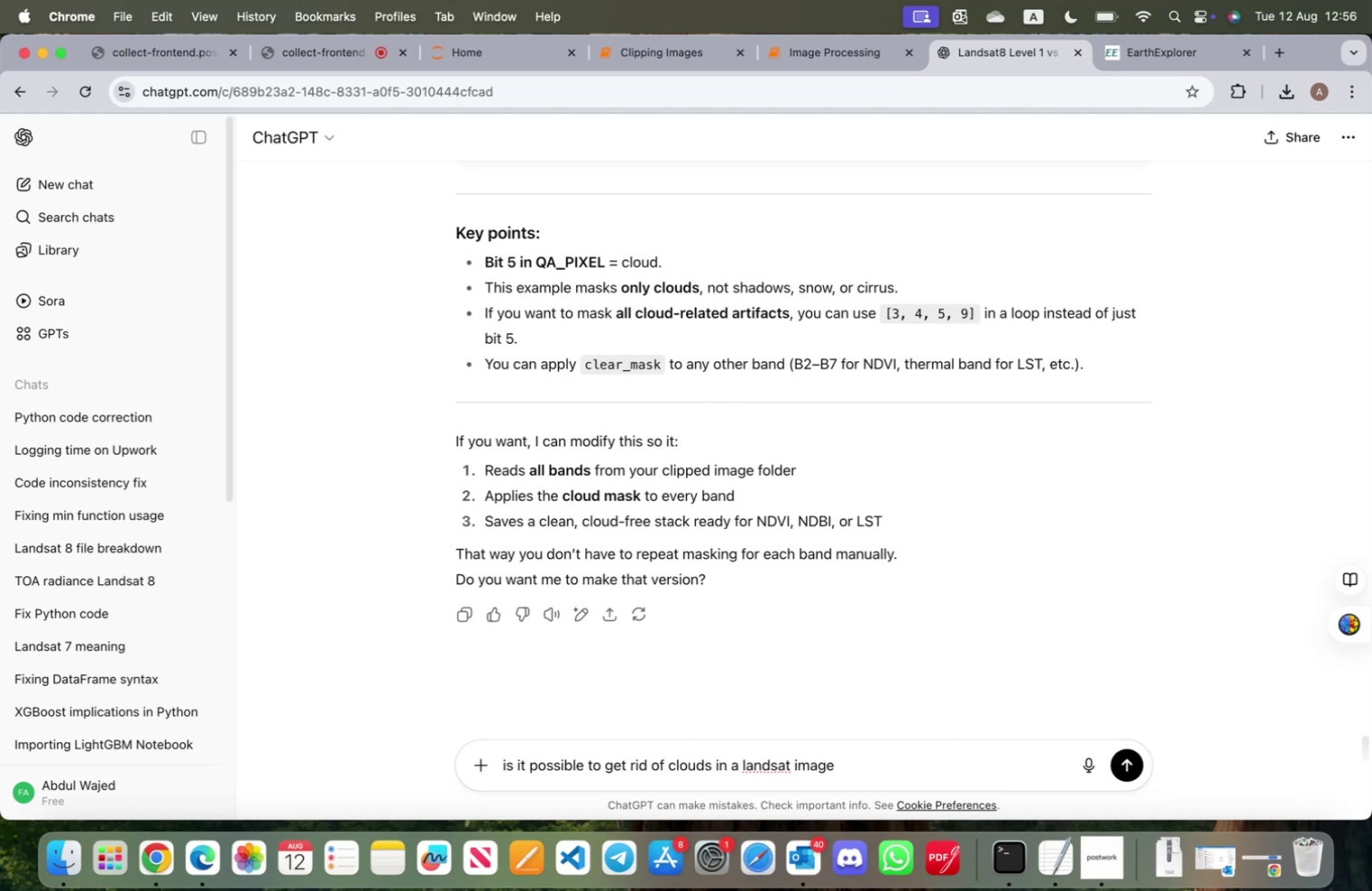 
key(Enter)
 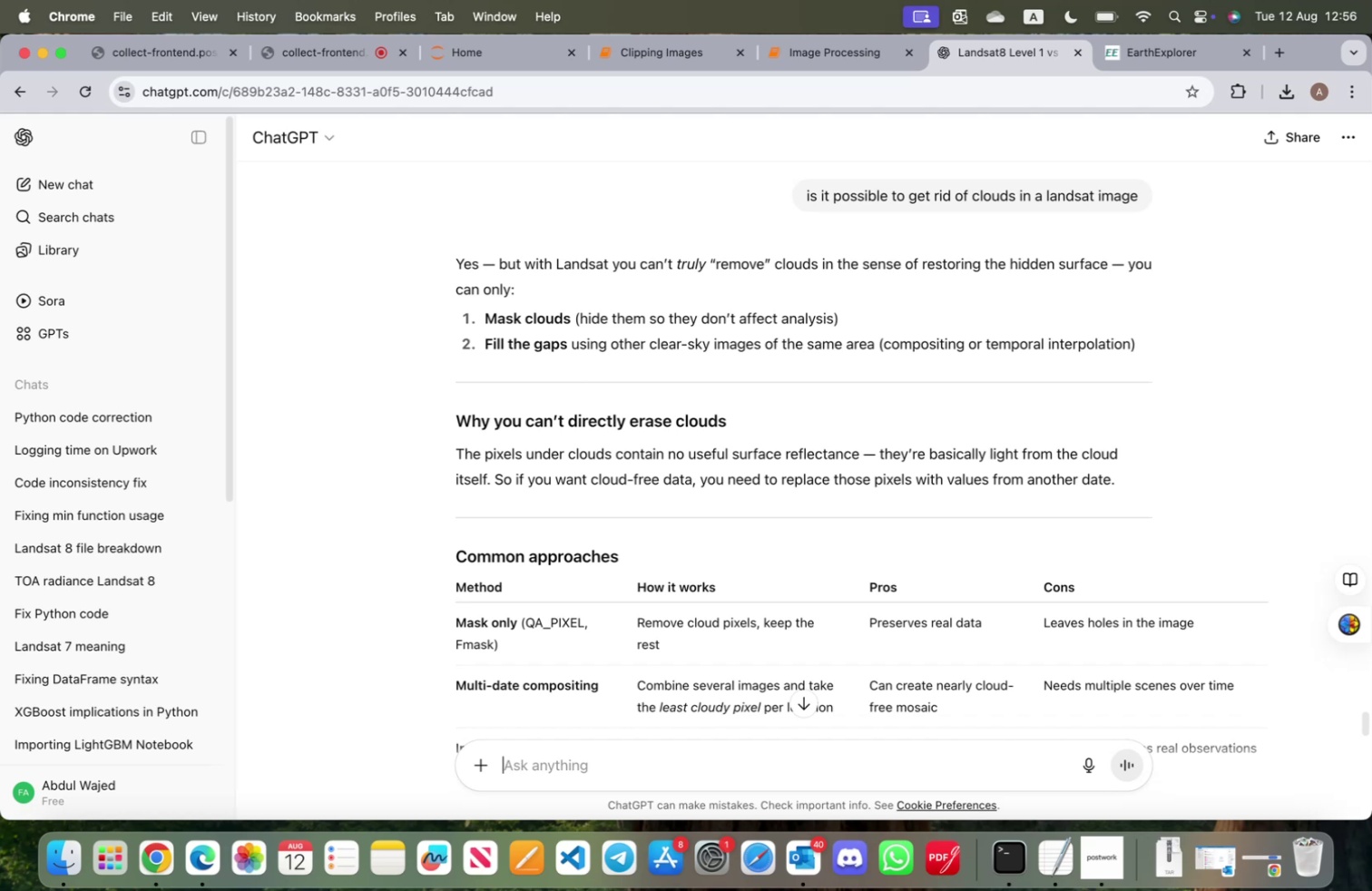 
wait(35.31)
 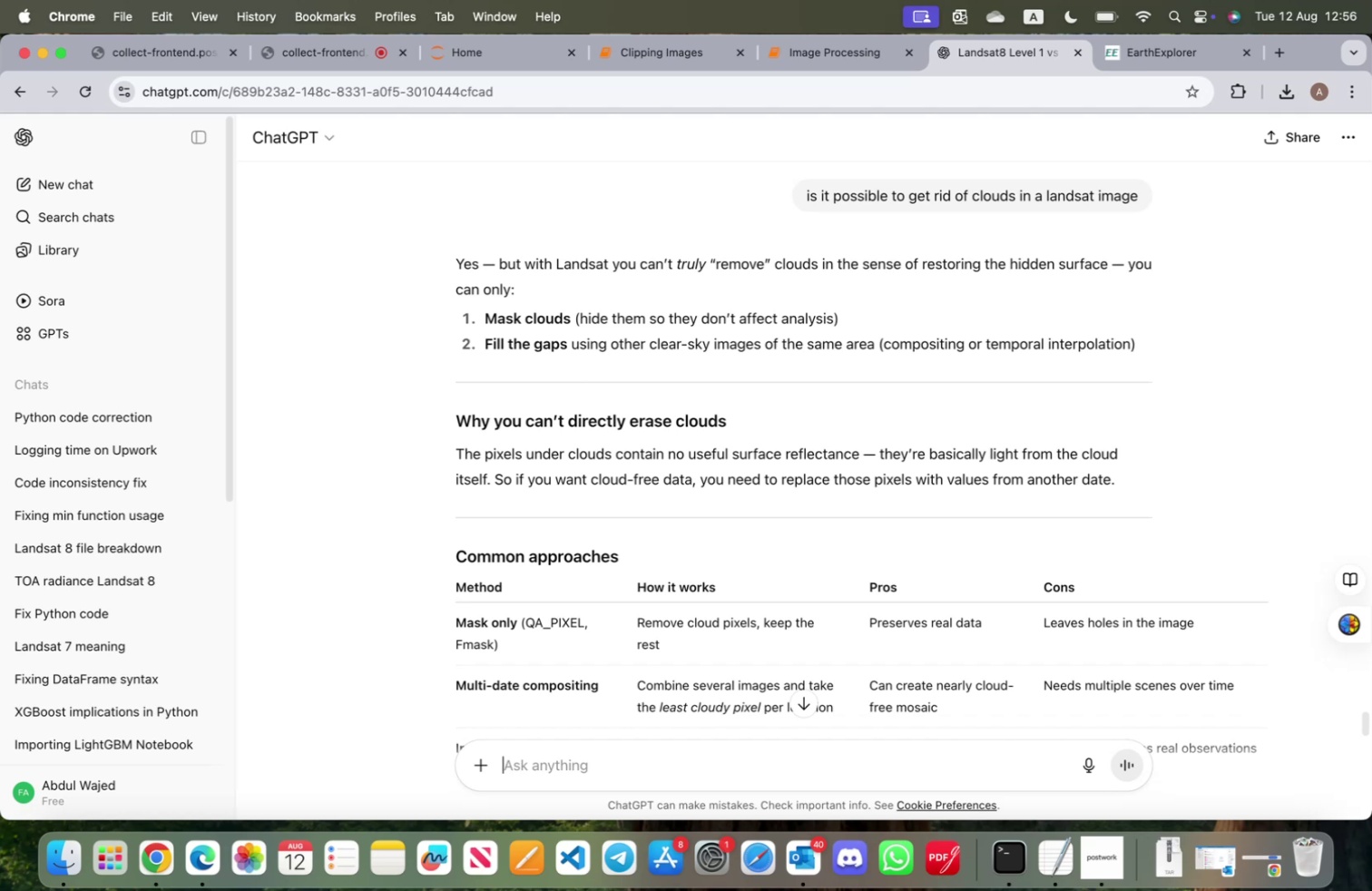 
scroll: coordinate [642, 565], scroll_direction: down, amount: 12.0
 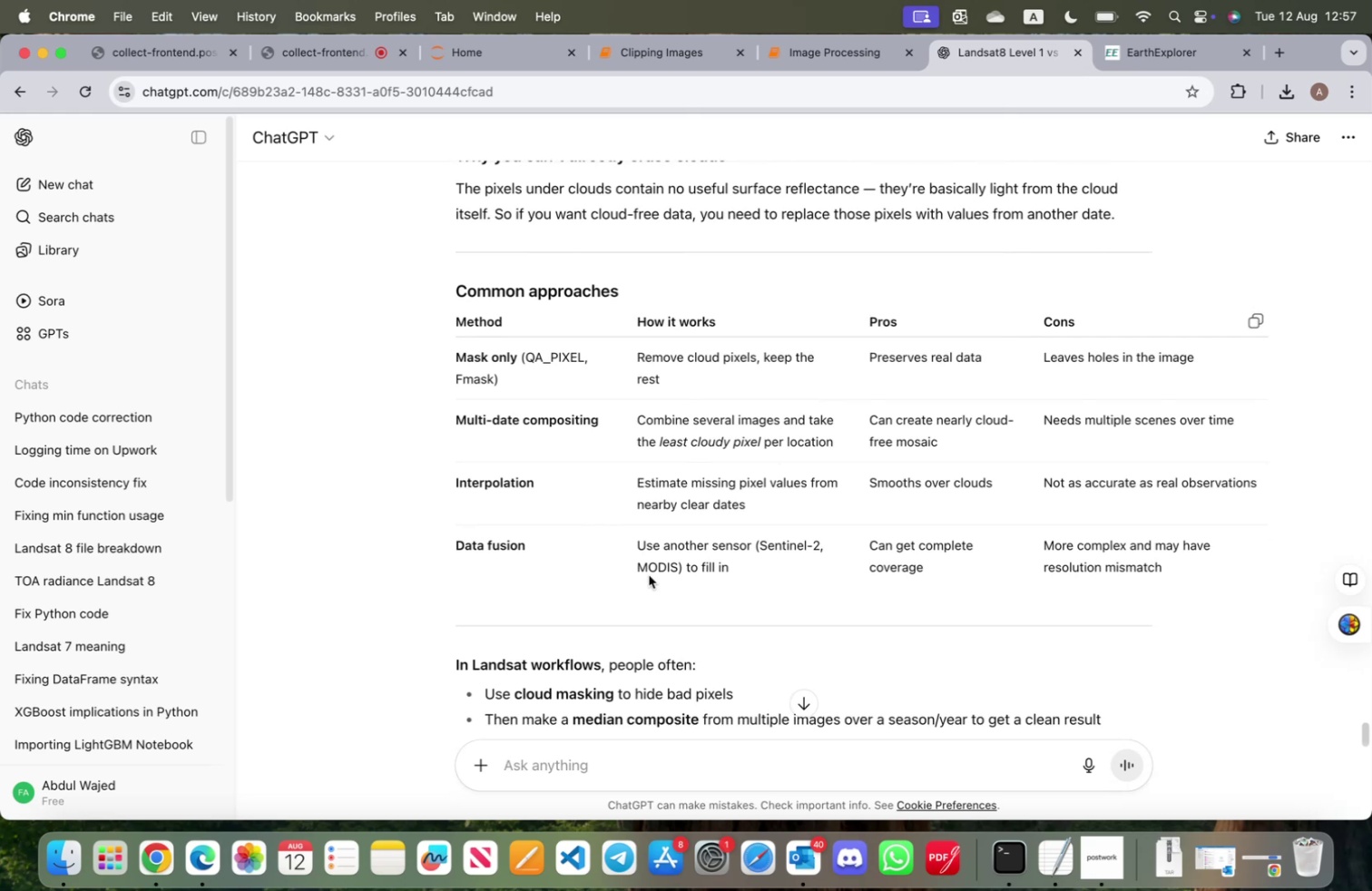 
wait(11.29)
 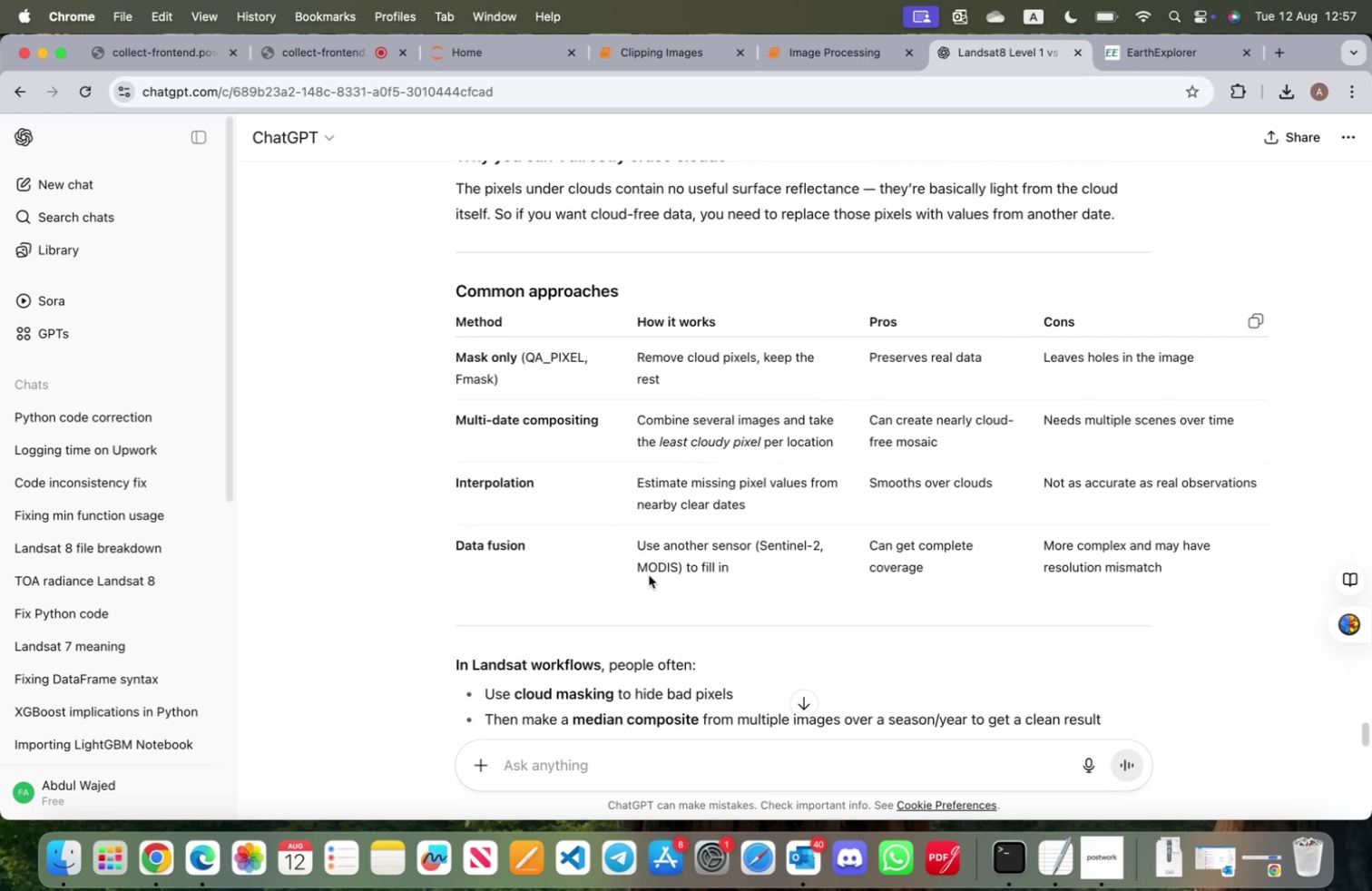 
left_click([1074, 56])
 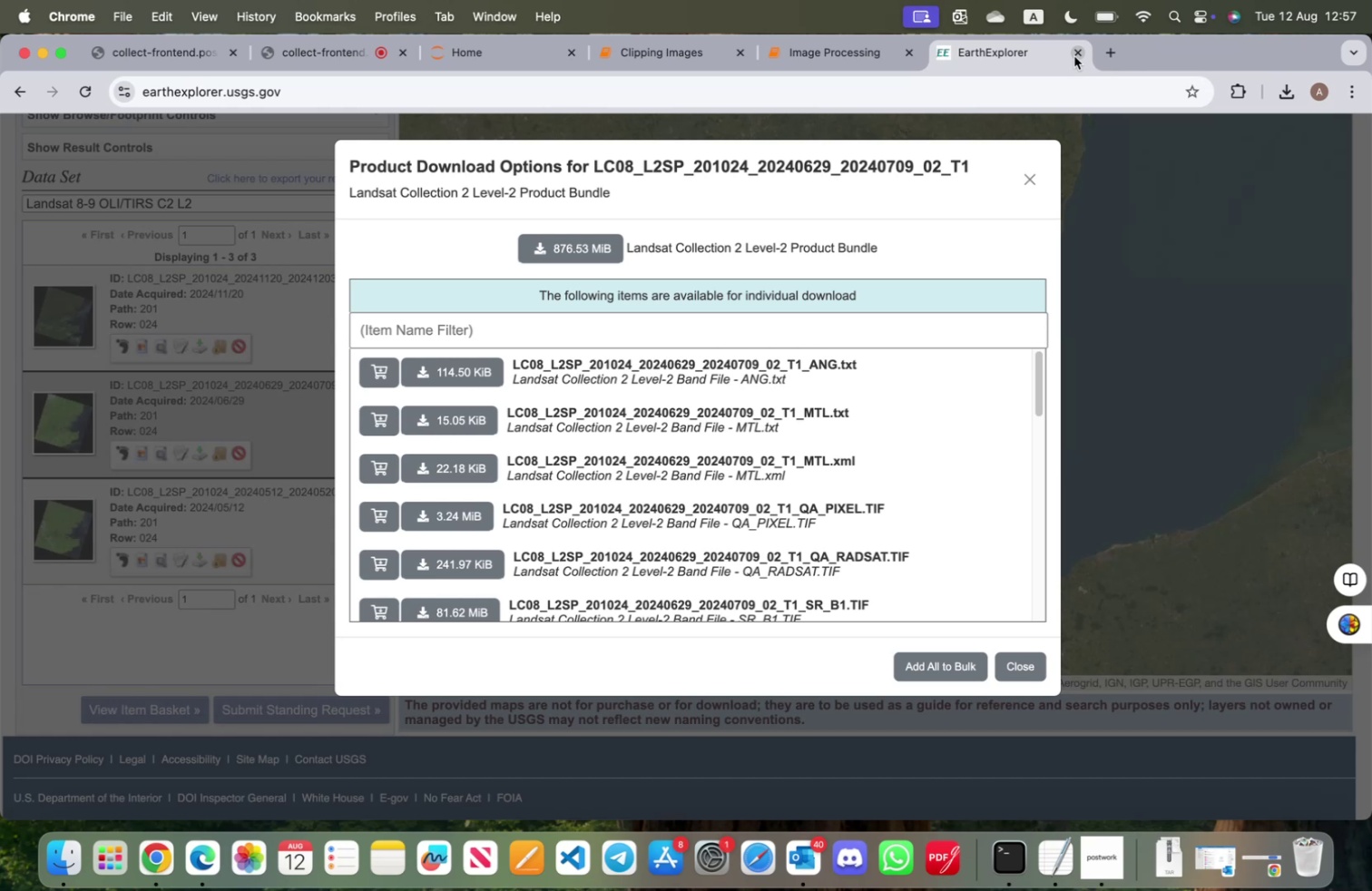 
left_click([857, 61])
 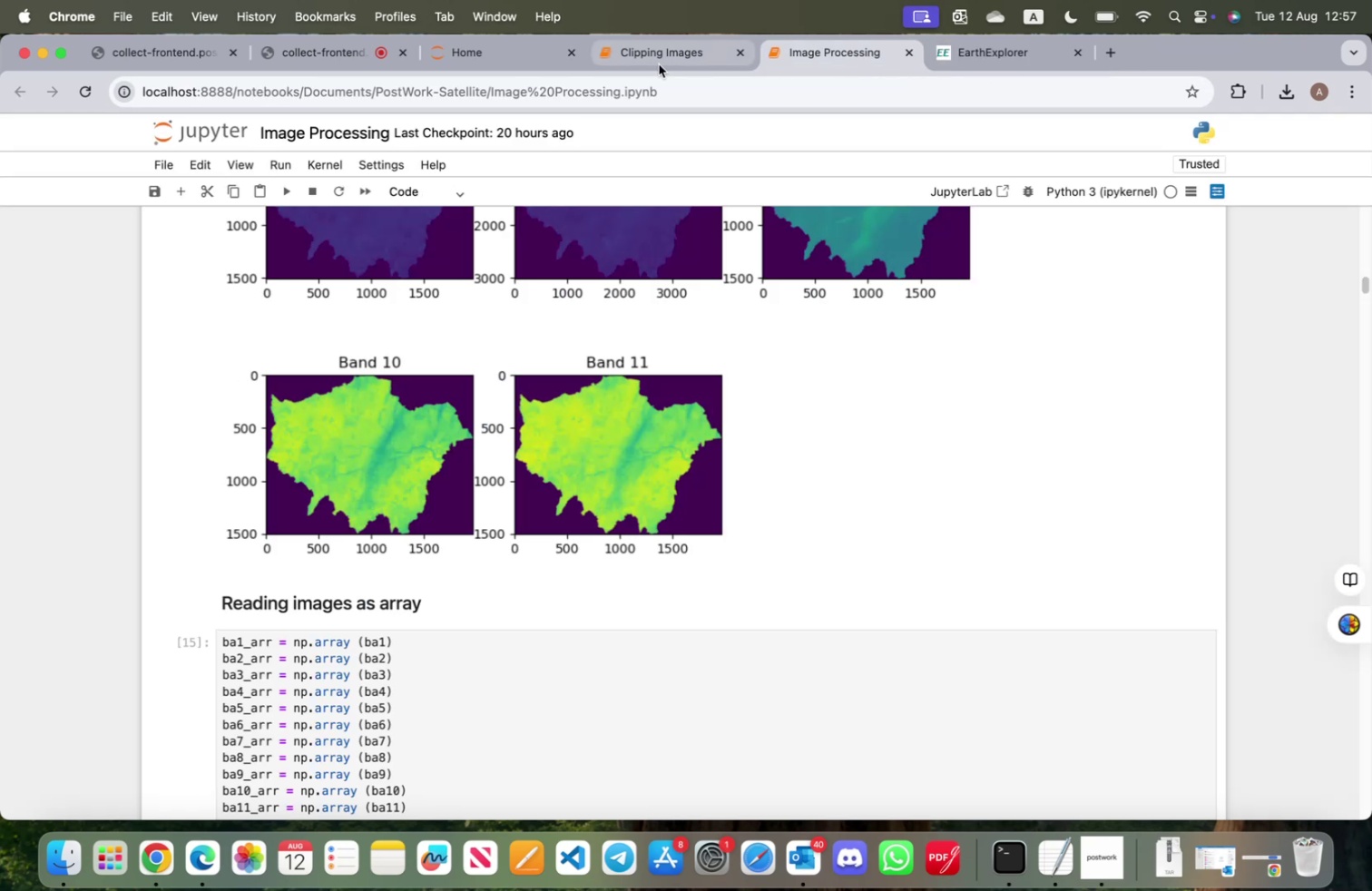 
left_click([659, 64])
 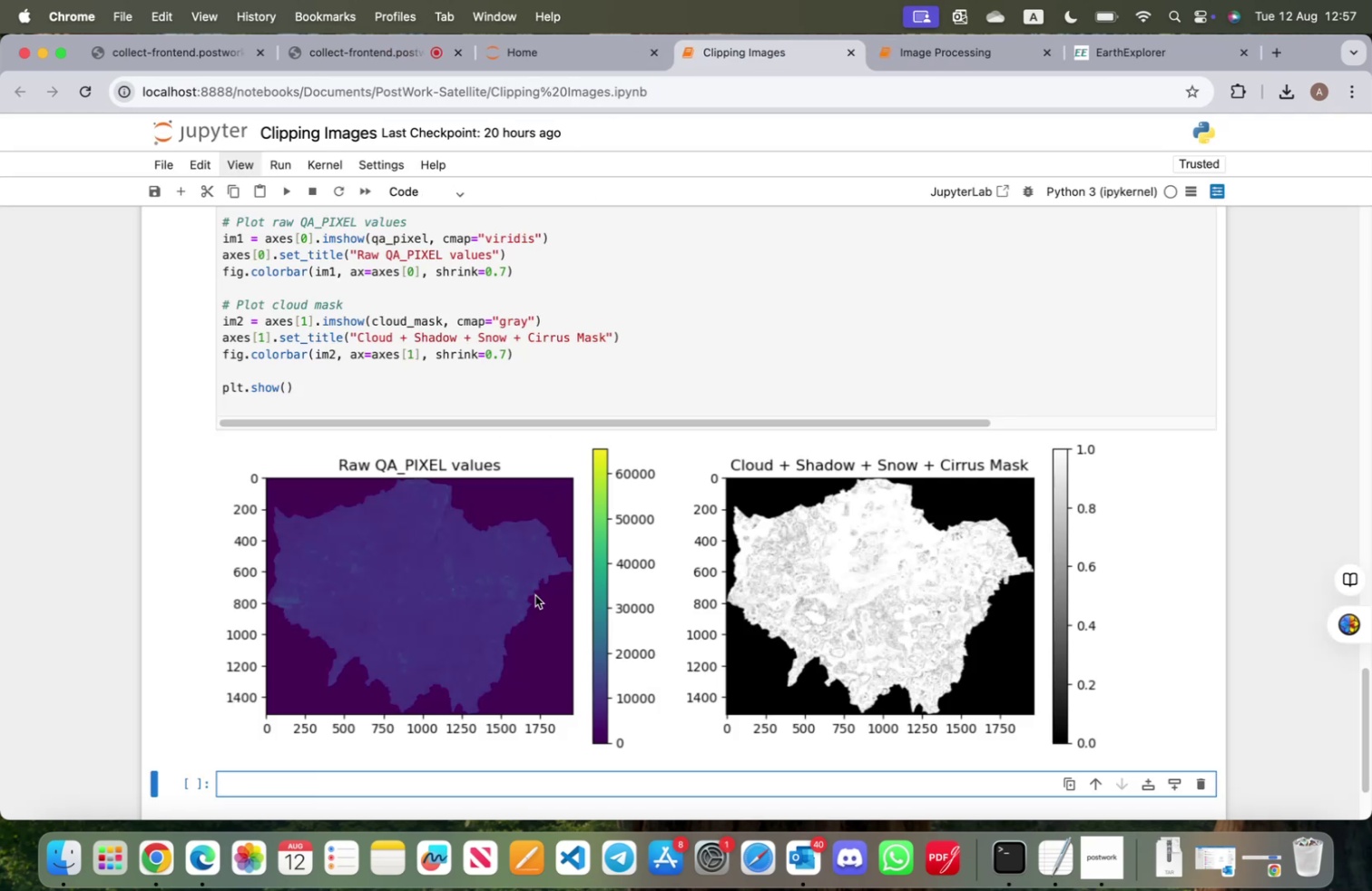 
scroll: coordinate [534, 596], scroll_direction: down, amount: 5.0
 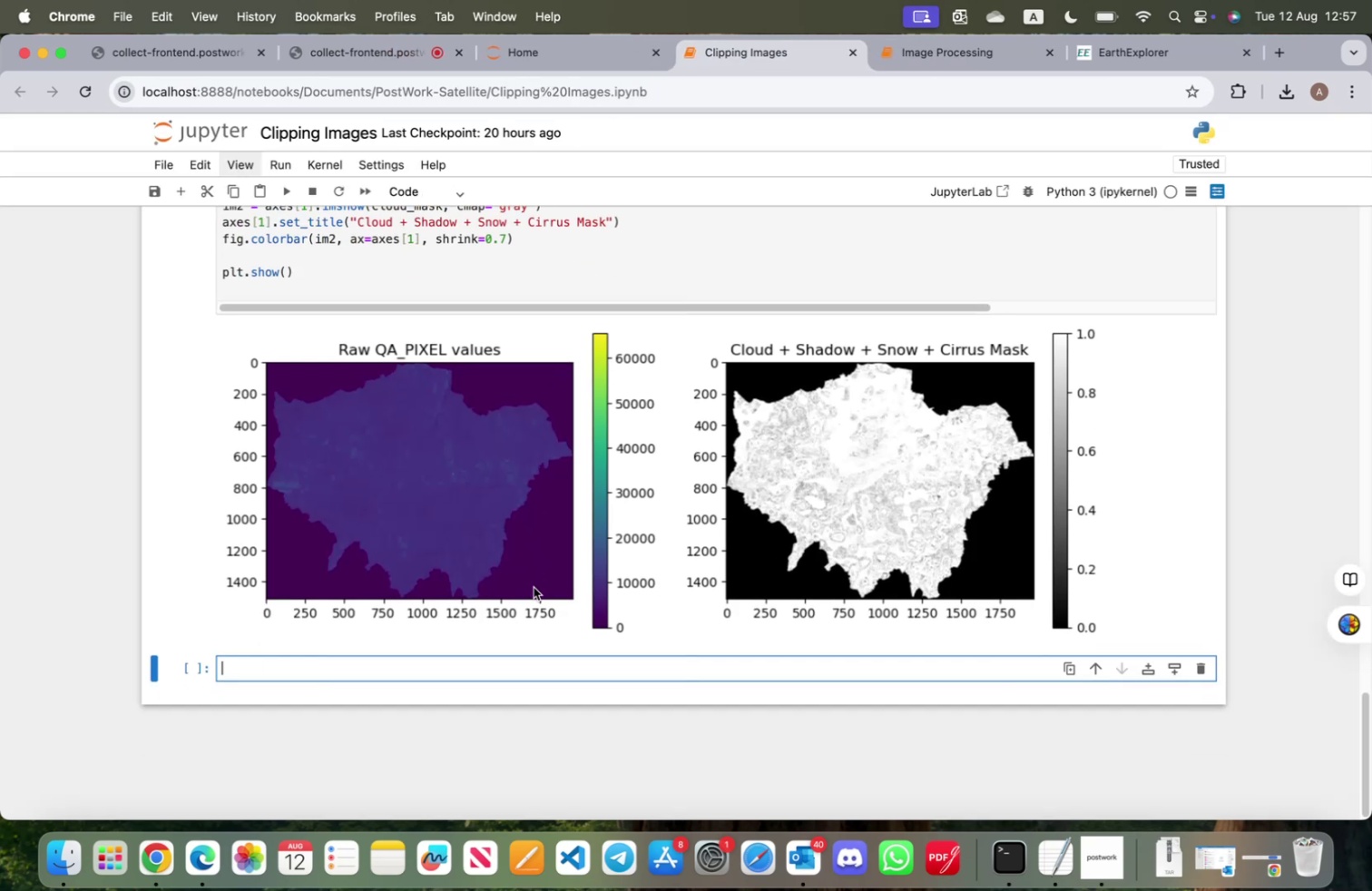 
scroll: coordinate [534, 586], scroll_direction: up, amount: 15.0
 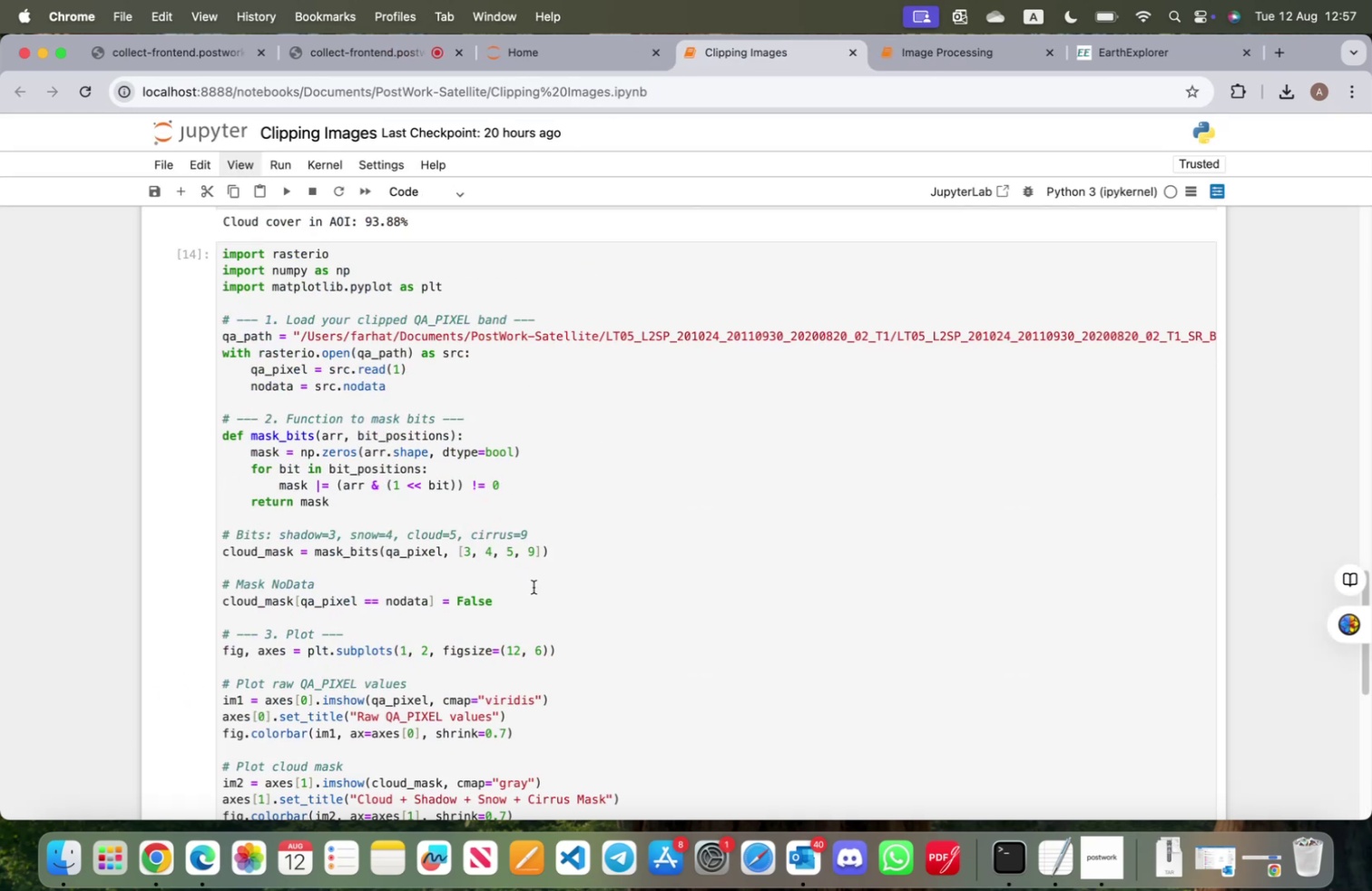 
scroll: coordinate [534, 585], scroll_direction: down, amount: 15.0
 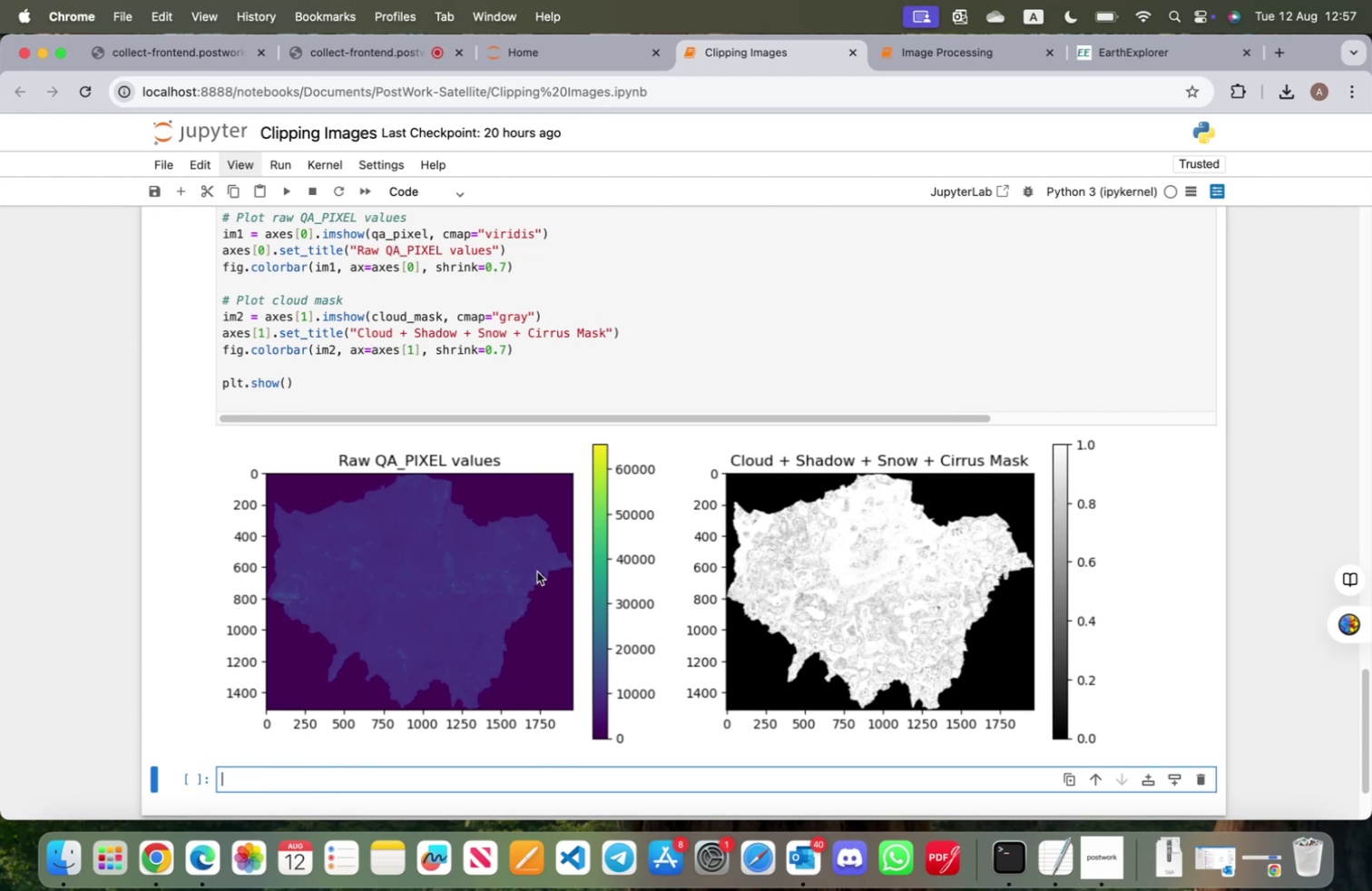 
wait(7.55)
 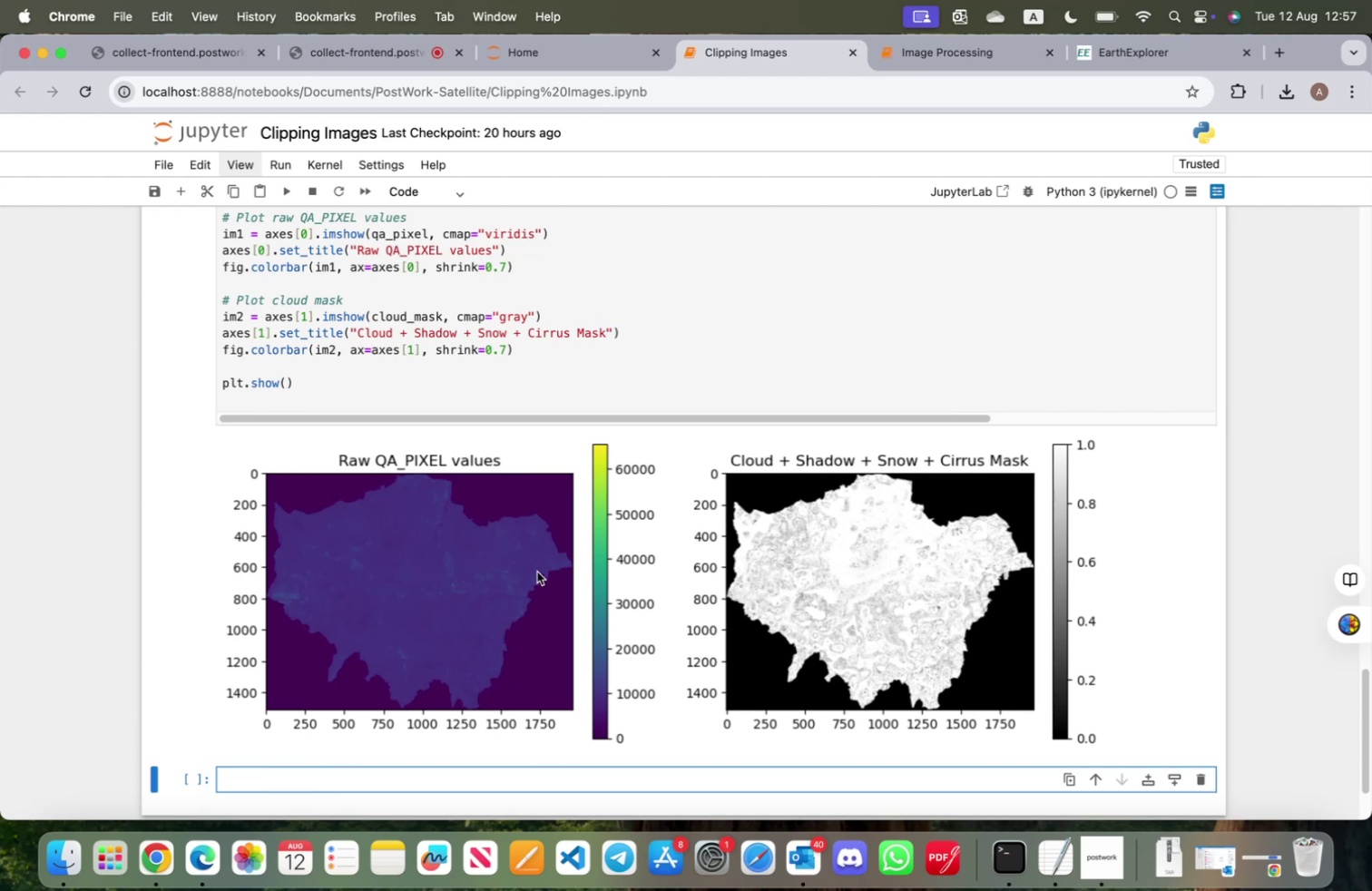 
scroll: coordinate [529, 567], scroll_direction: up, amount: 23.0
 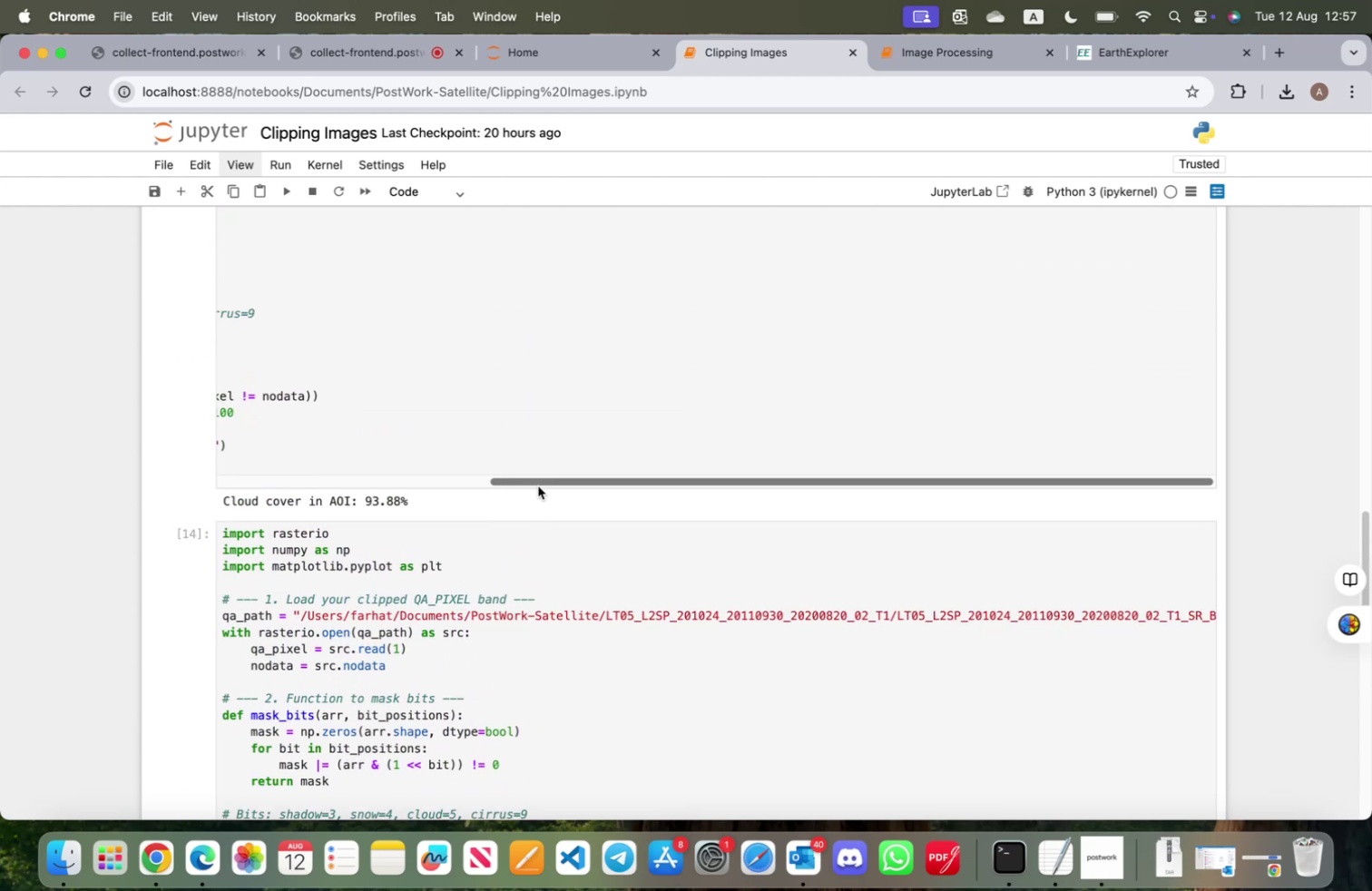 
left_click_drag(start_coordinate=[539, 484], to_coordinate=[298, 487])
 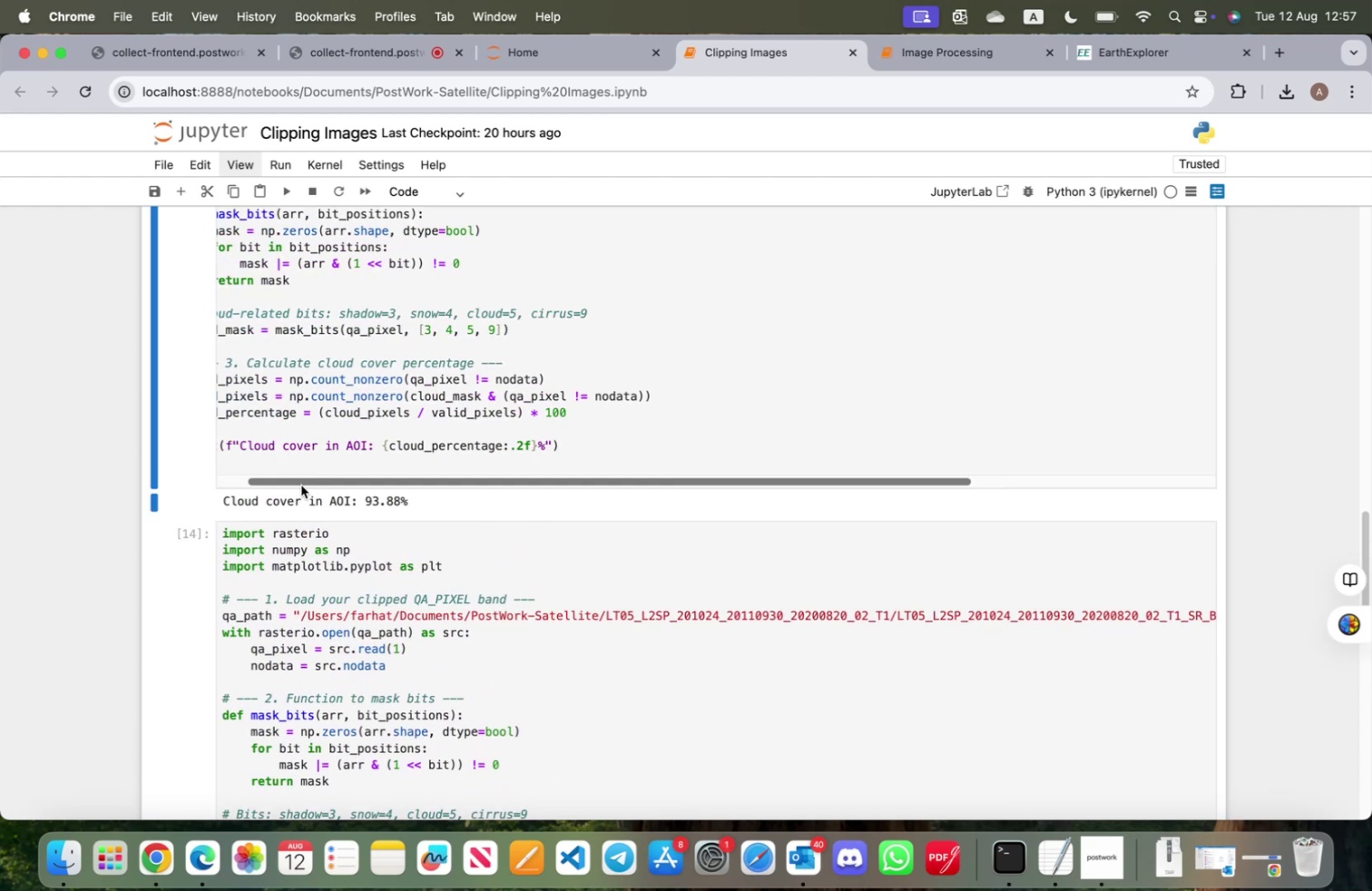 
left_click_drag(start_coordinate=[301, 485], to_coordinate=[233, 484])
 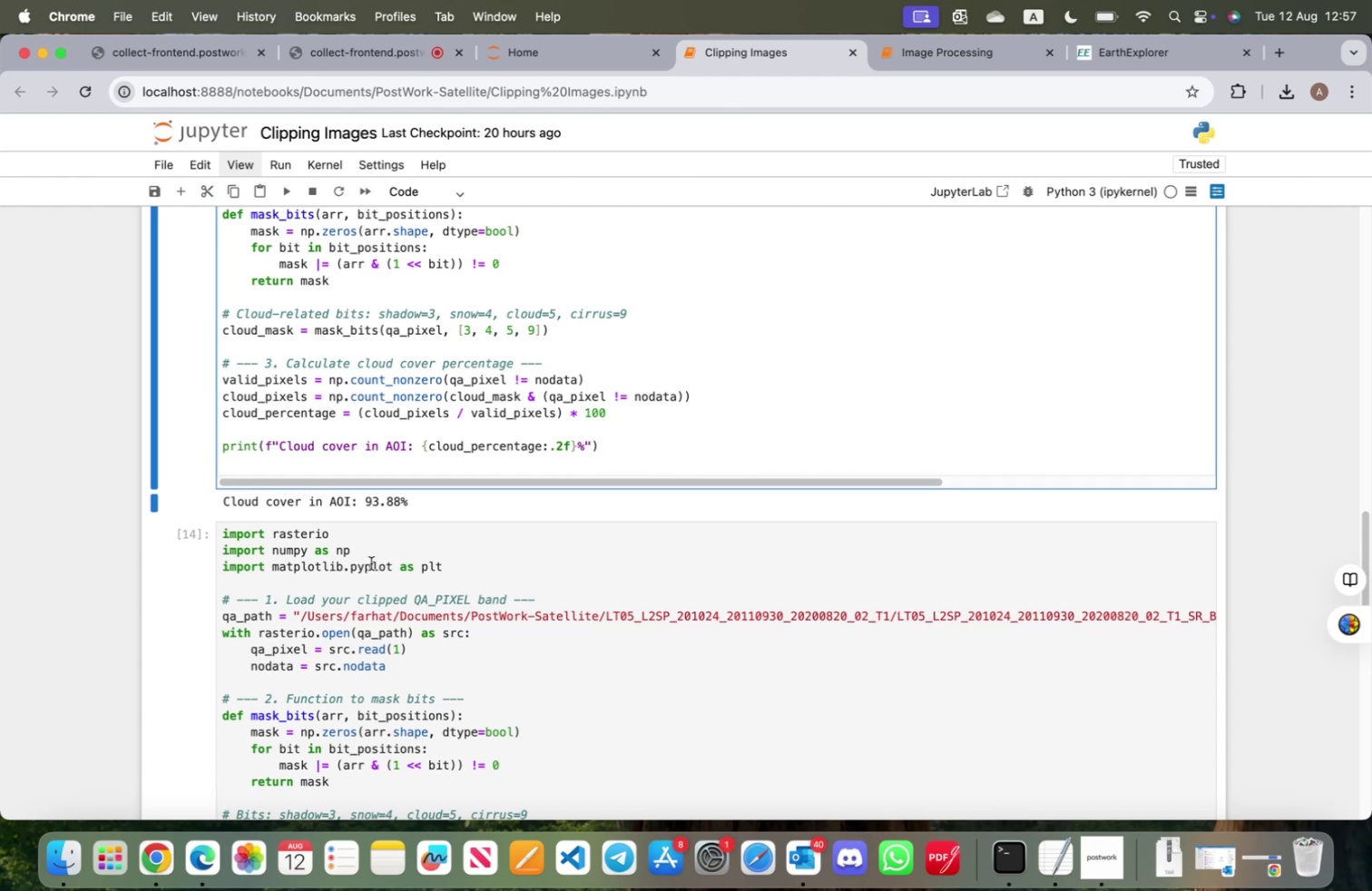 
scroll: coordinate [370, 569], scroll_direction: up, amount: 28.0
 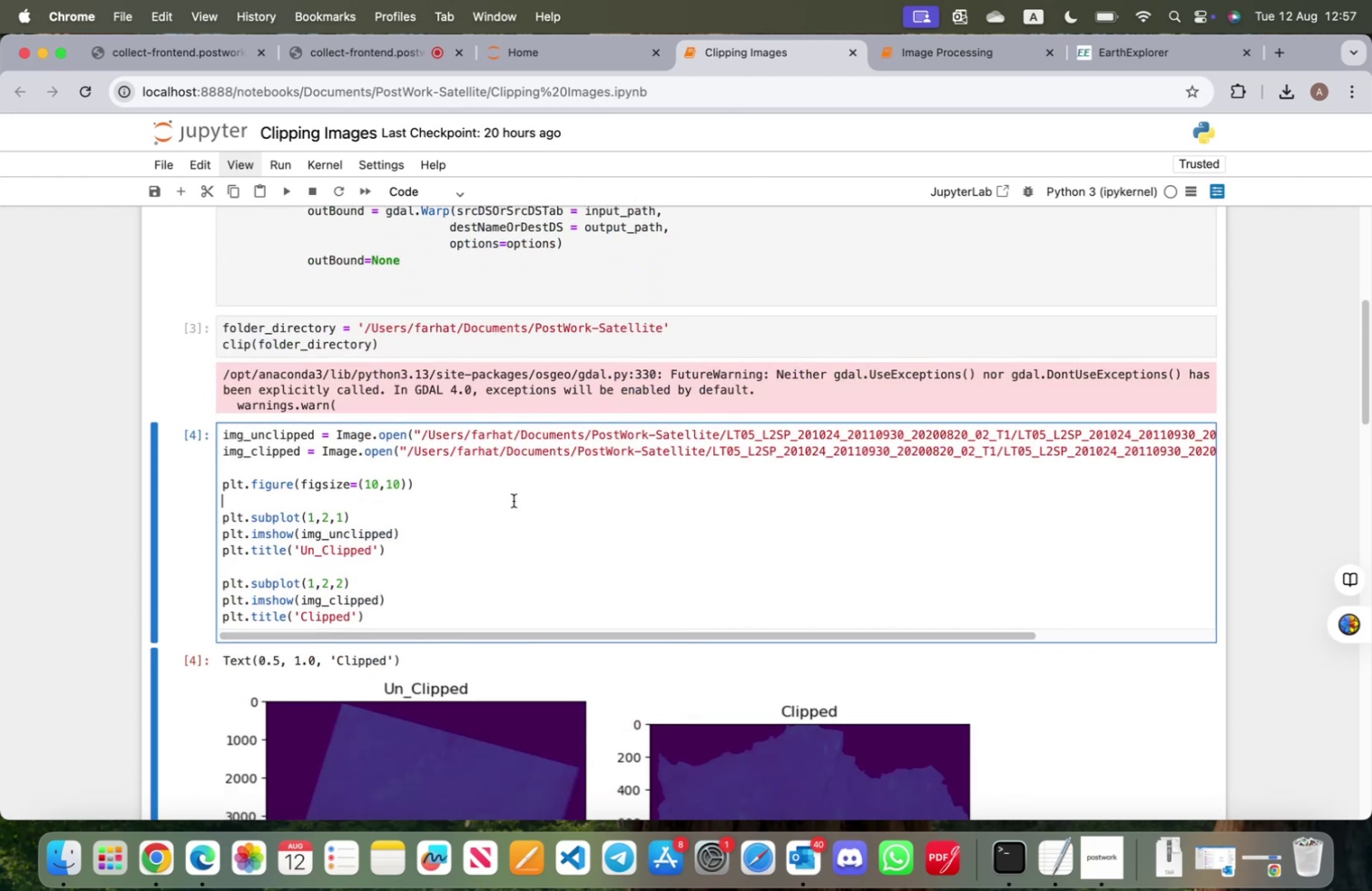 
left_click([514, 500])
 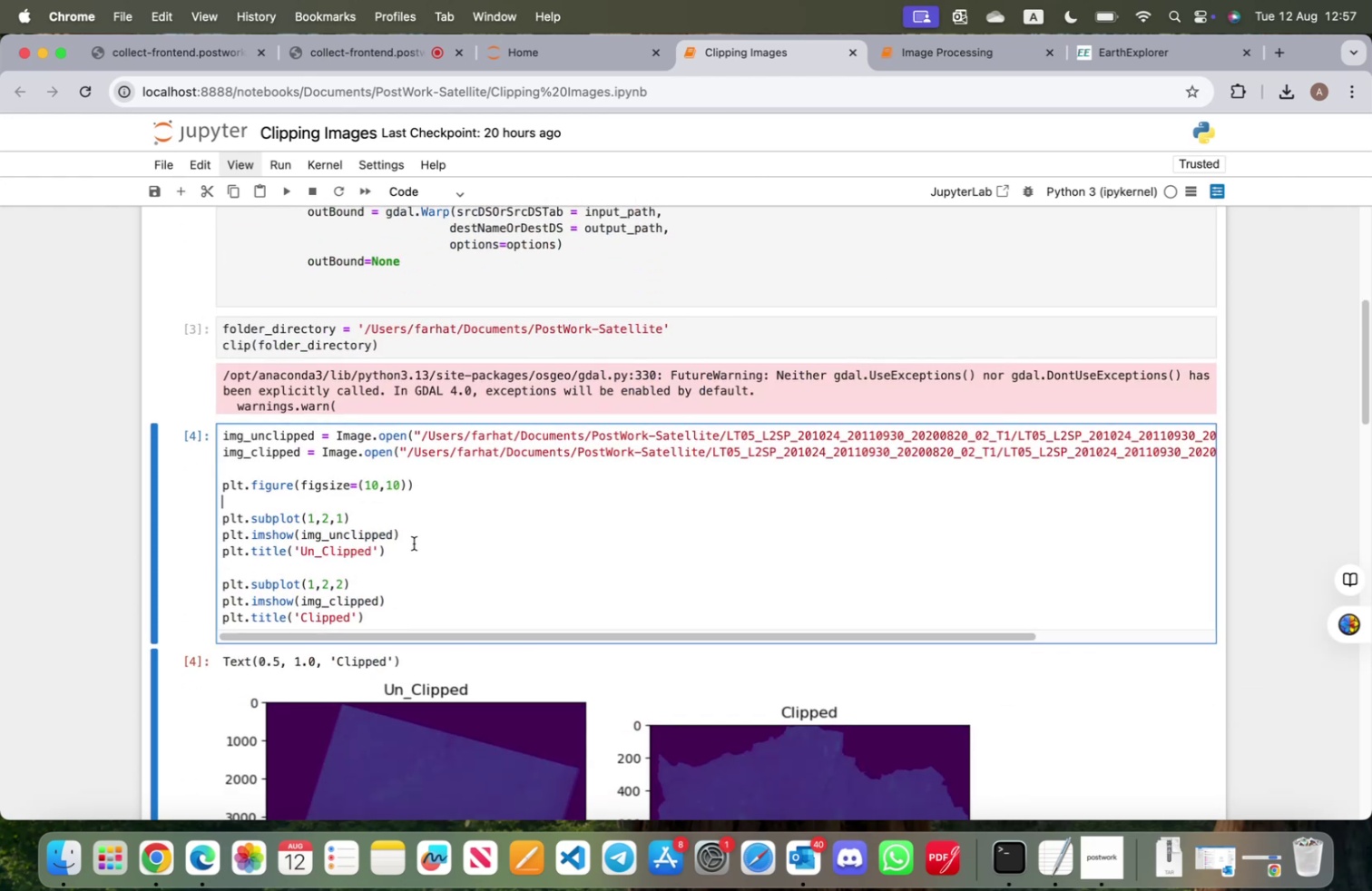 
scroll: coordinate [414, 543], scroll_direction: up, amount: 28.0
 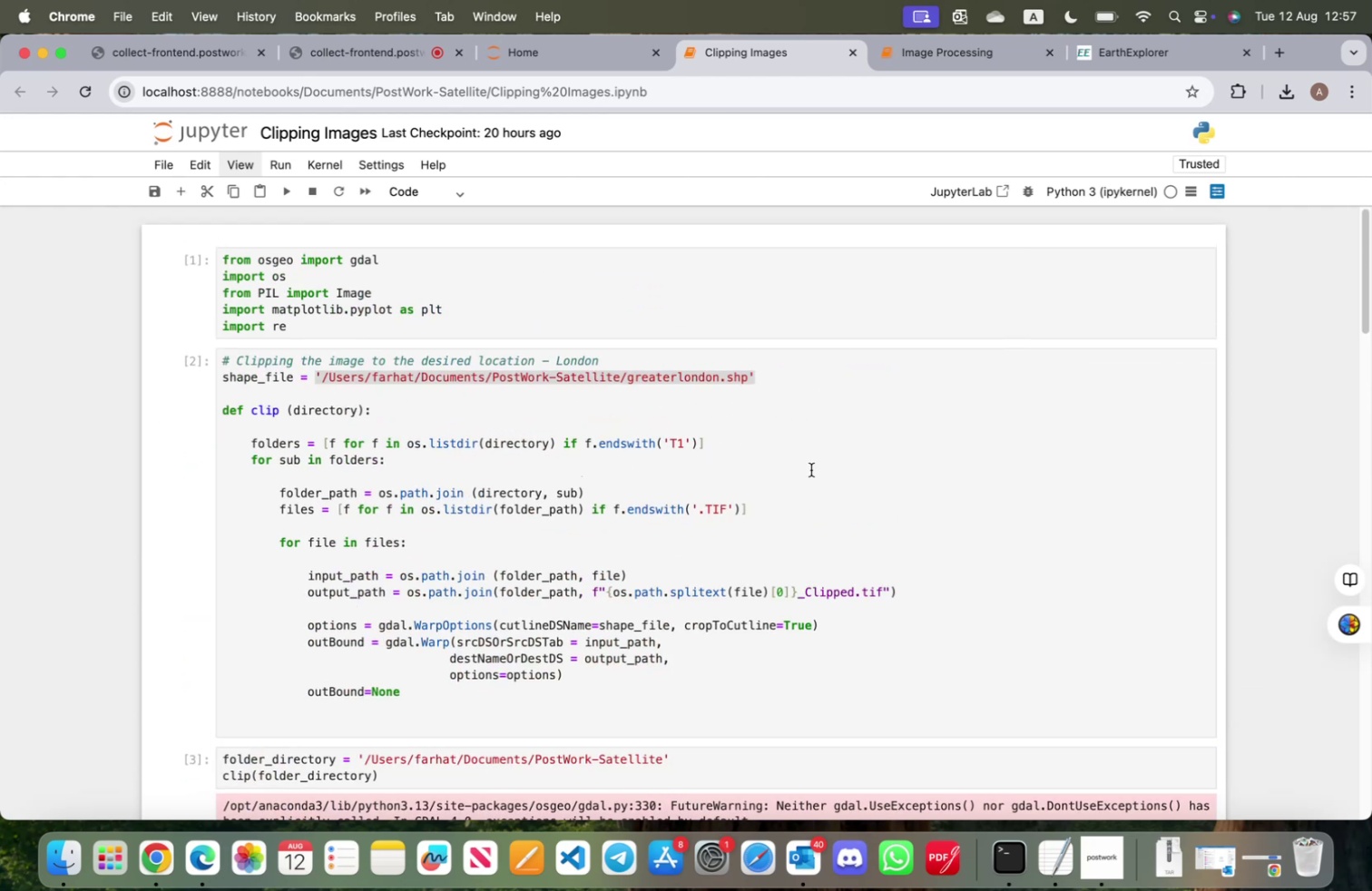 
left_click([811, 469])
 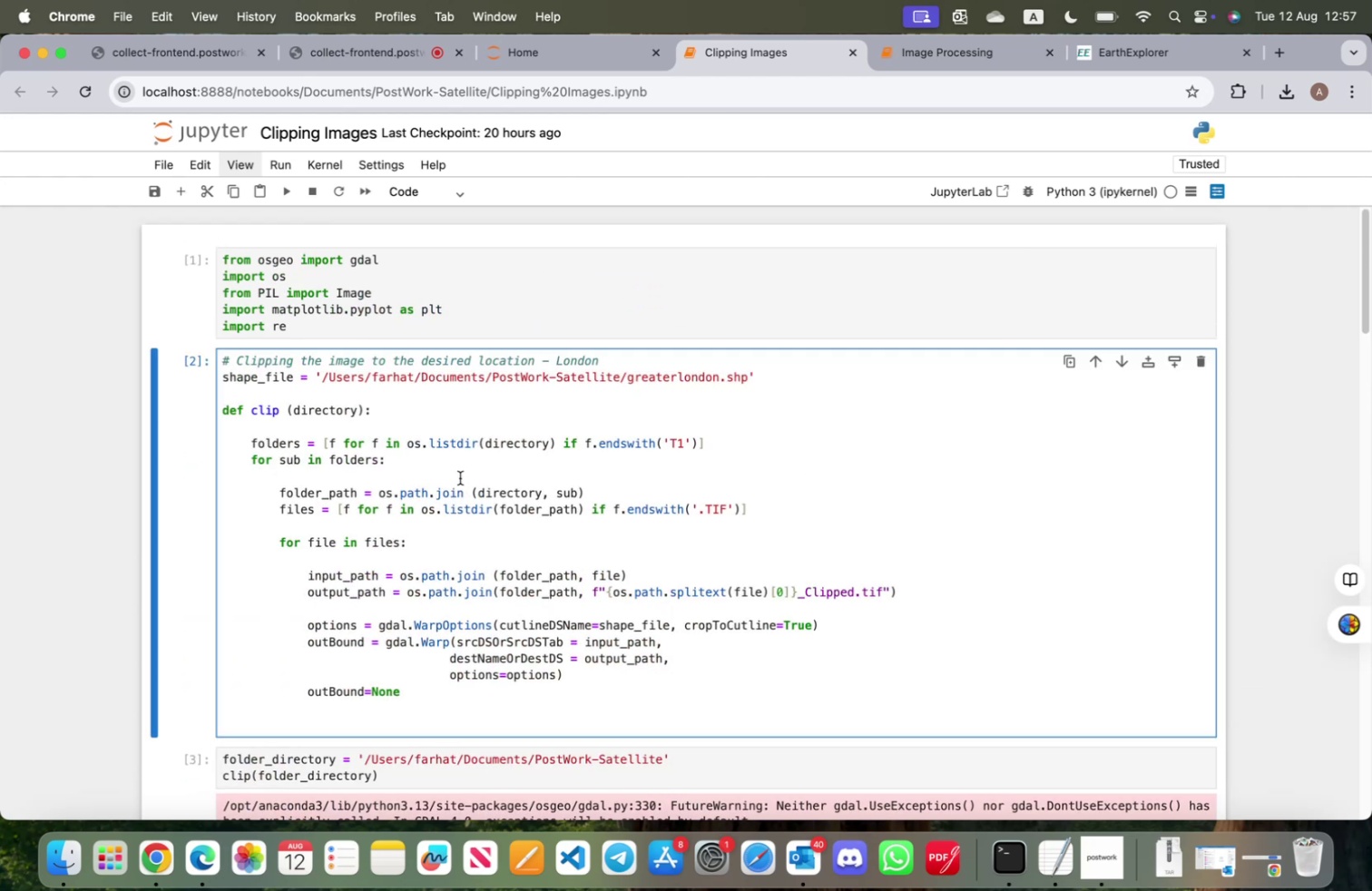 
scroll: coordinate [453, 494], scroll_direction: down, amount: 19.0
 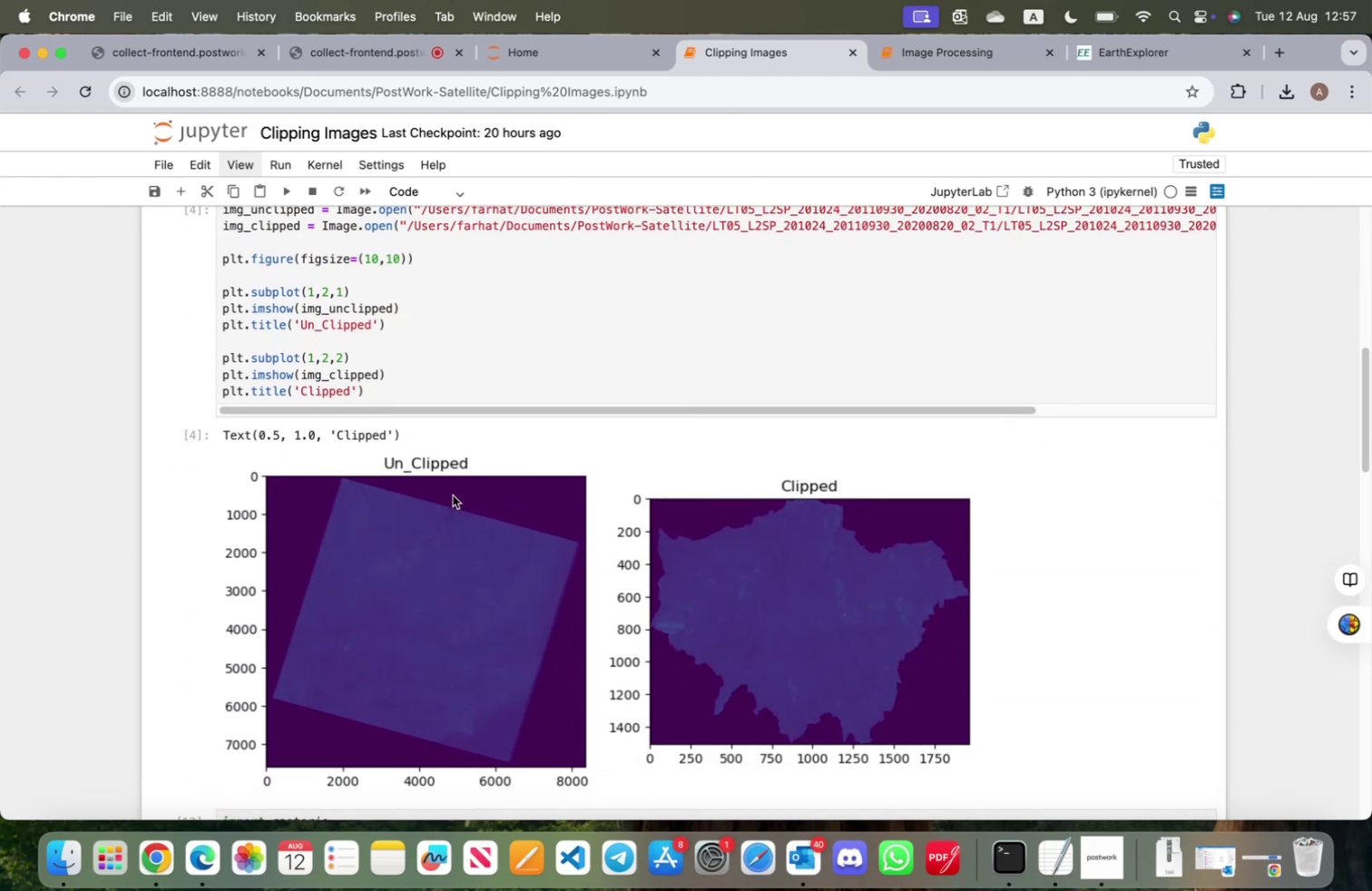 
scroll: coordinate [601, 445], scroll_direction: up, amount: 38.0
 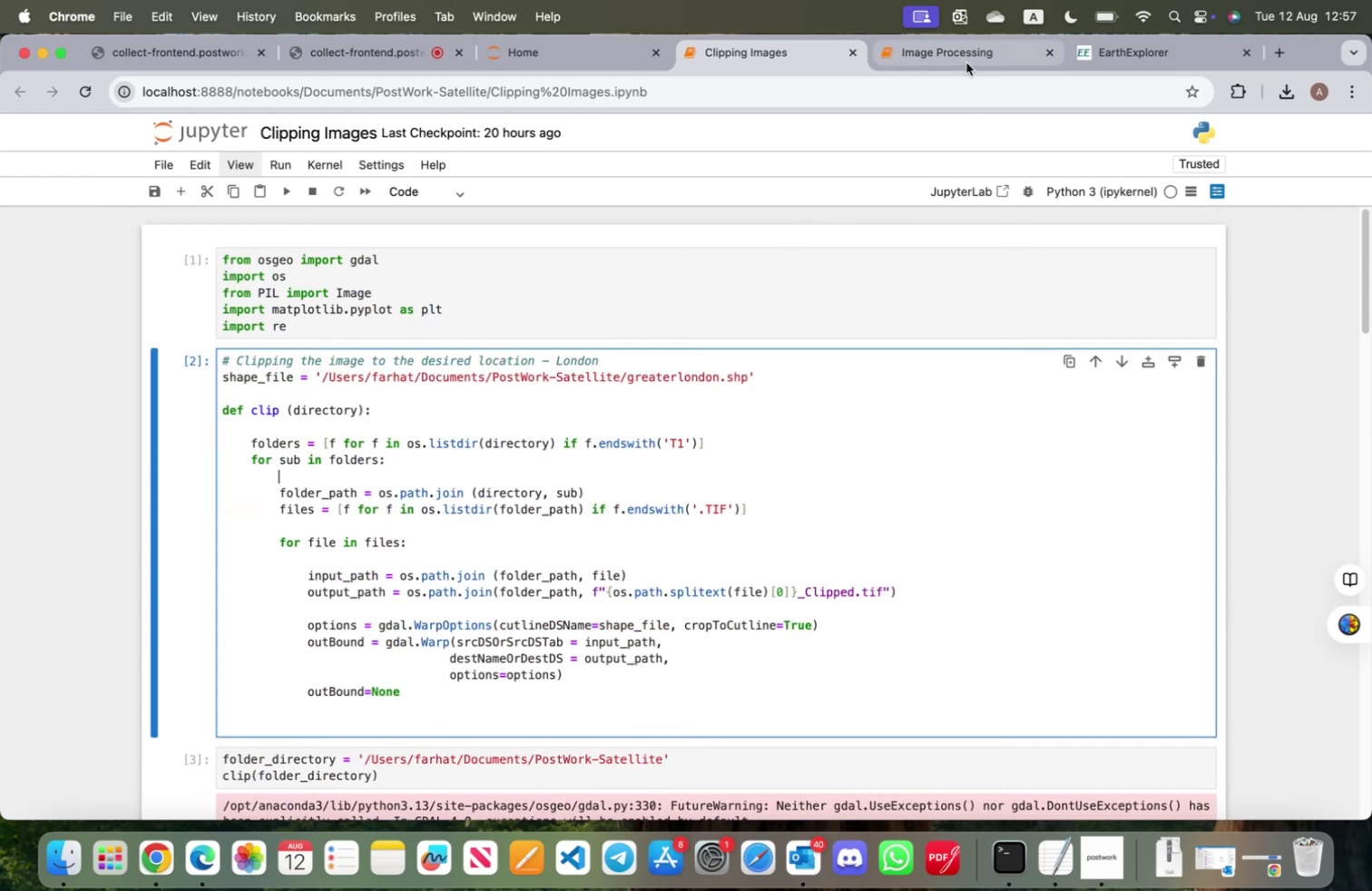 
left_click([966, 61])
 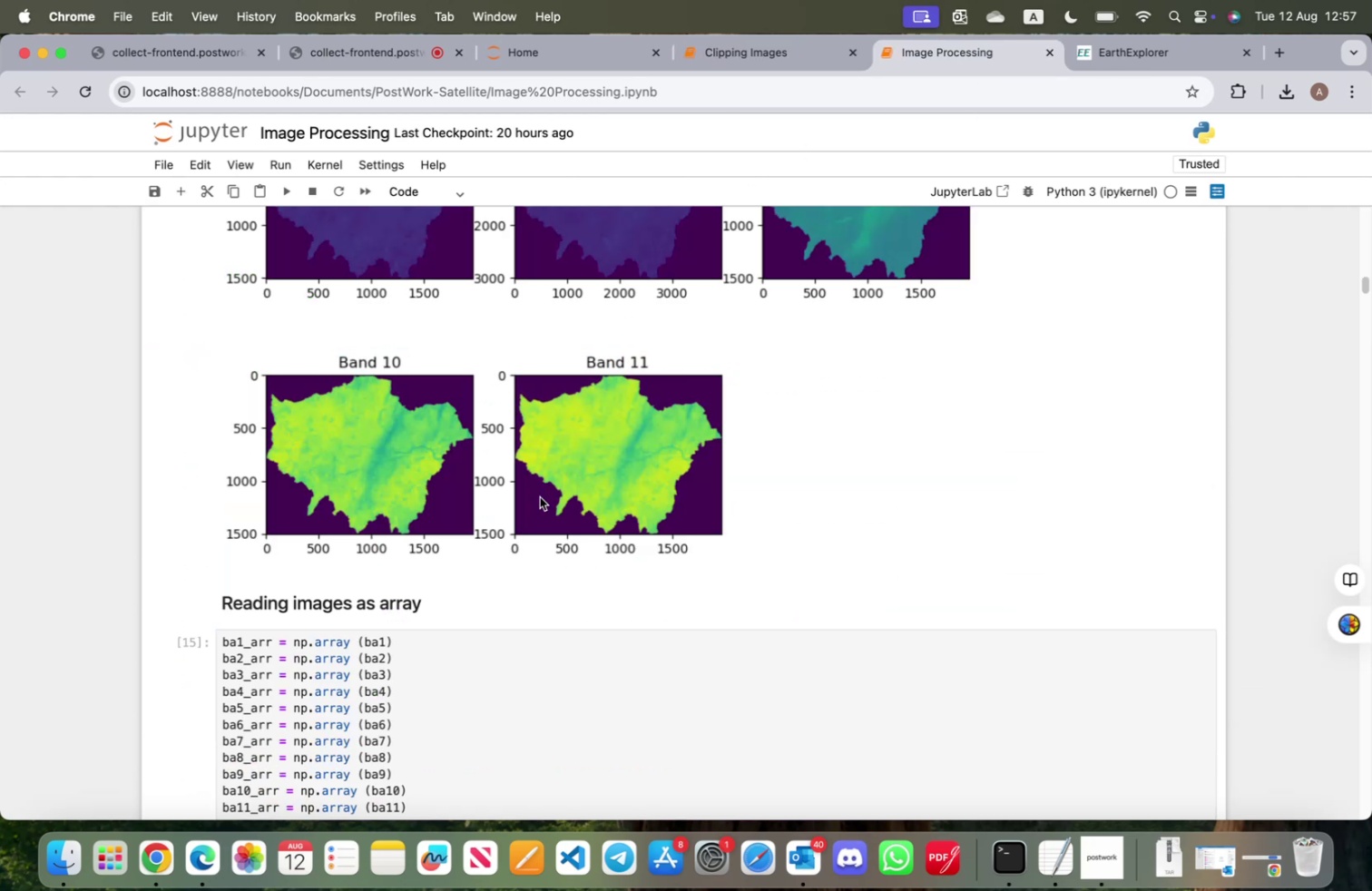 
scroll: coordinate [534, 563], scroll_direction: up, amount: 75.0
 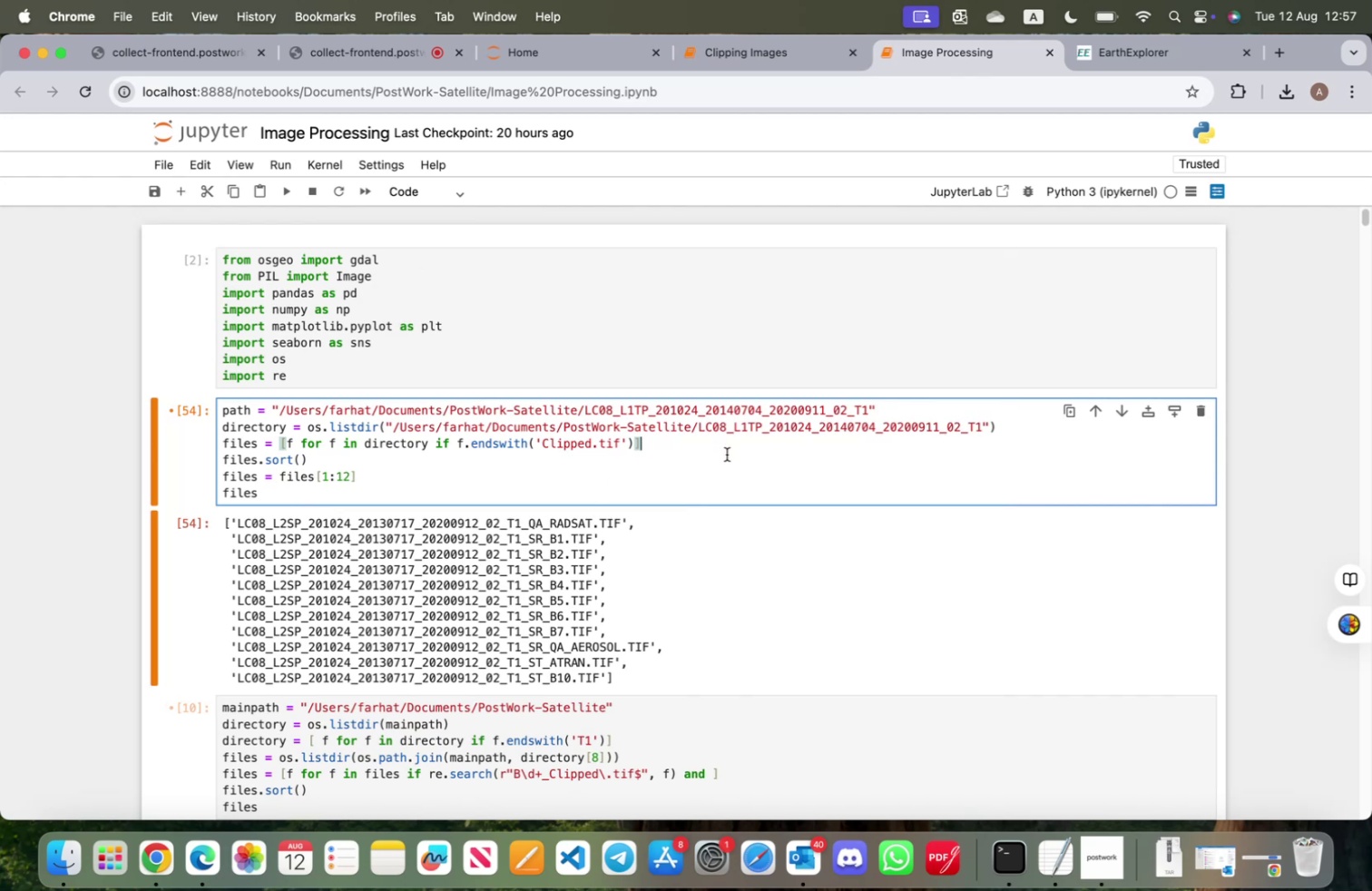 
left_click([727, 454])
 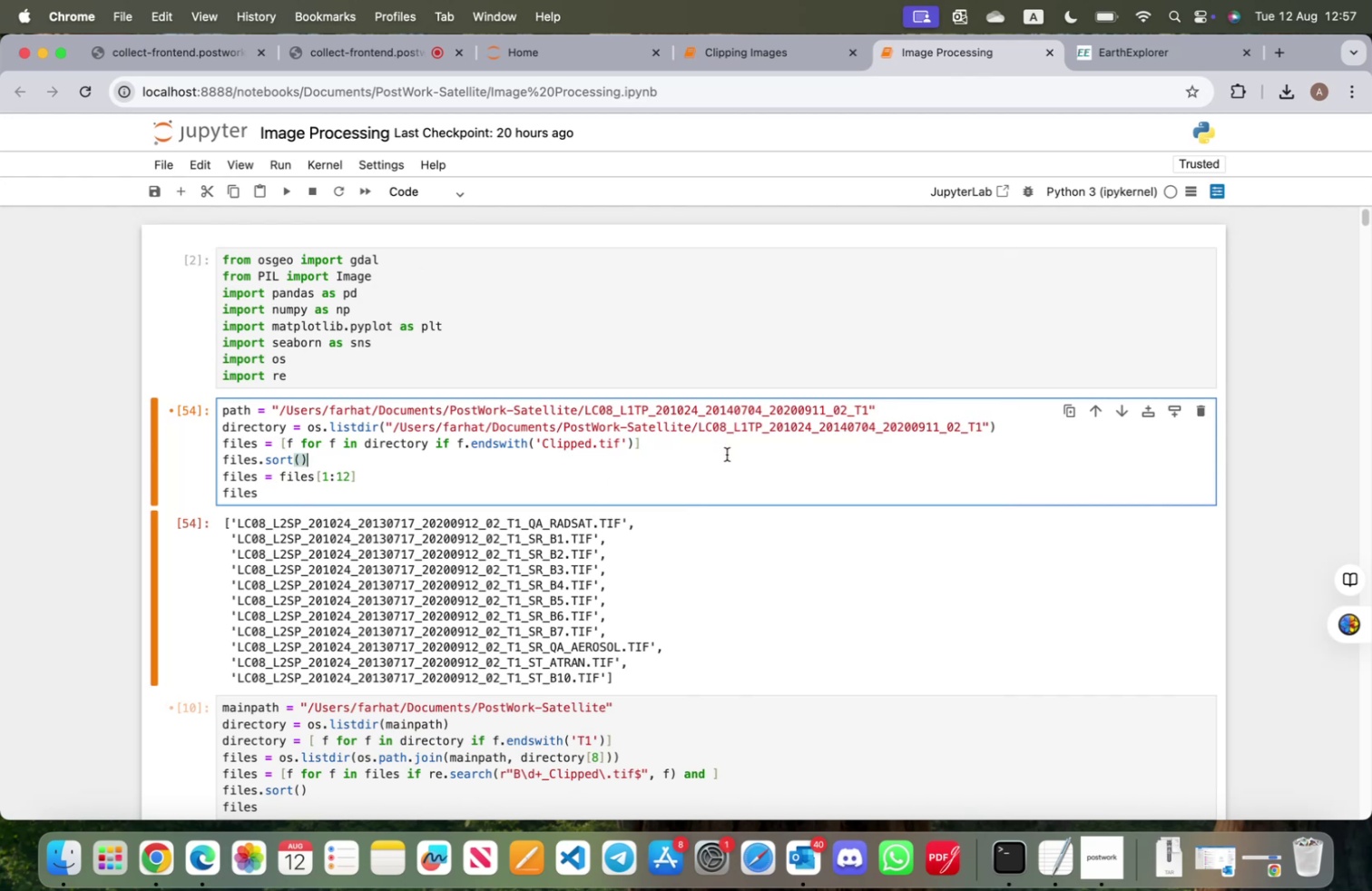 
key(Shift+ShiftRight)
 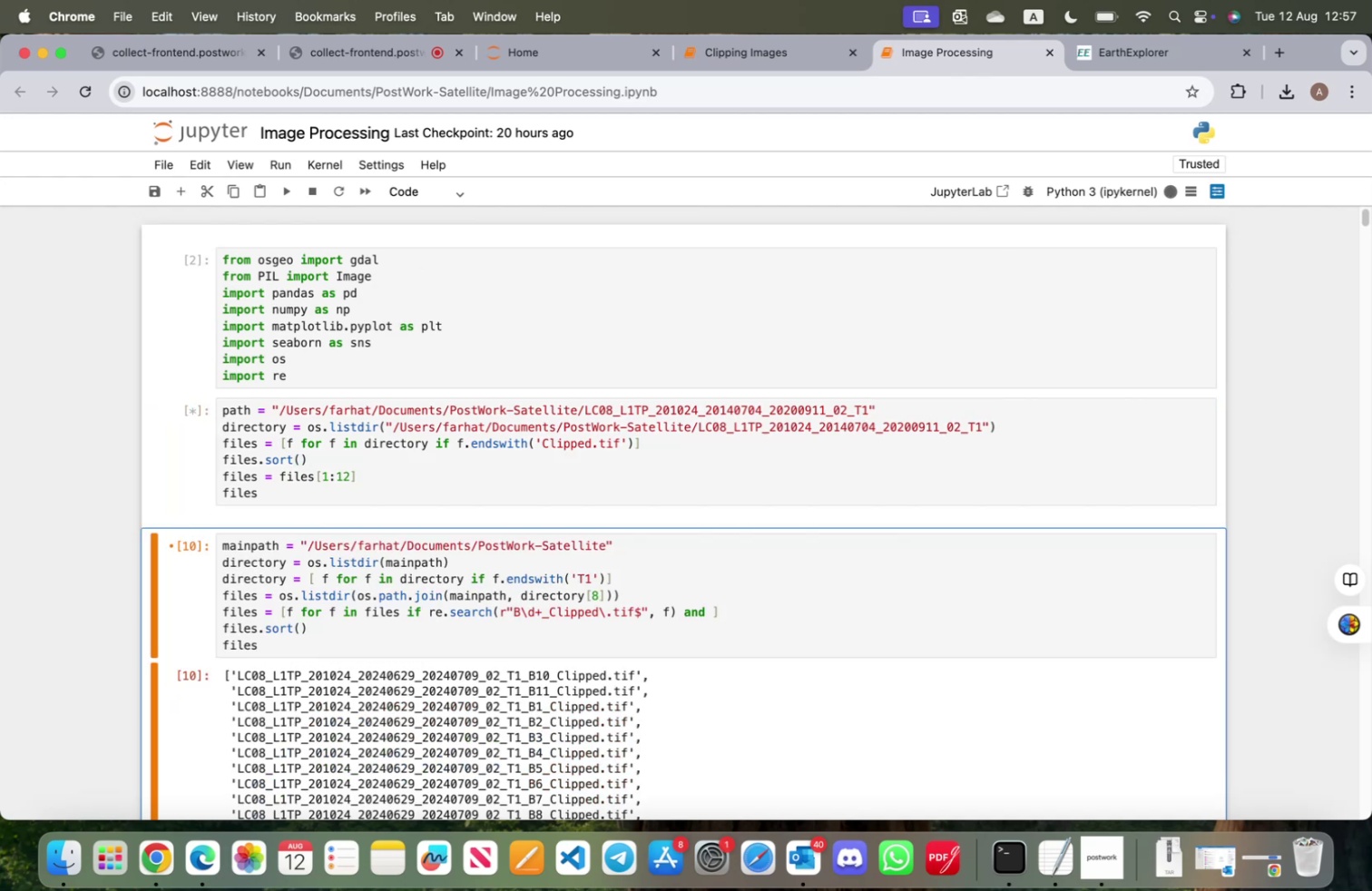 
key(Shift+Enter)
 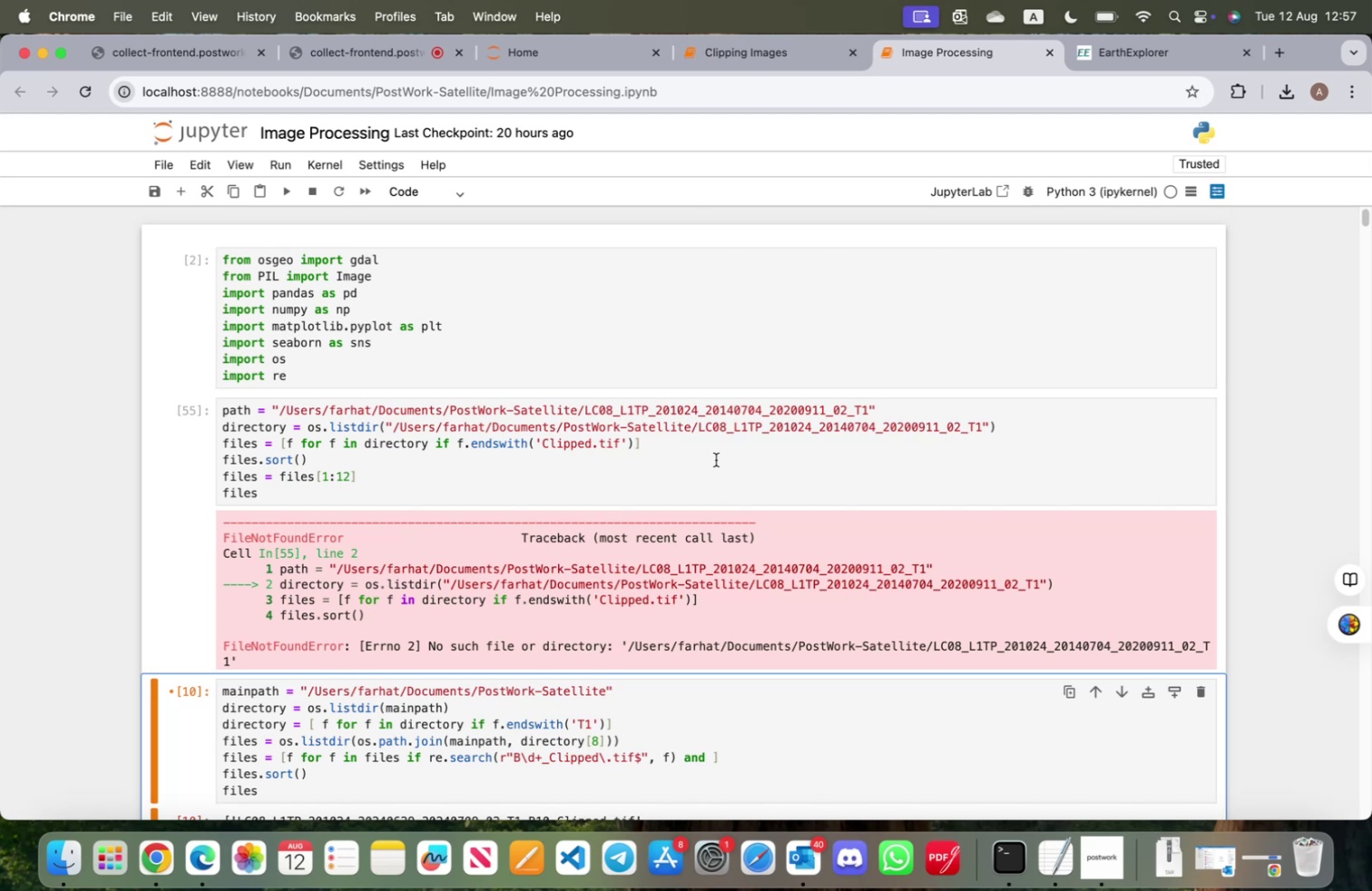 
wait(16.36)
 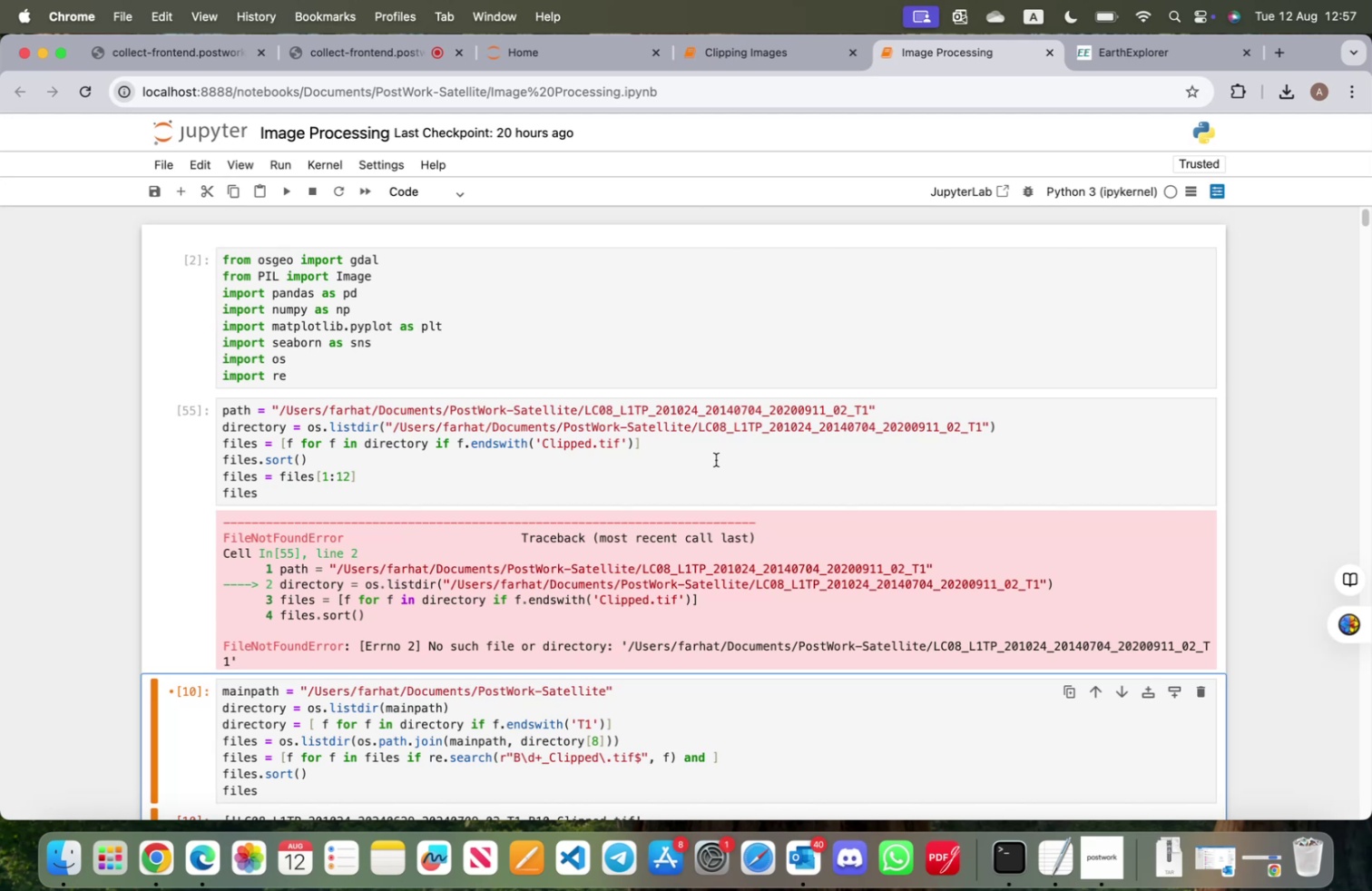 
left_click([57, 857])
 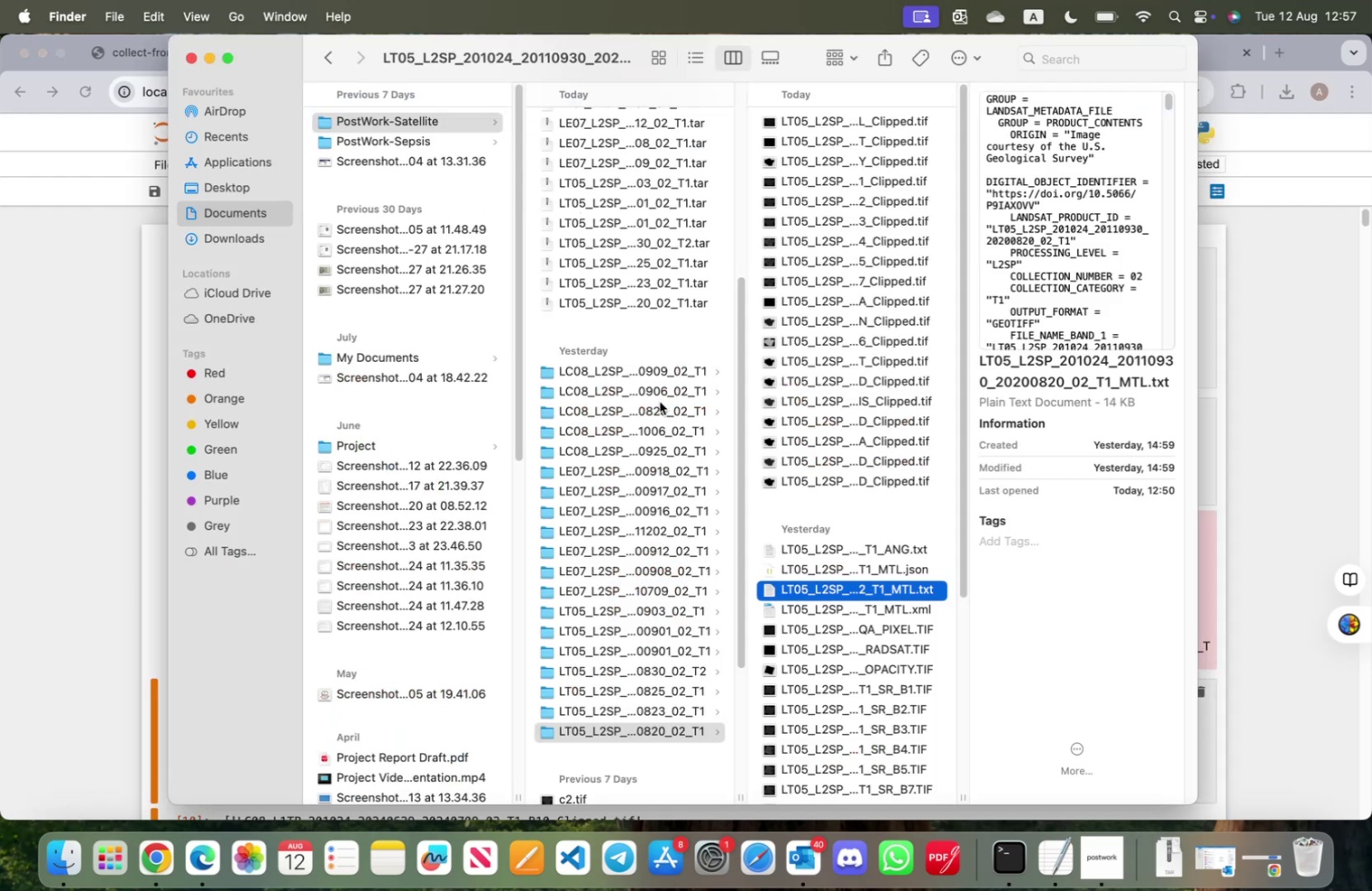 
scroll: coordinate [641, 430], scroll_direction: up, amount: 37.0
 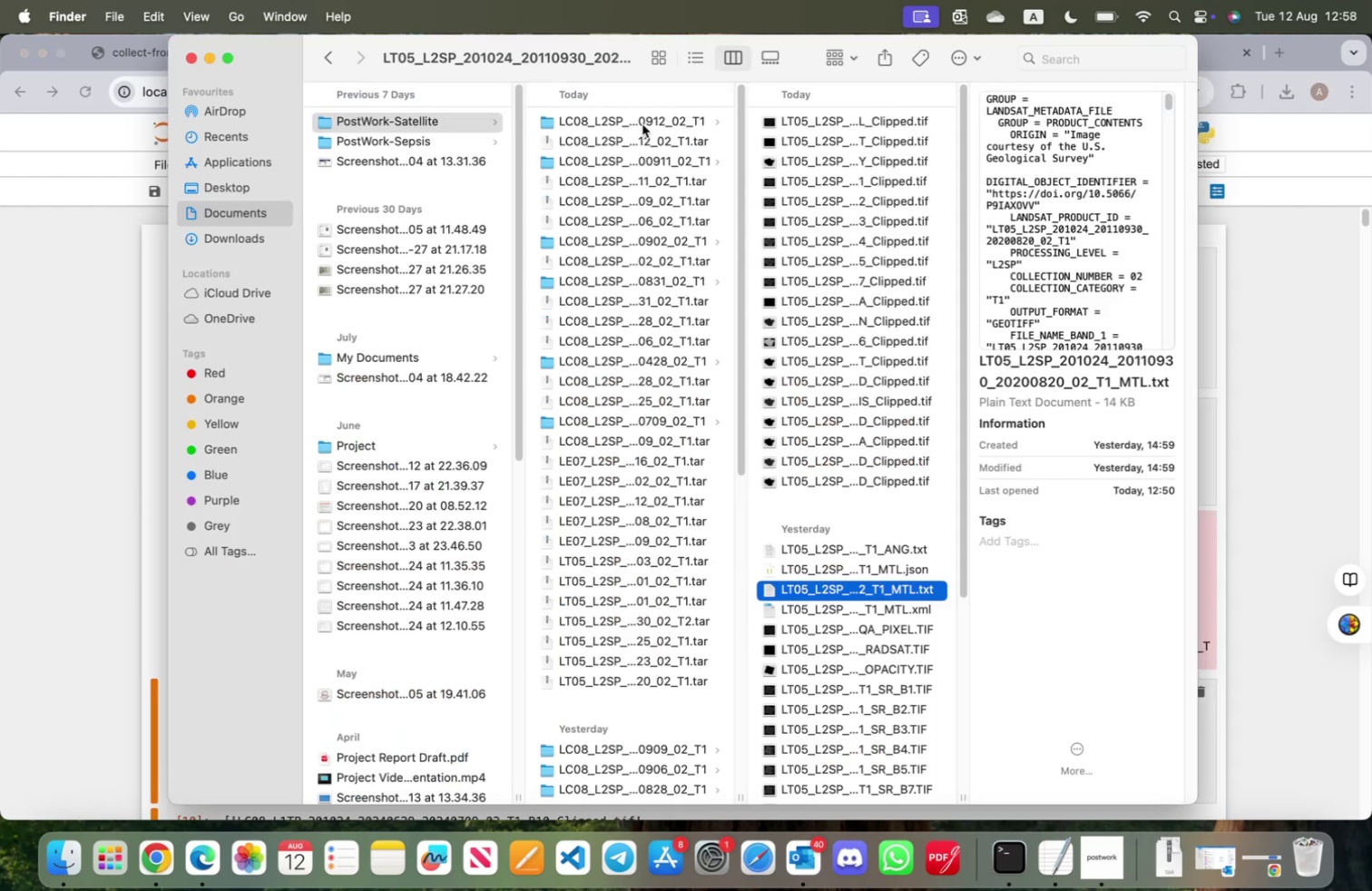 
left_click([642, 123])
 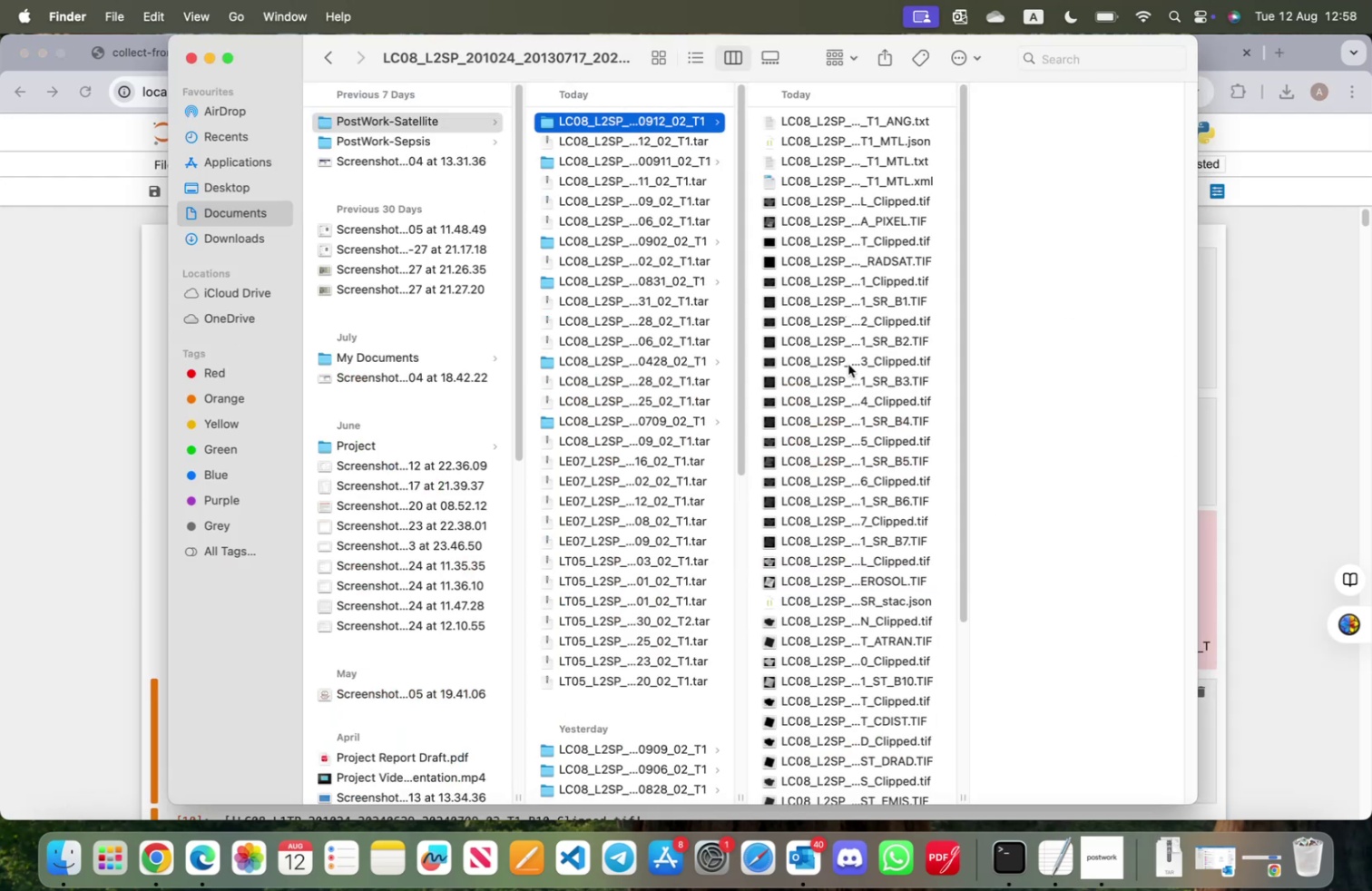 
scroll: coordinate [846, 367], scroll_direction: down, amount: 24.0
 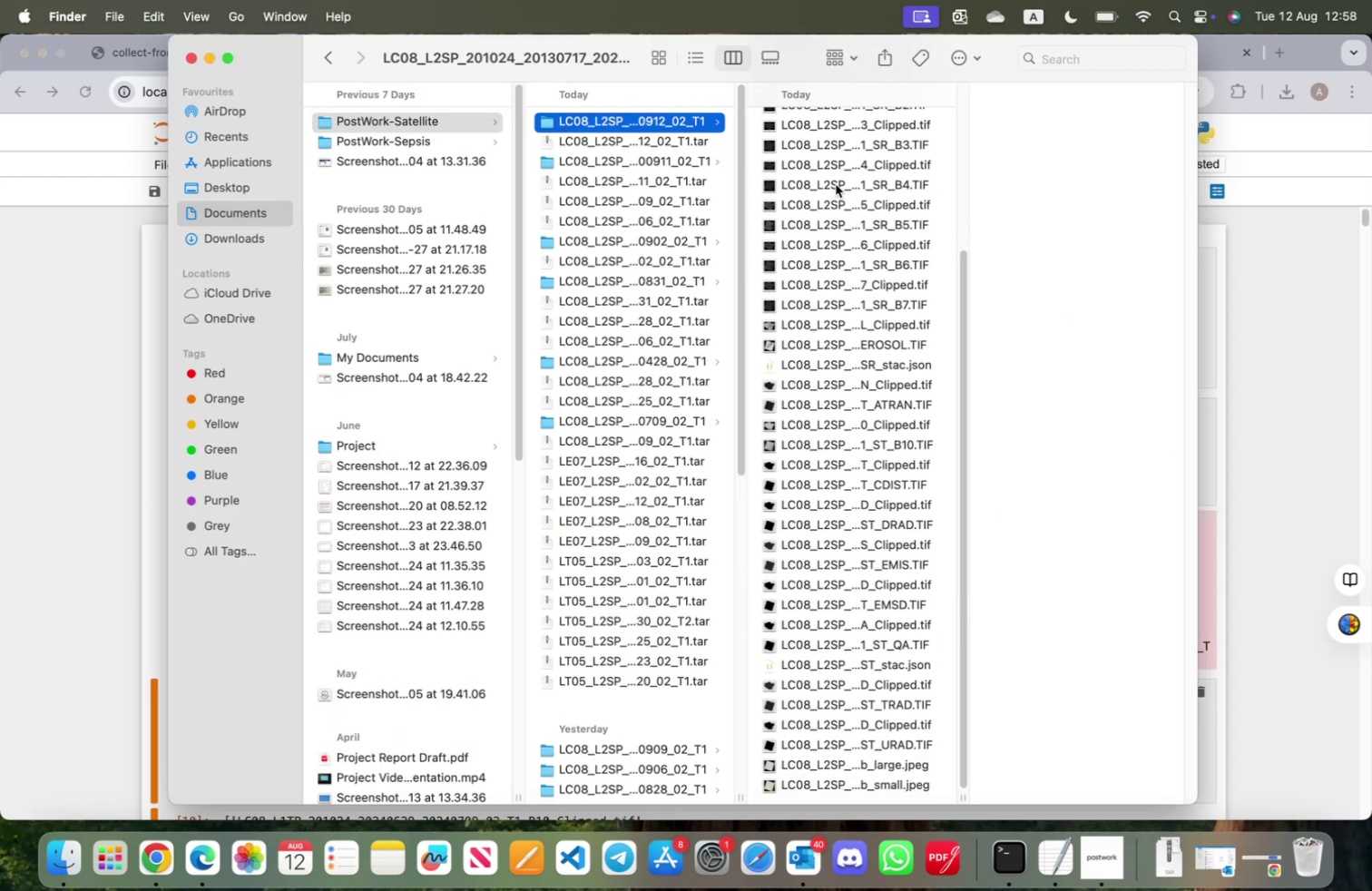 
left_click([836, 184])
 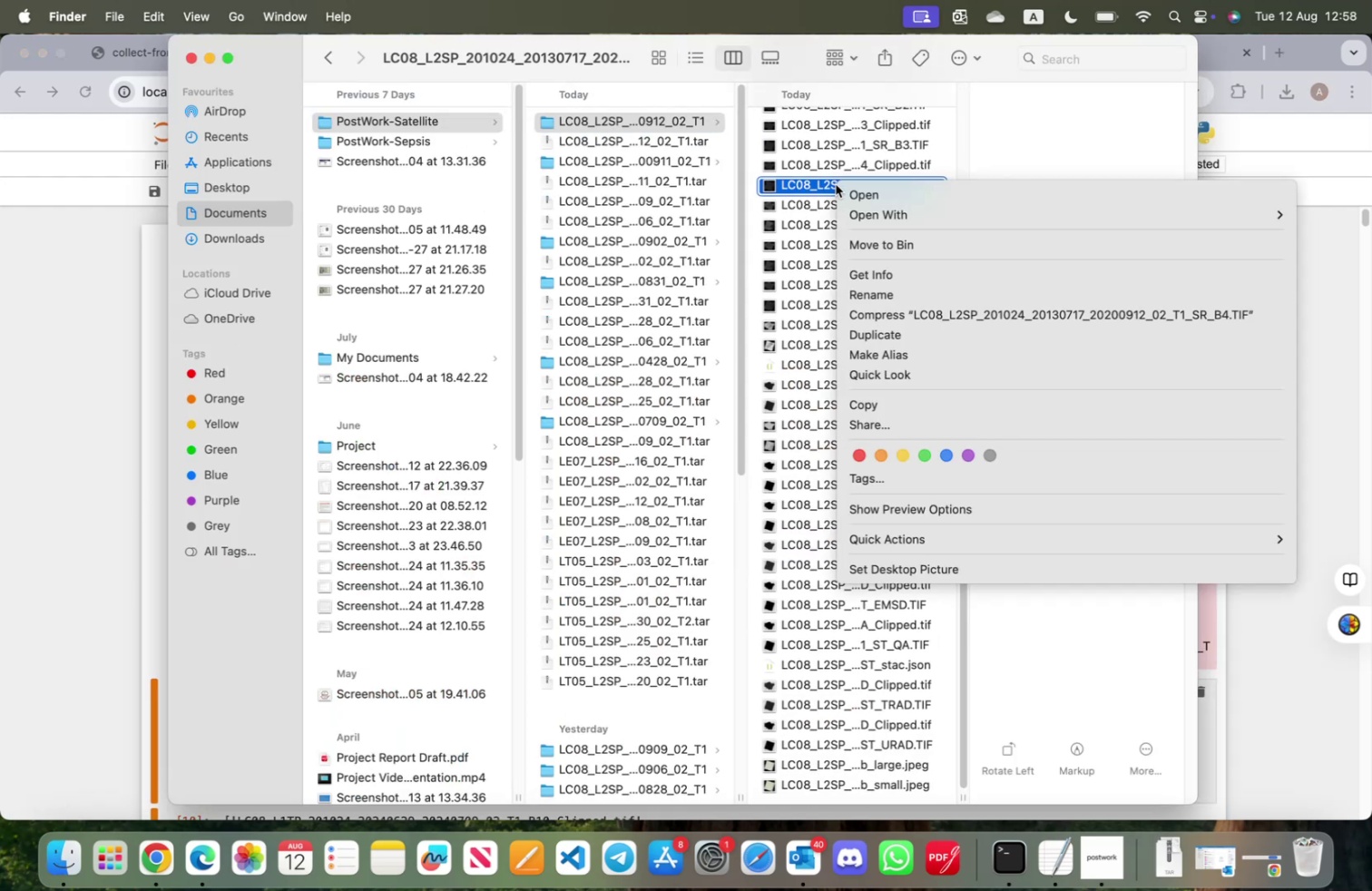 
right_click([836, 184])
 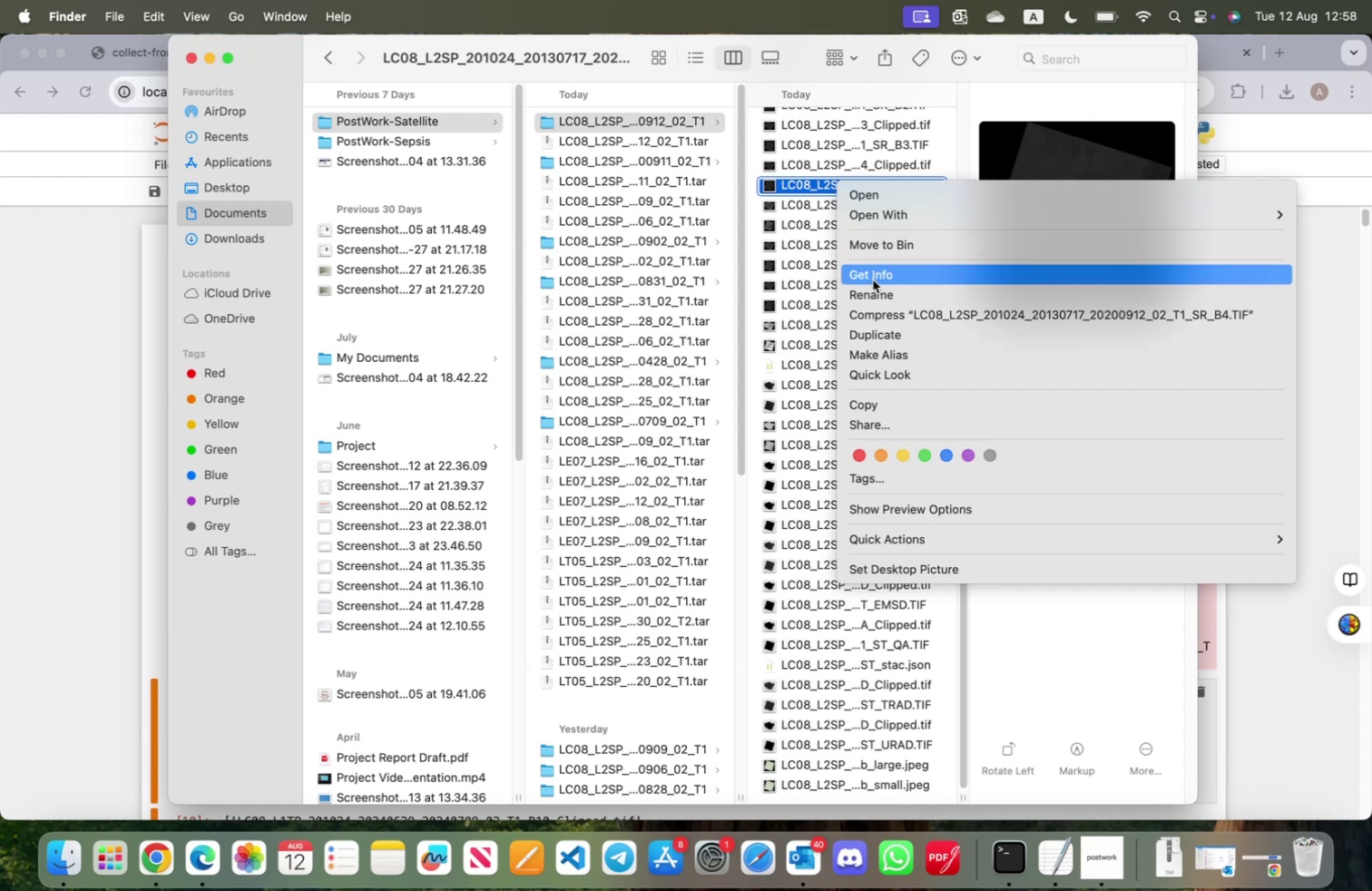 
left_click([873, 279])
 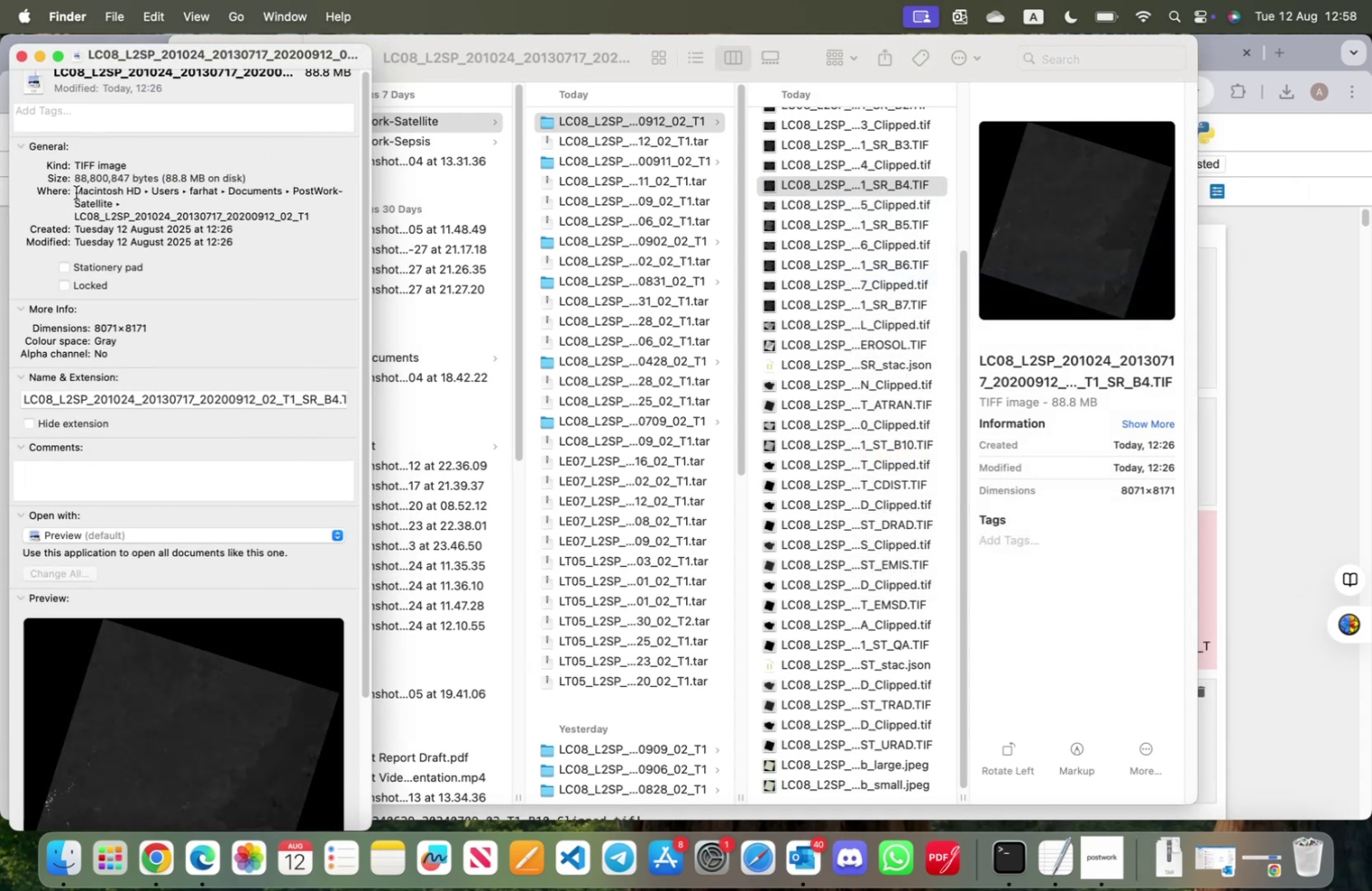 
left_click_drag(start_coordinate=[75, 190], to_coordinate=[295, 223])
 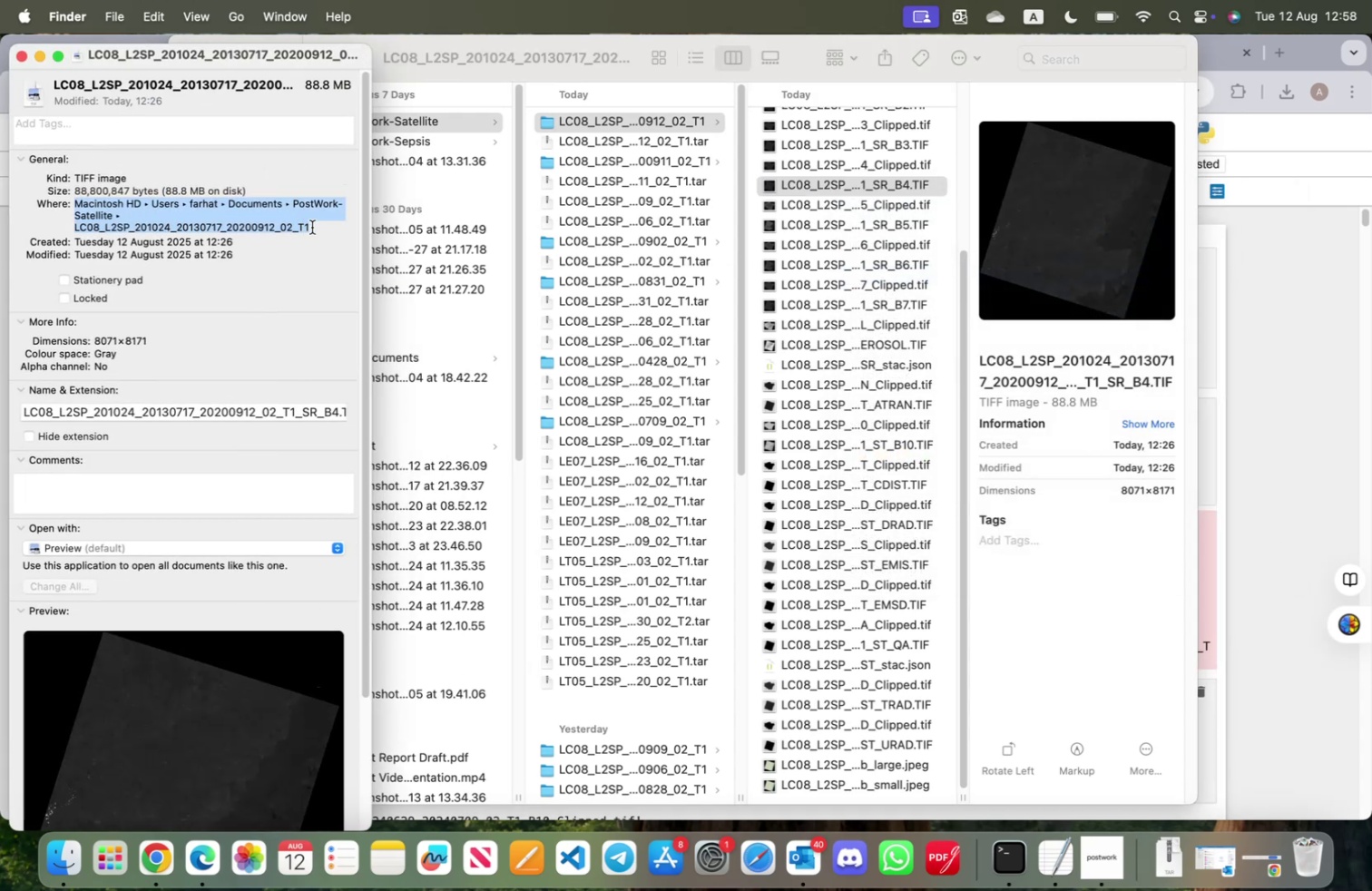 
key(Meta+CommandLeft)
 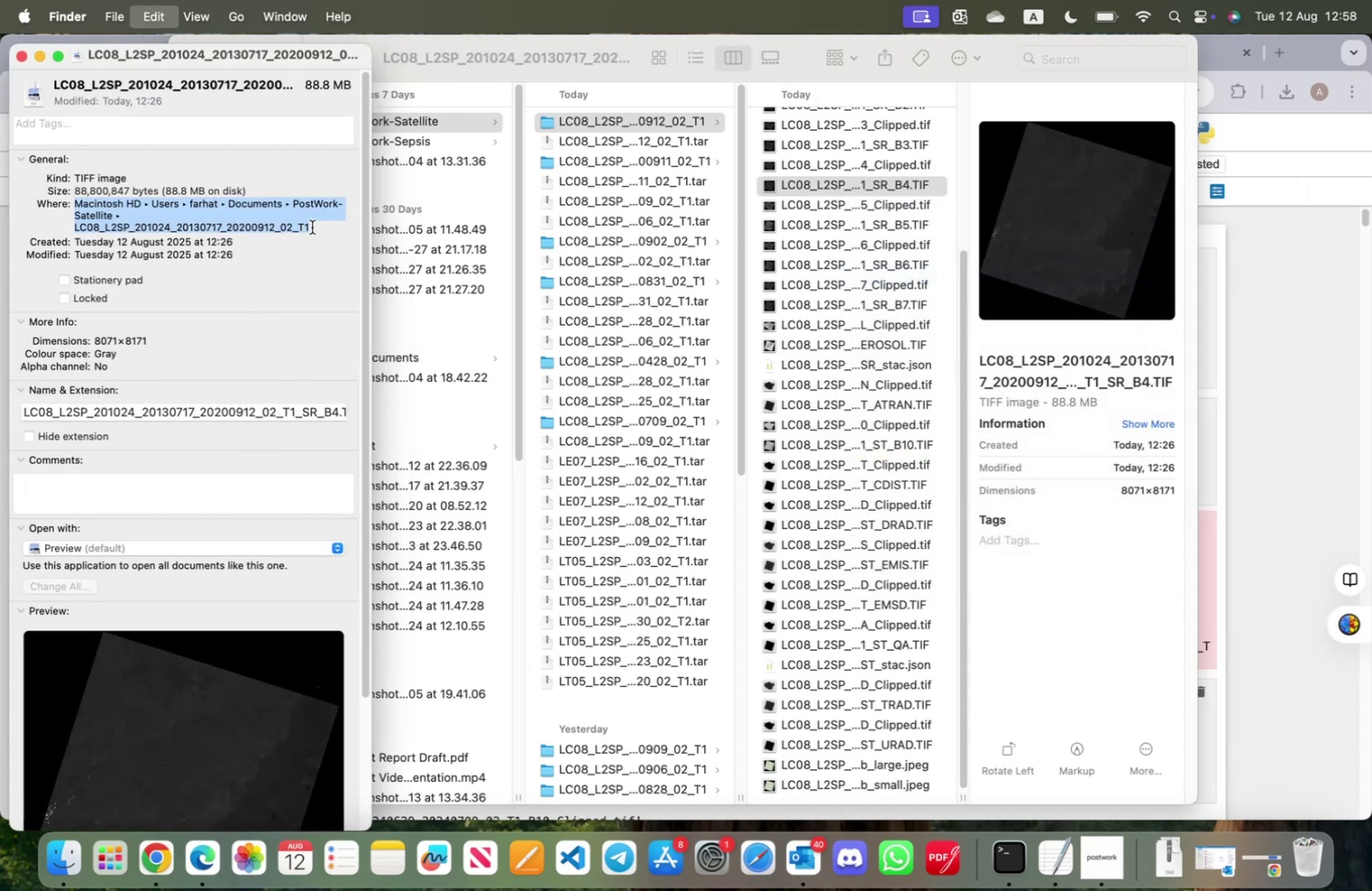 
key(Meta+C)
 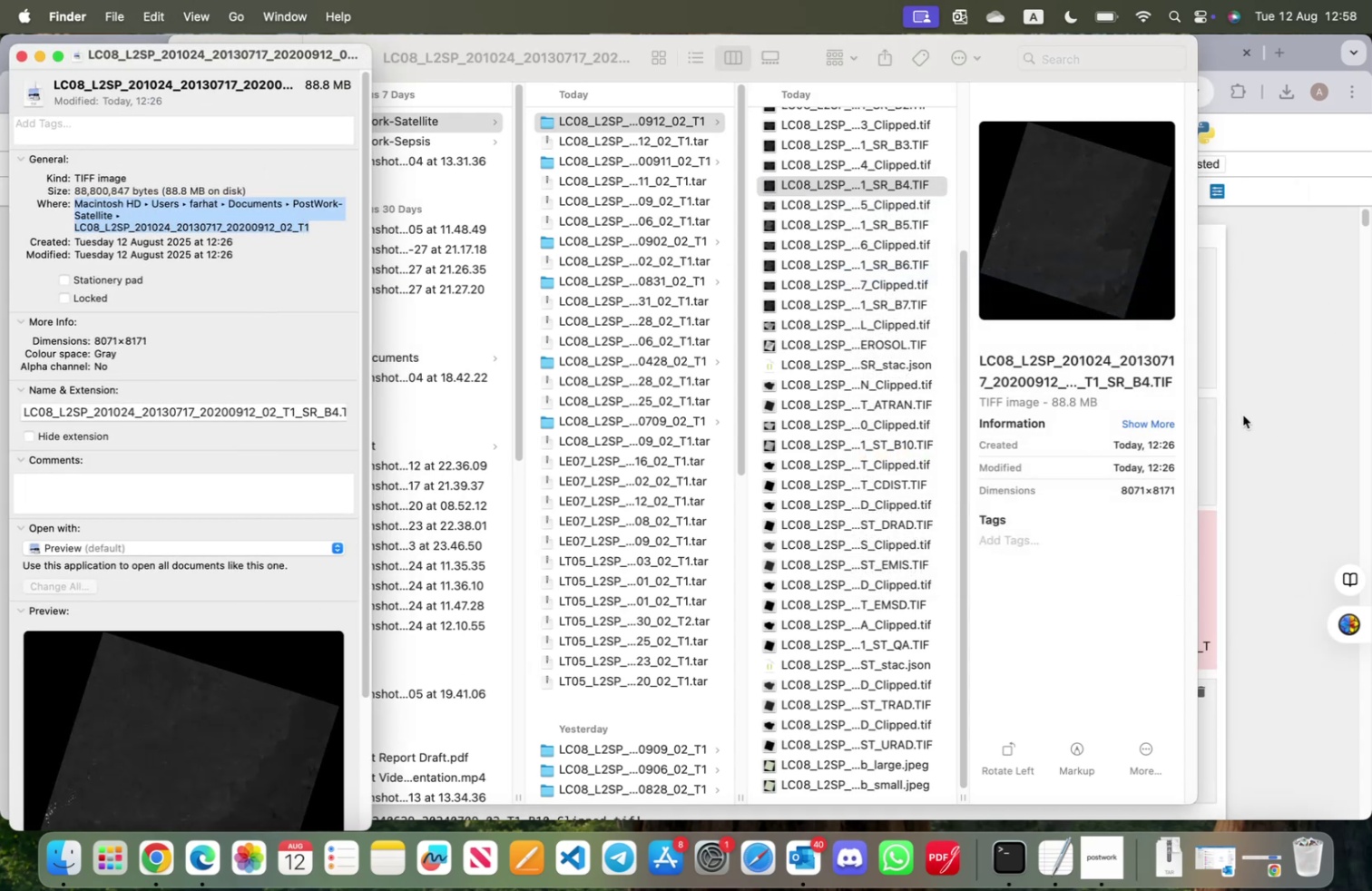 
left_click([1243, 415])
 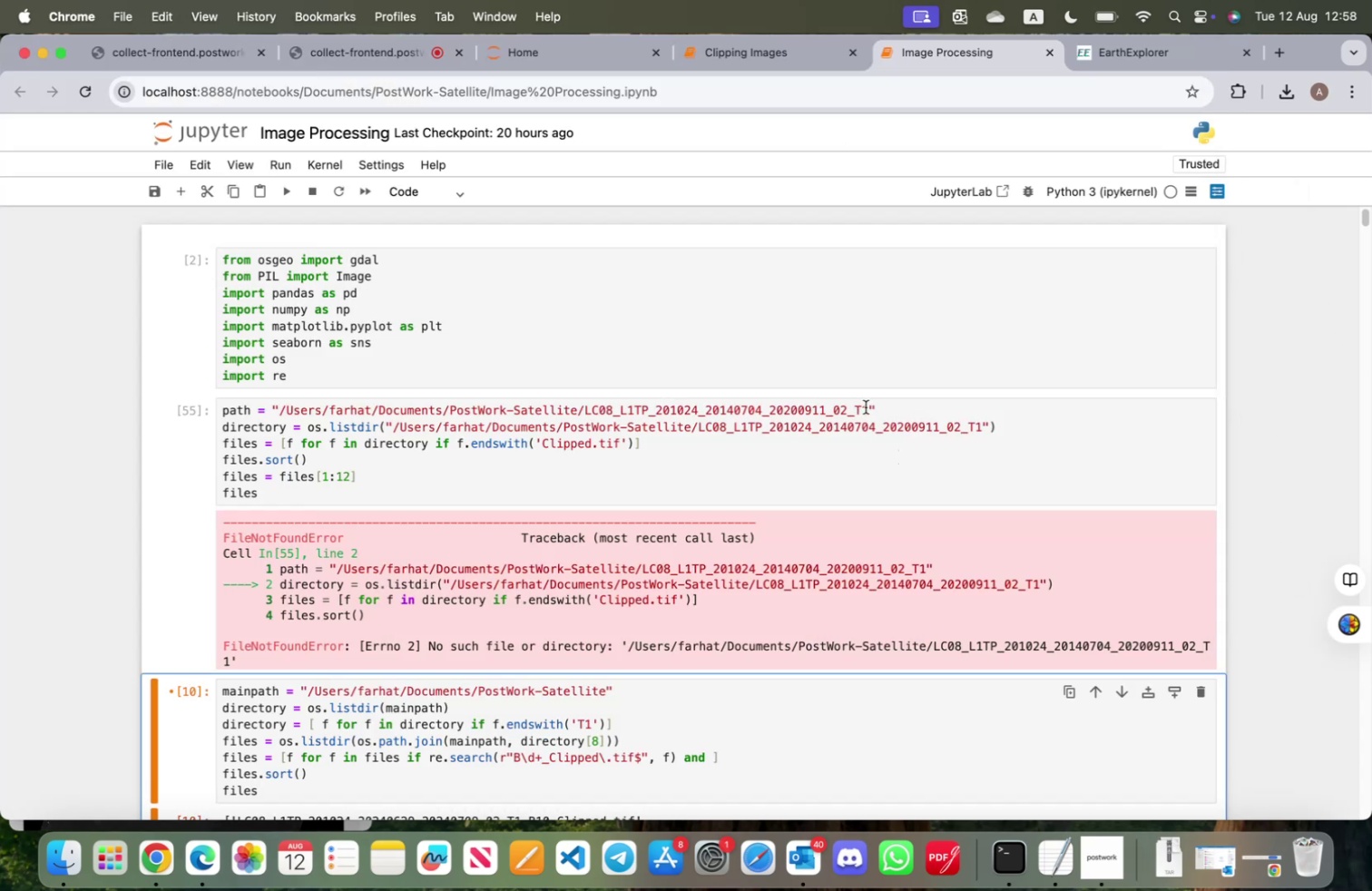 
left_click_drag(start_coordinate=[868, 408], to_coordinate=[279, 408])
 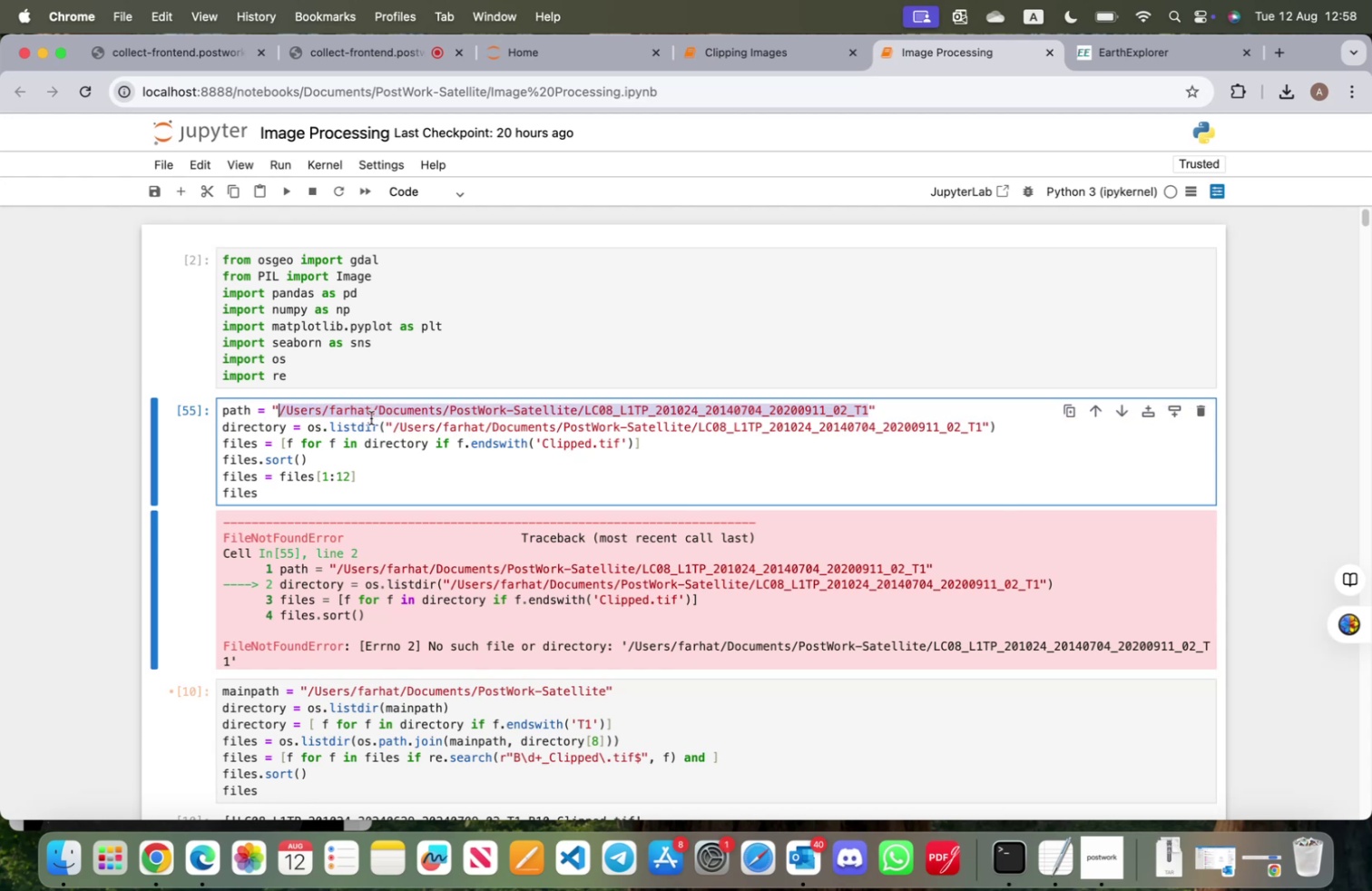 
key(Meta+CommandLeft)
 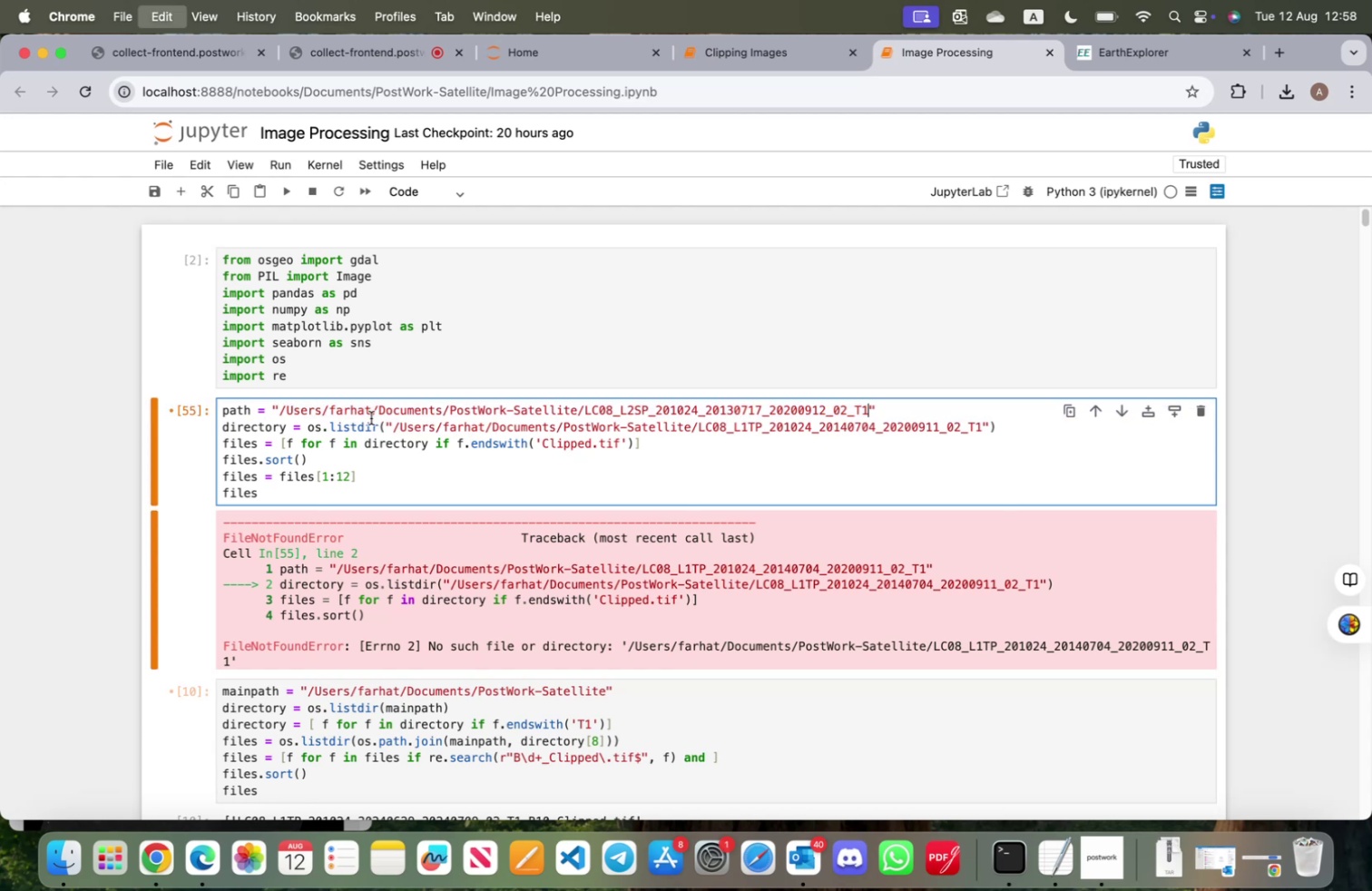 
key(Meta+V)
 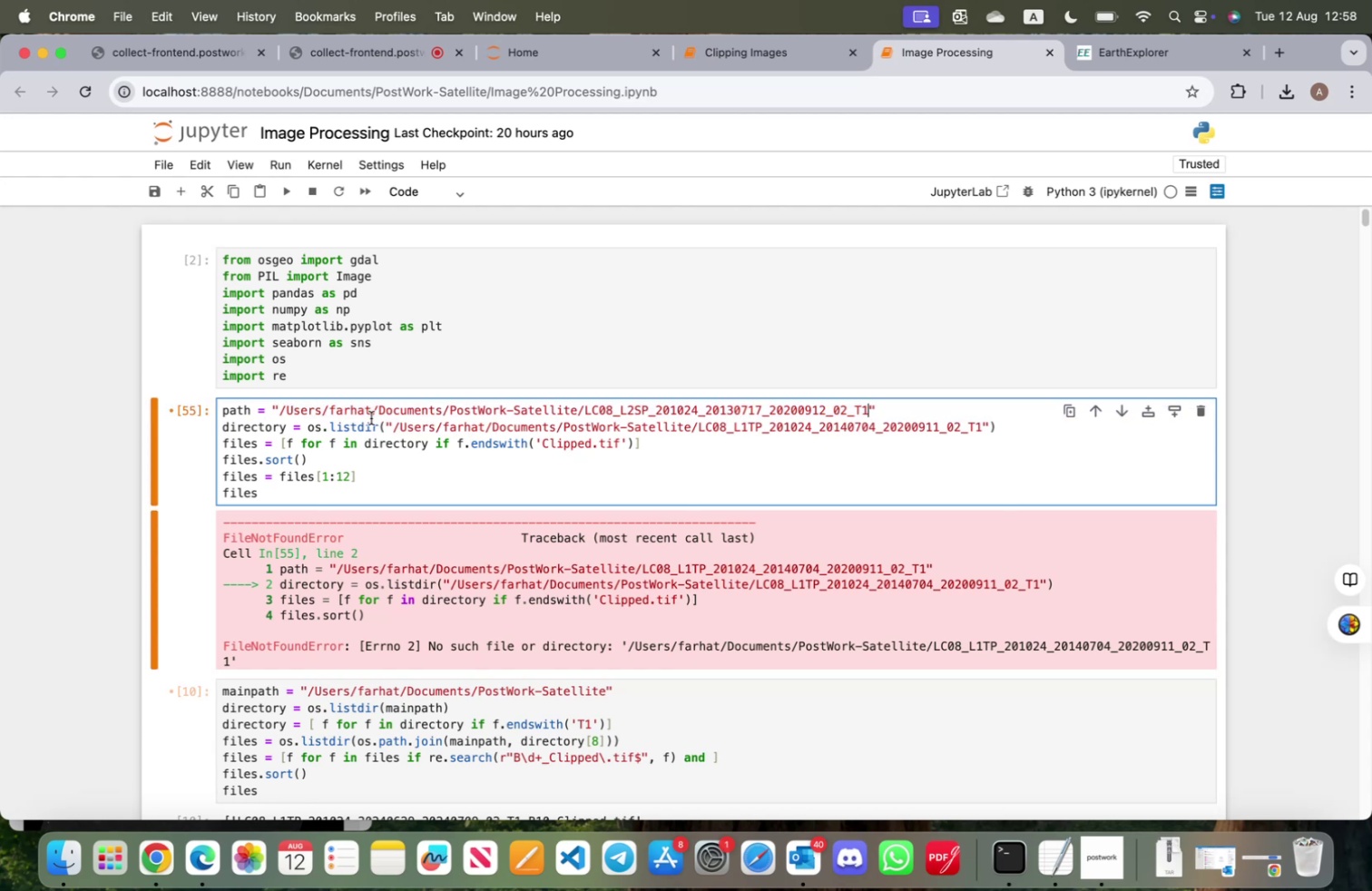 
key(Shift+Enter)
 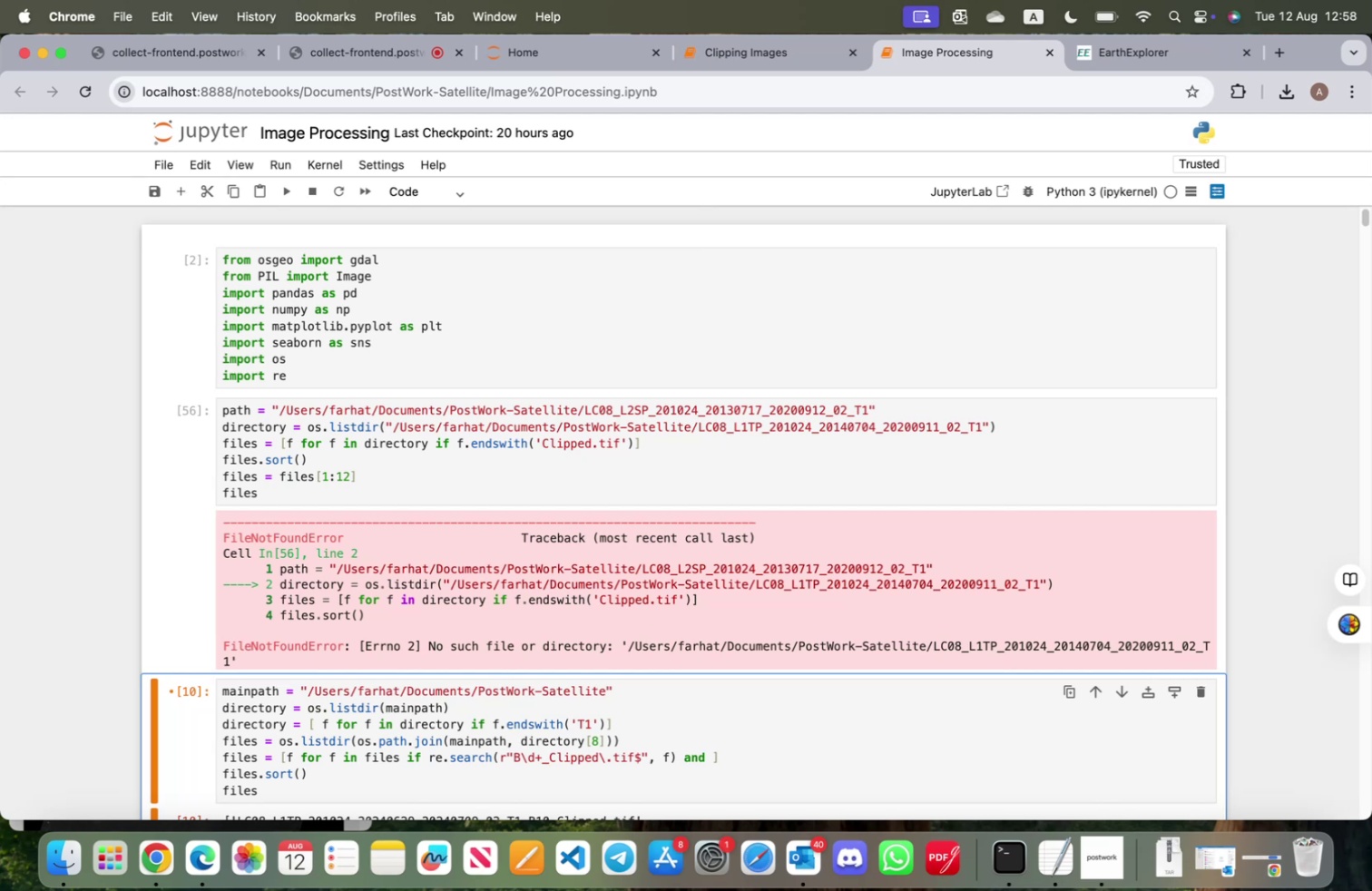 
wait(13.92)
 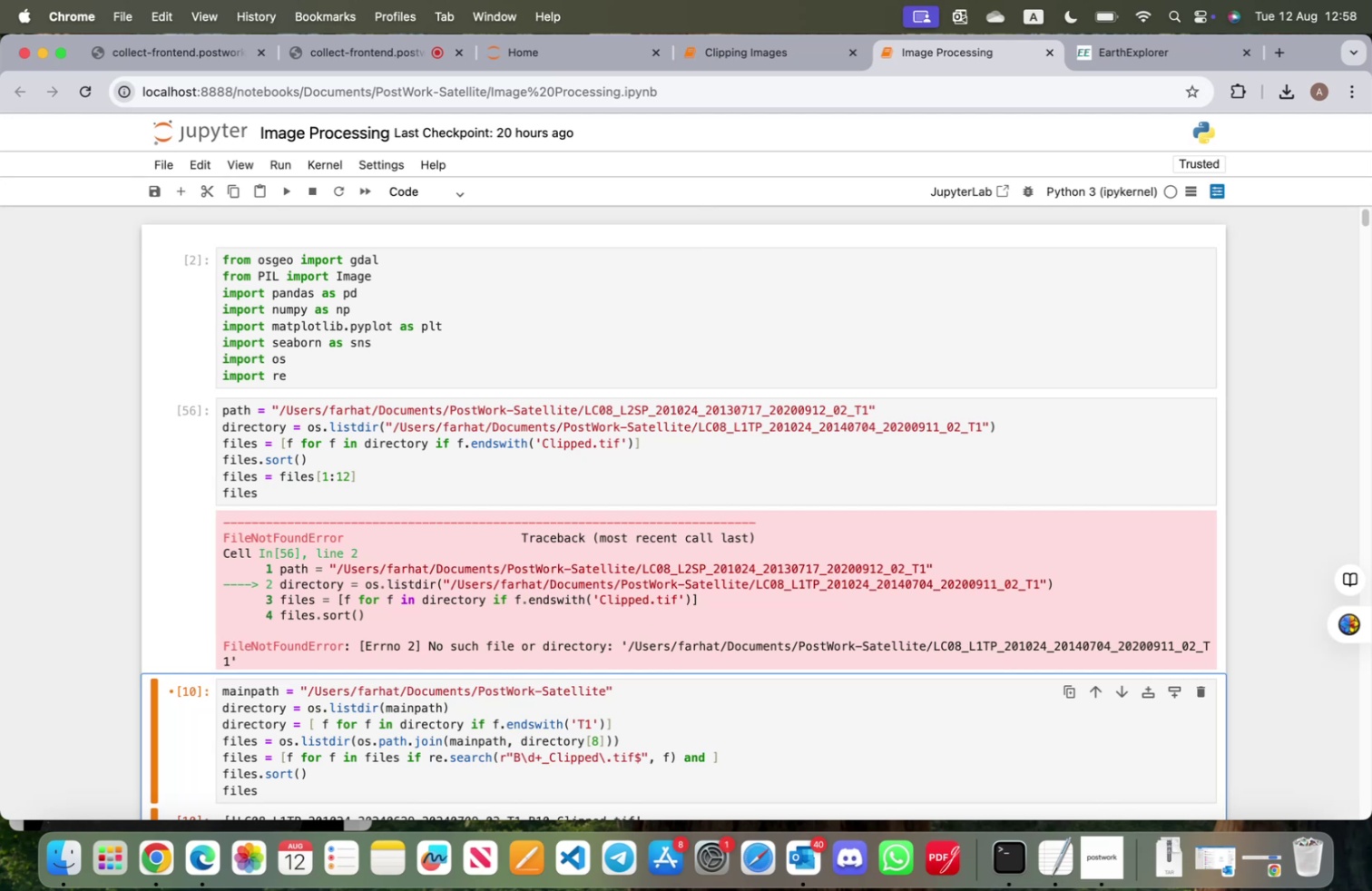 
left_click_drag(start_coordinate=[384, 424], to_coordinate=[987, 433])
 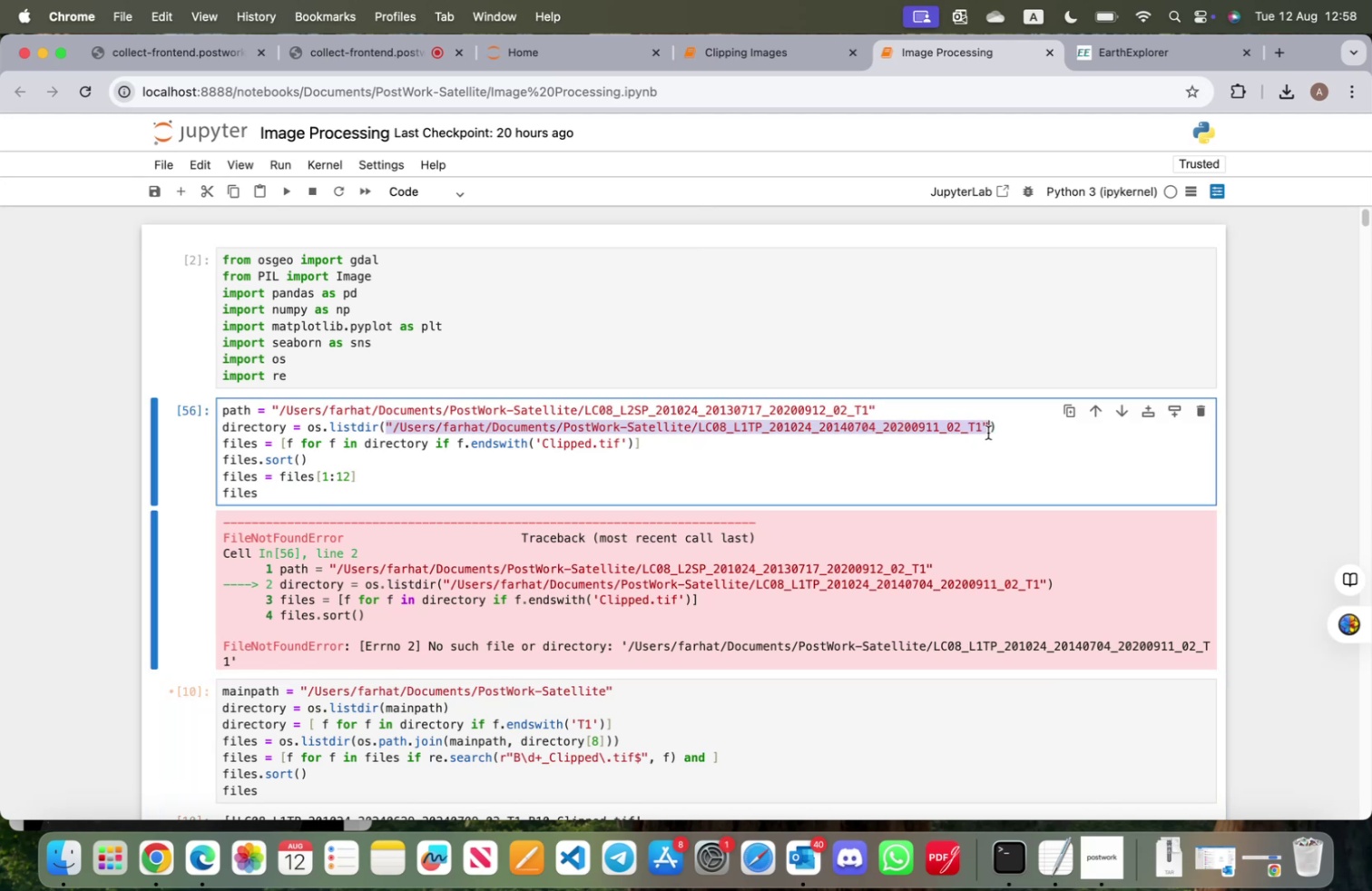 
type(path)
 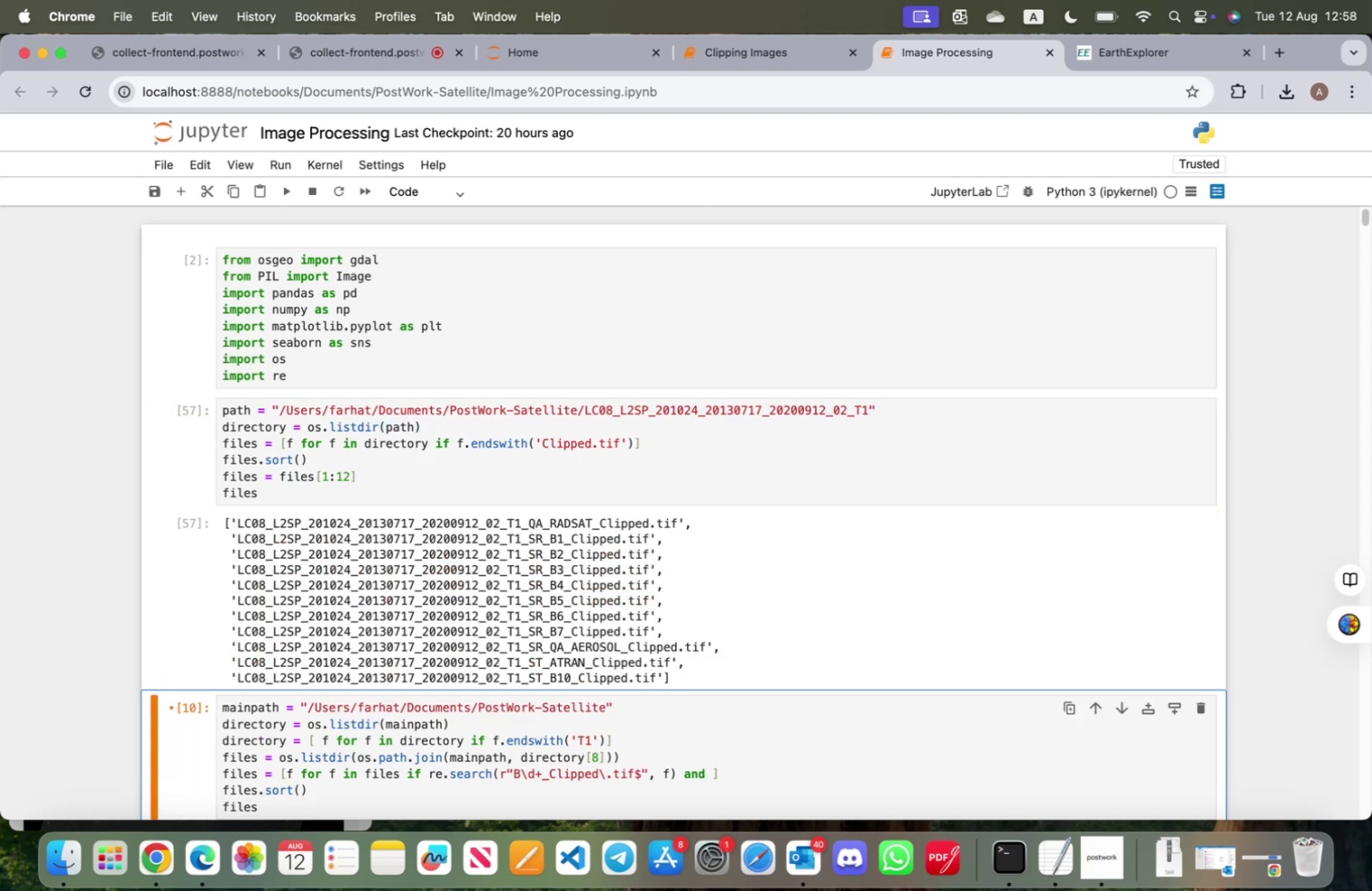 
key(Shift+Enter)
 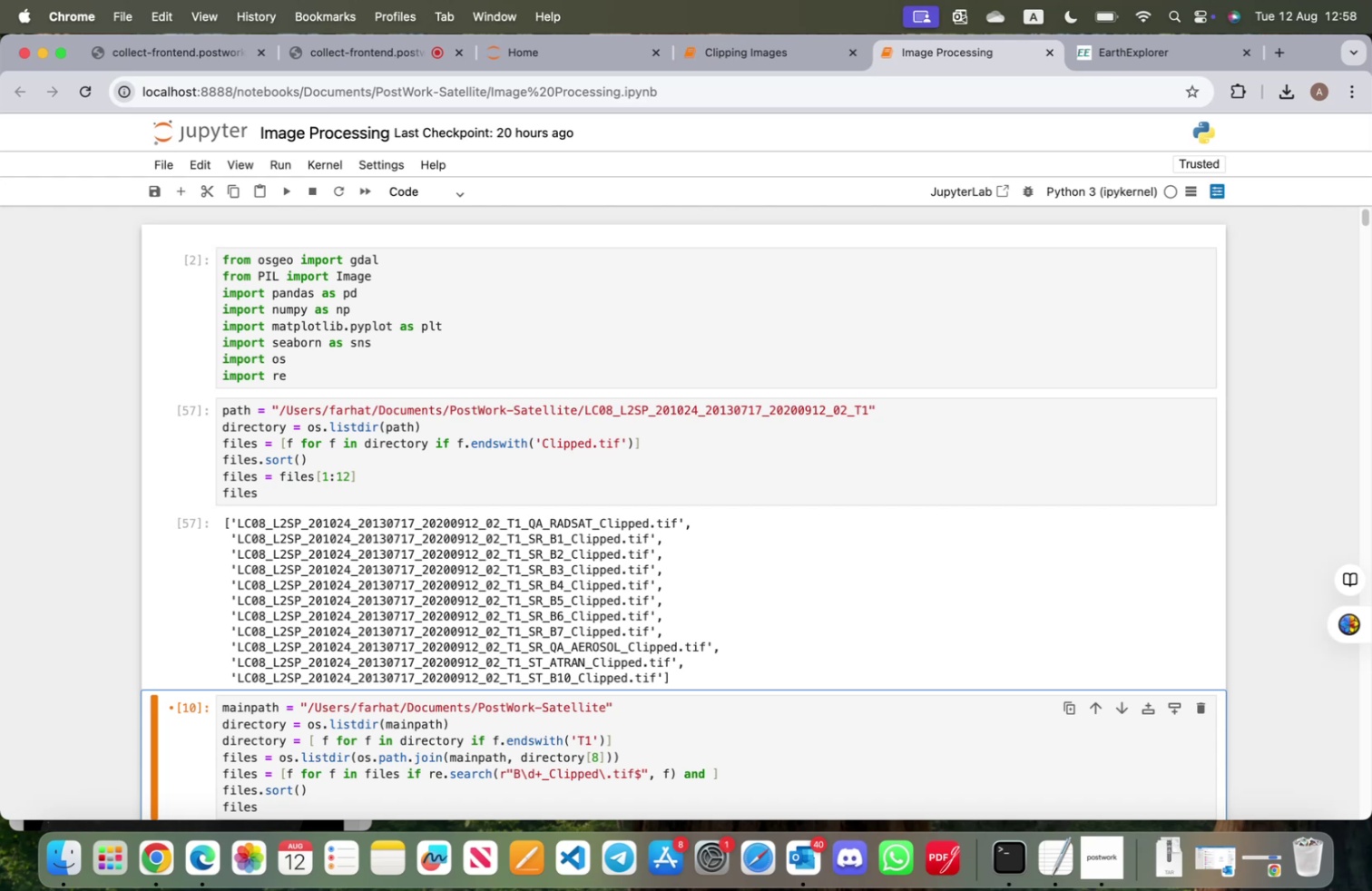 
wait(5.9)
 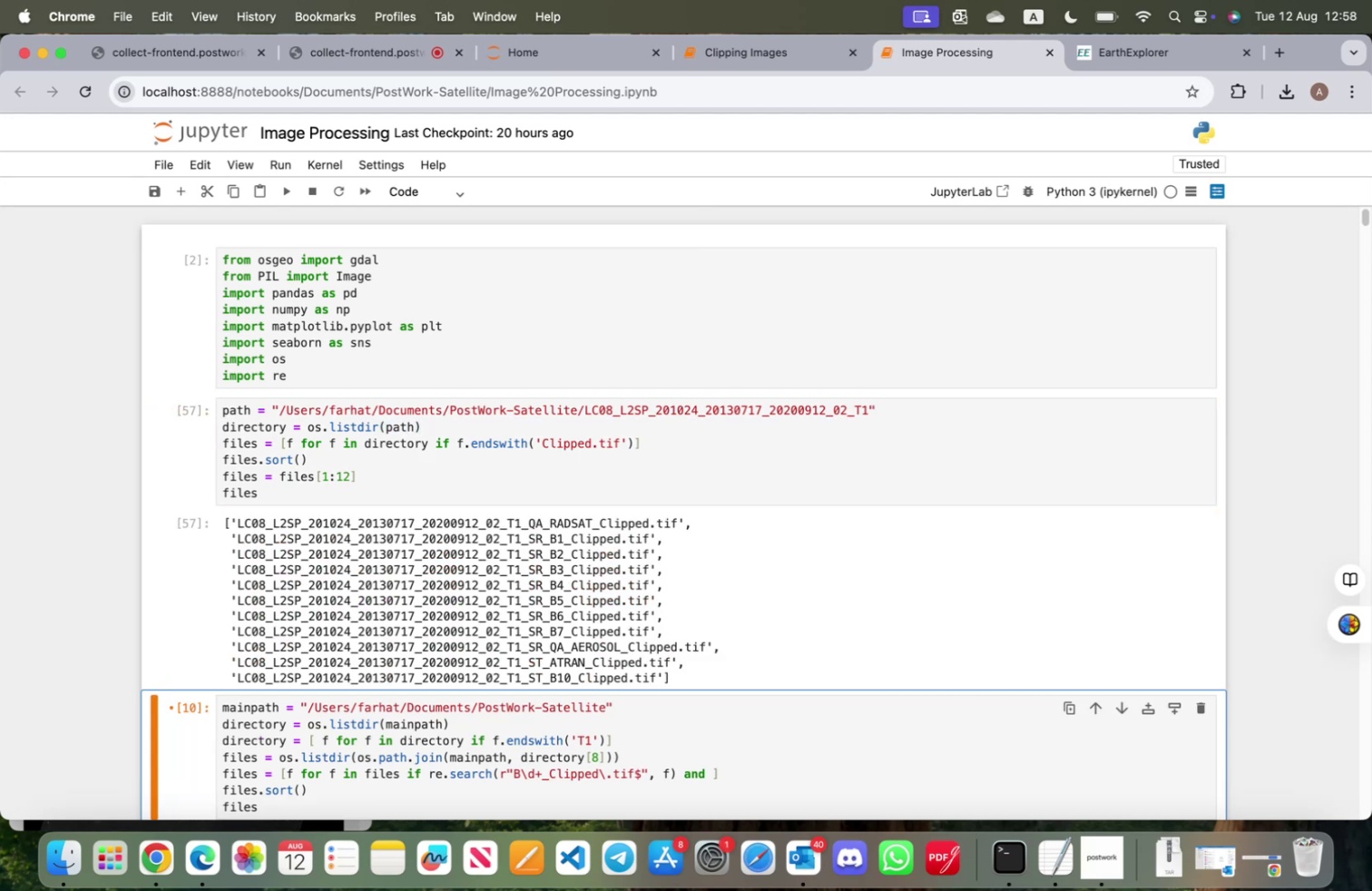 
scroll: coordinate [496, 582], scroll_direction: down, amount: 8.0
 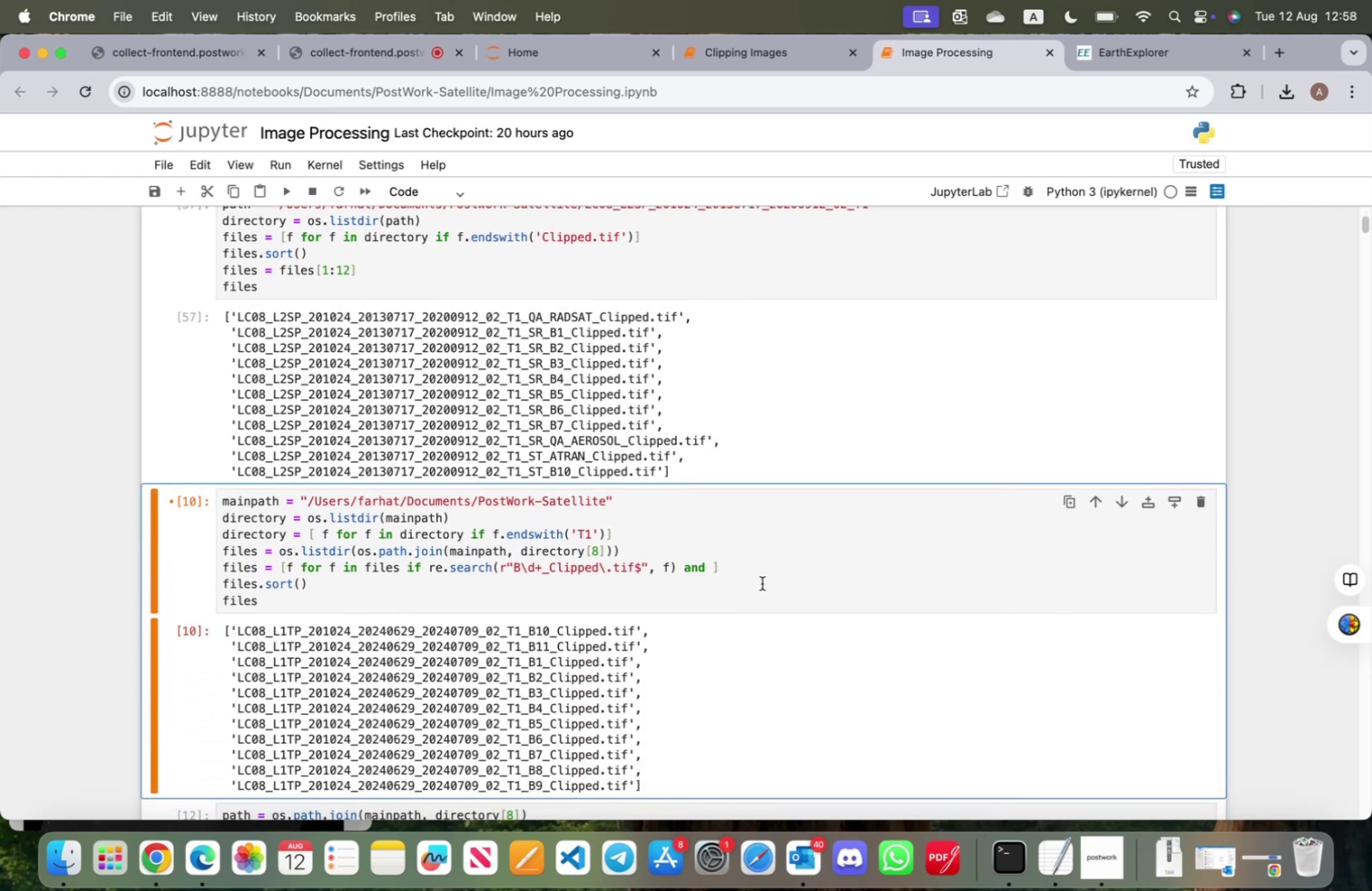 
left_click([762, 583])
 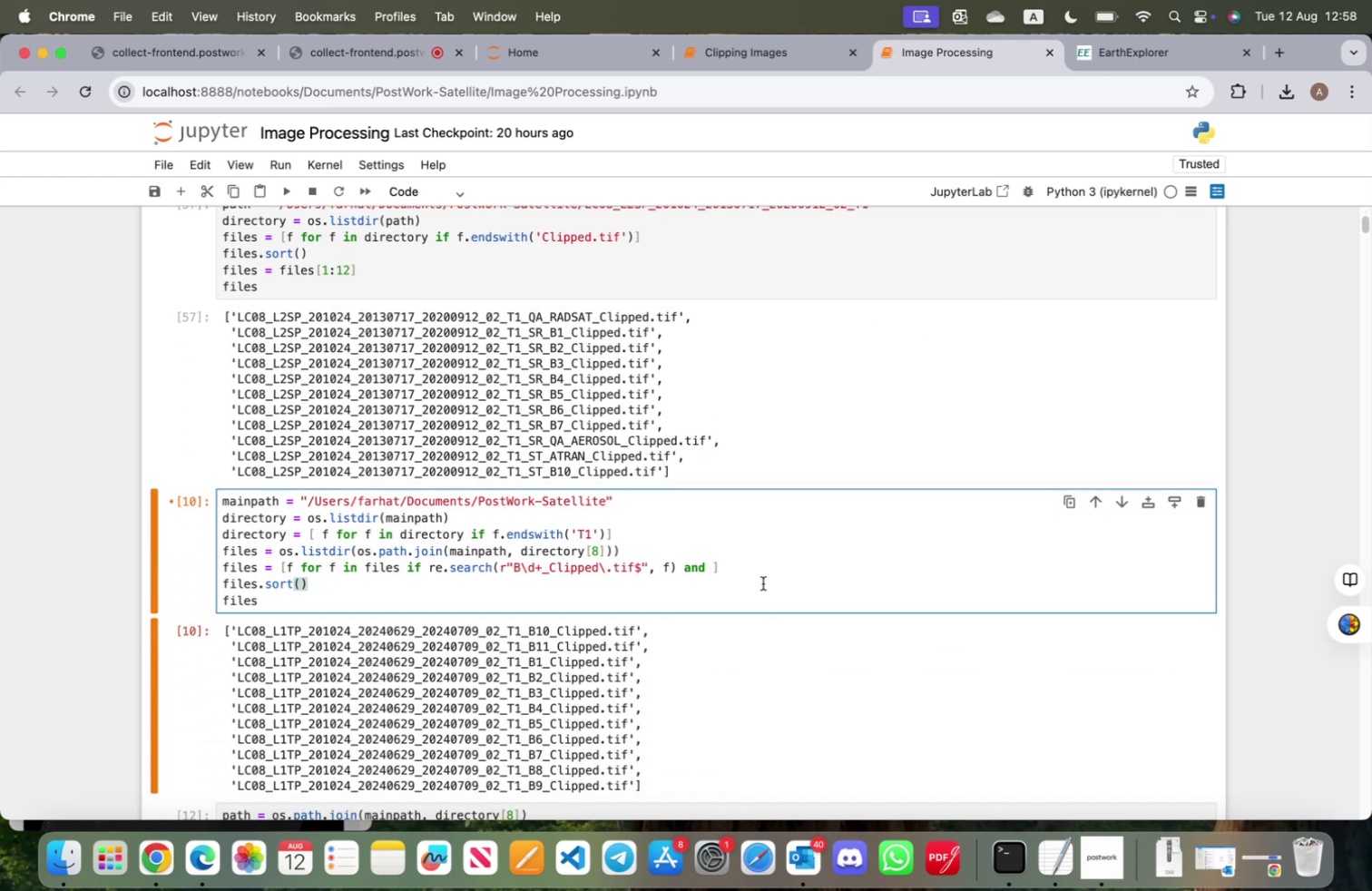 
key(Shift+ShiftRight)
 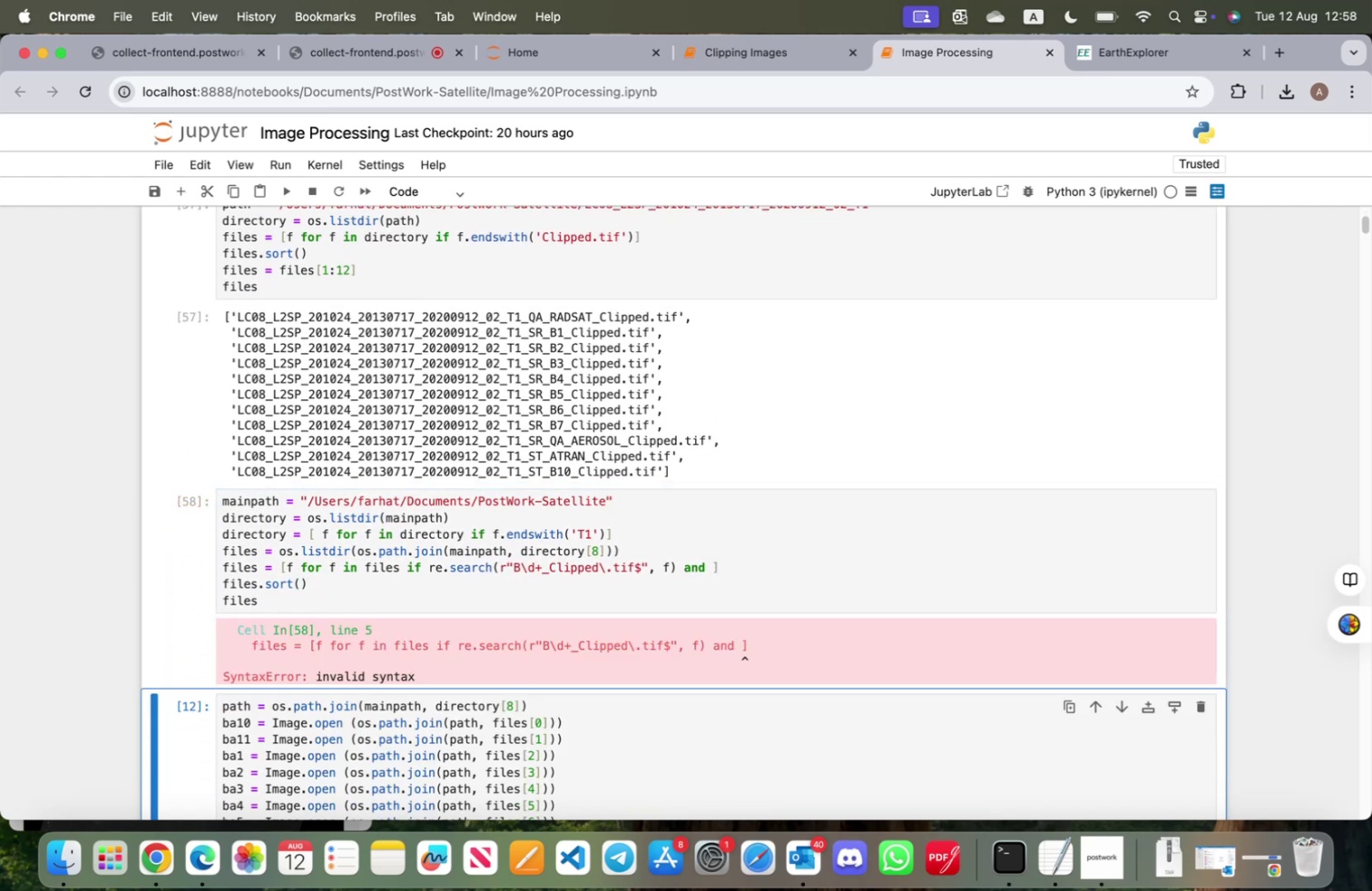 
key(Shift+Enter)
 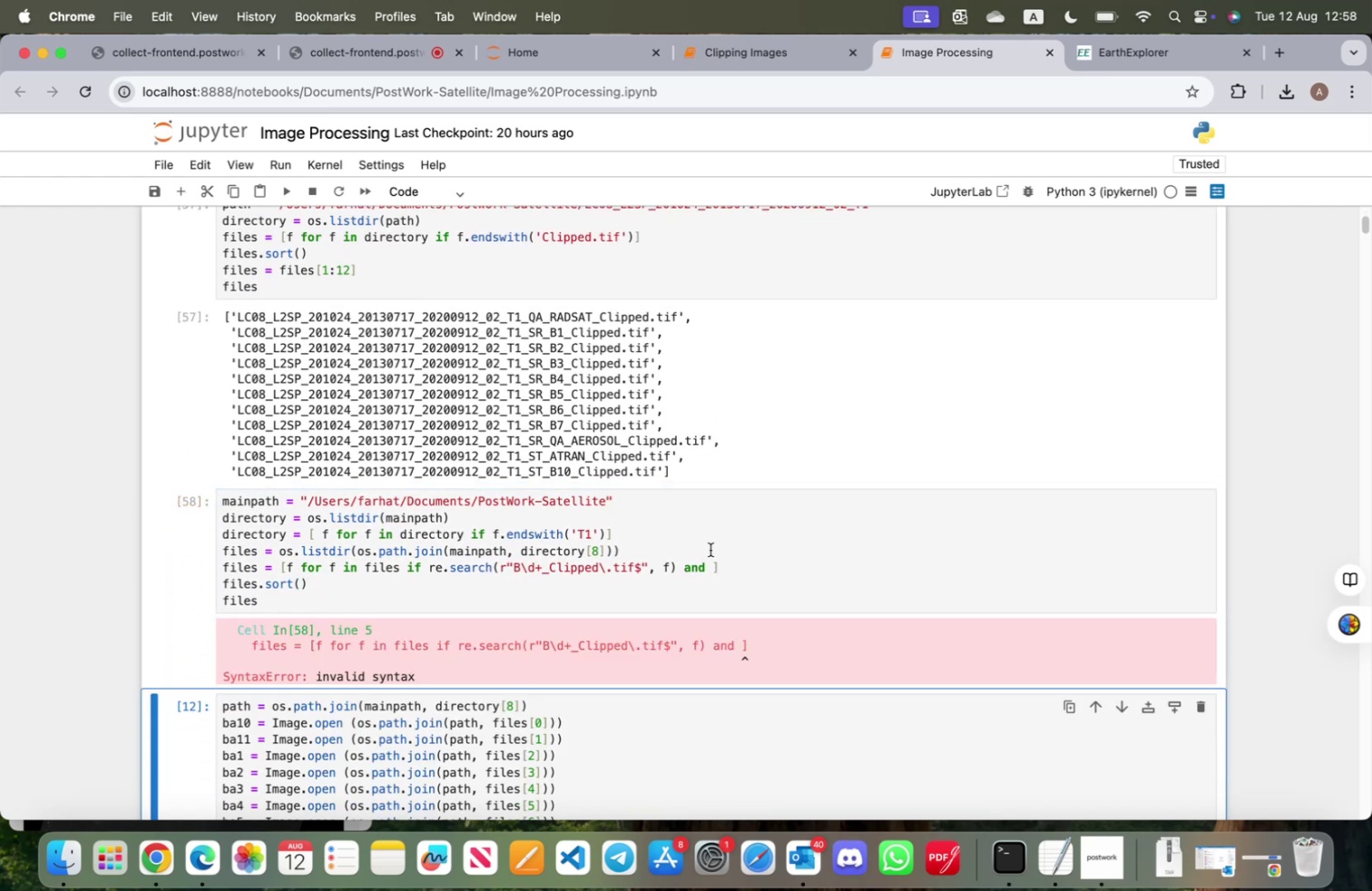 
left_click([707, 562])
 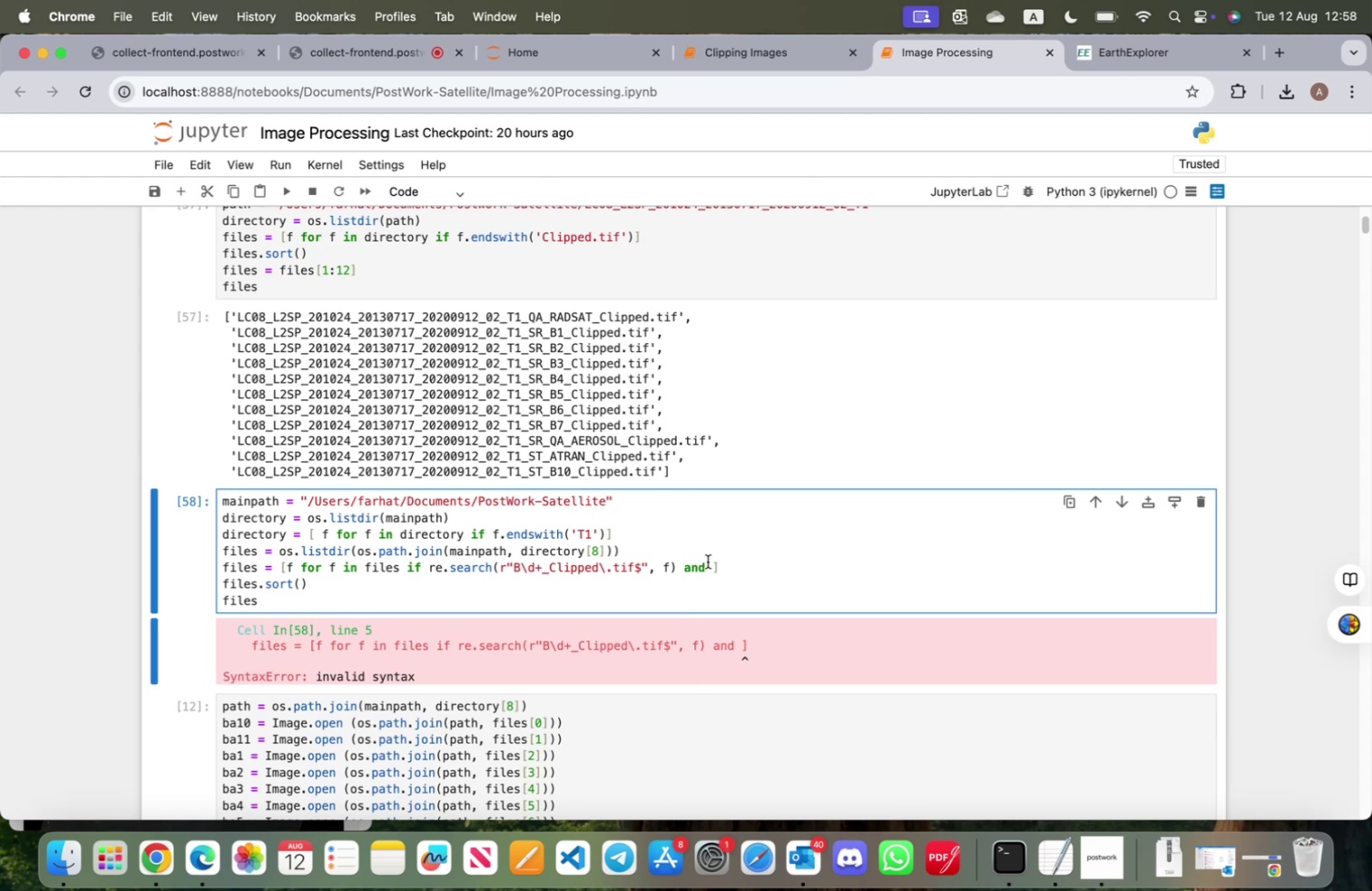 
key(Backspace)
 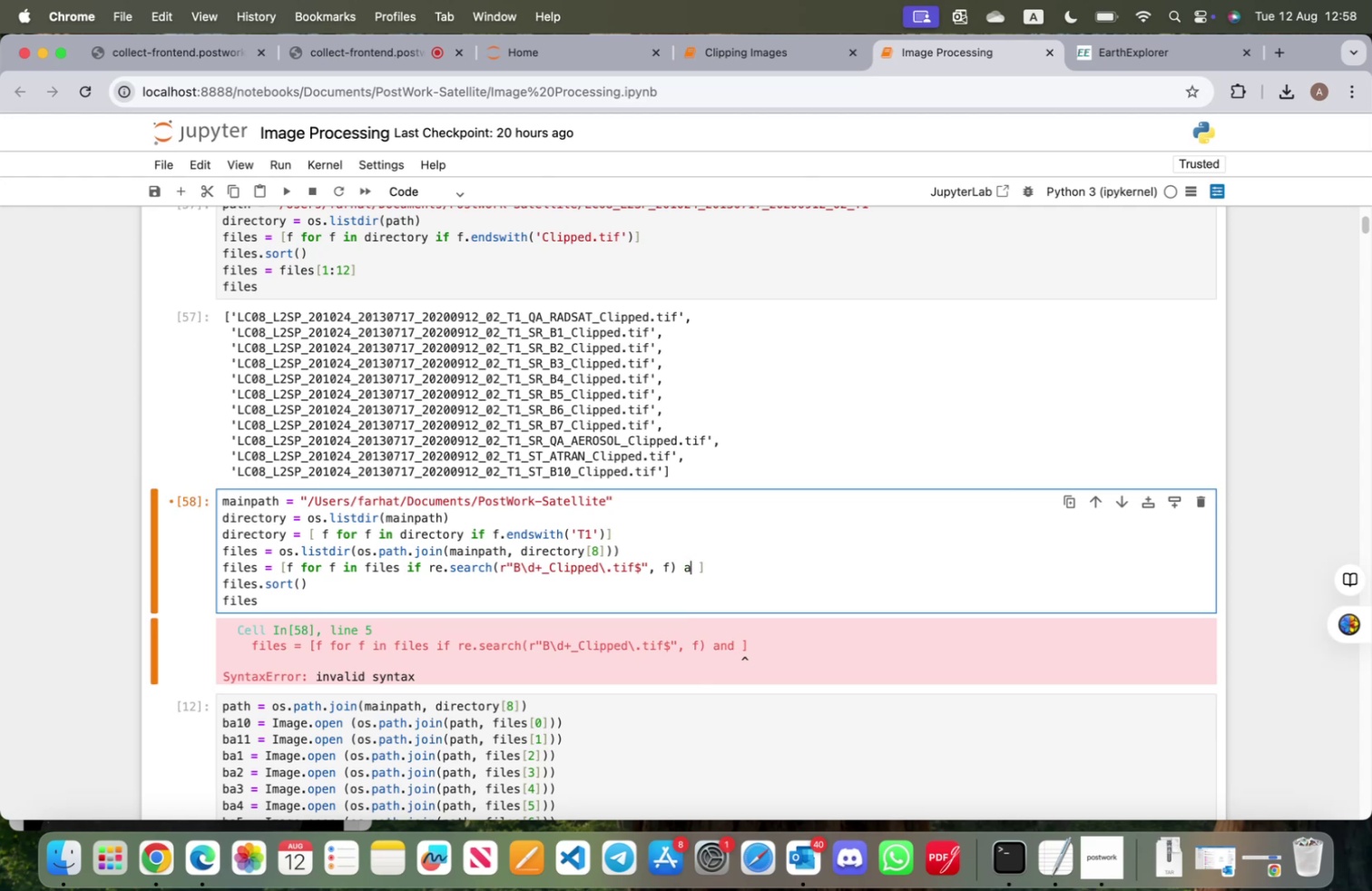 
key(Backspace)
 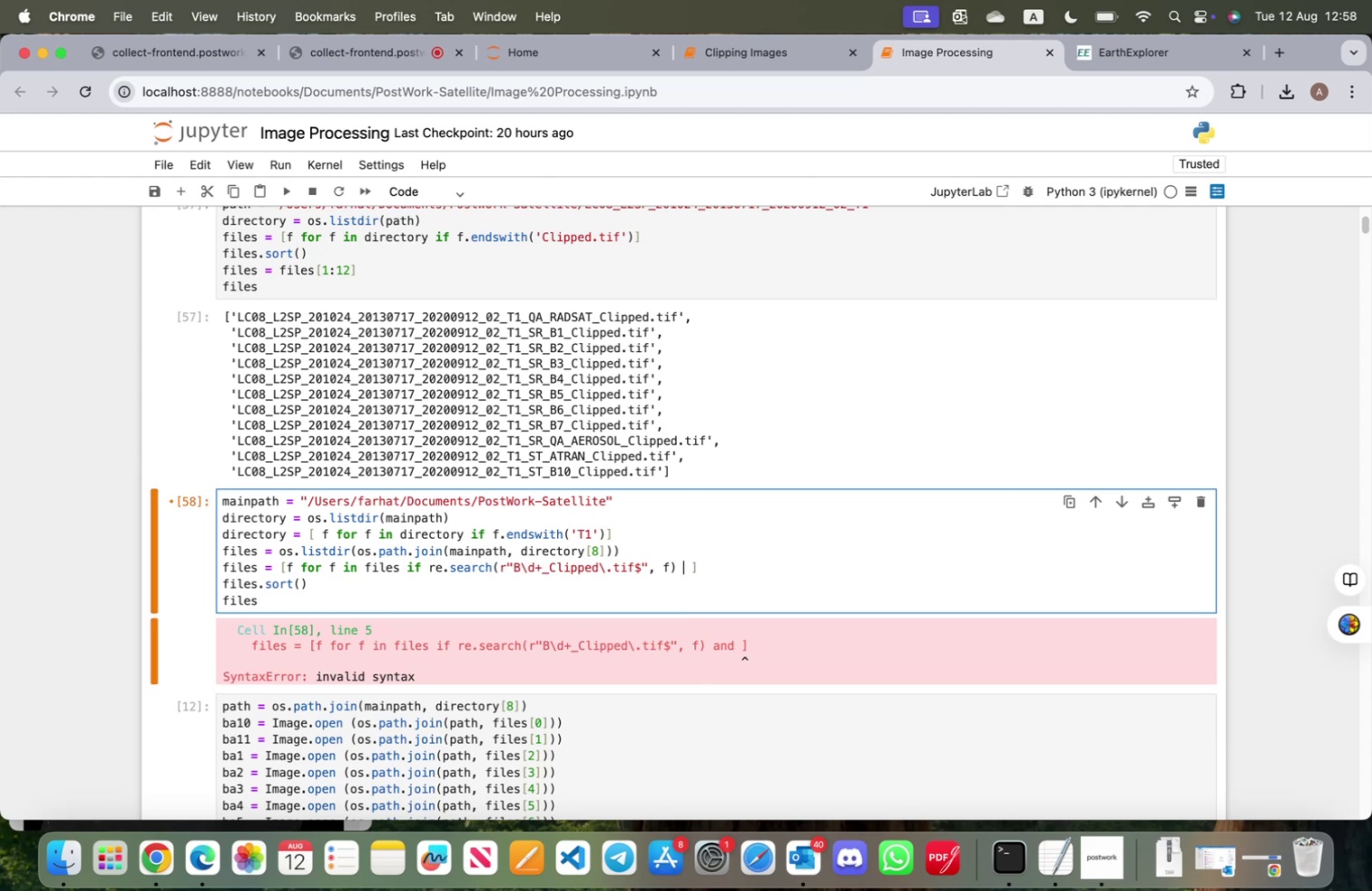 
key(Backspace)
 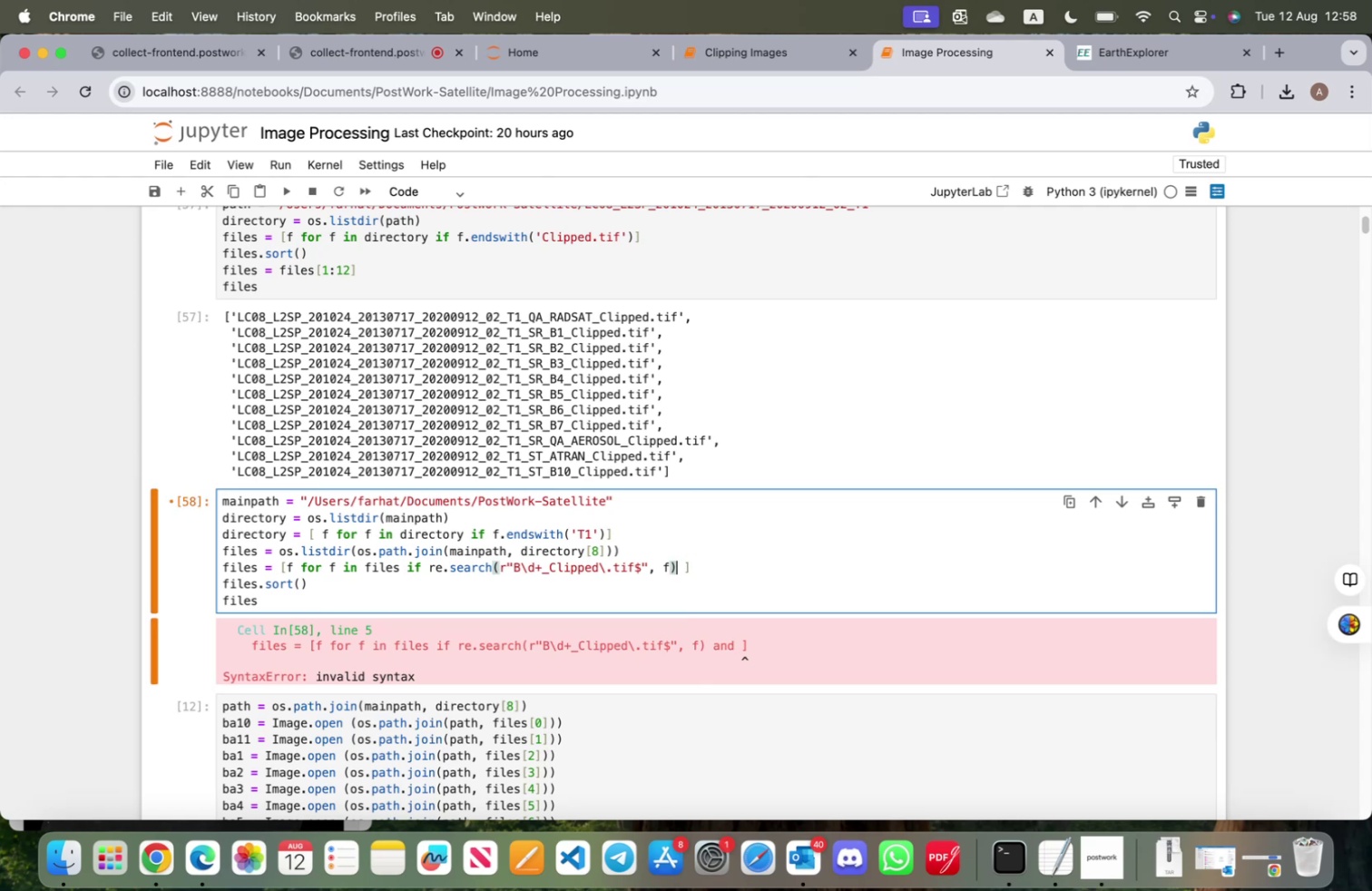 
key(Backspace)
 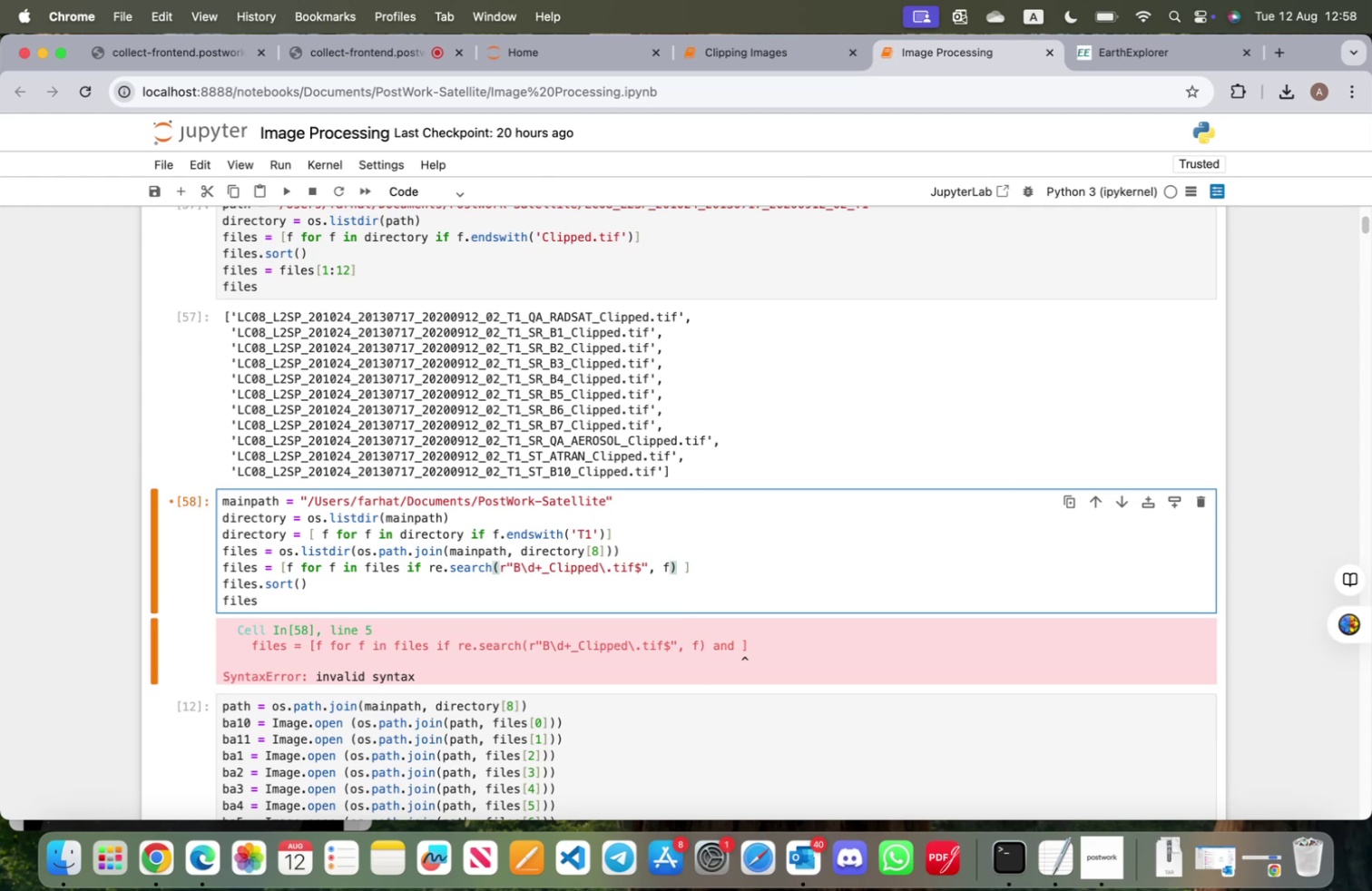 
key(Shift+ShiftRight)
 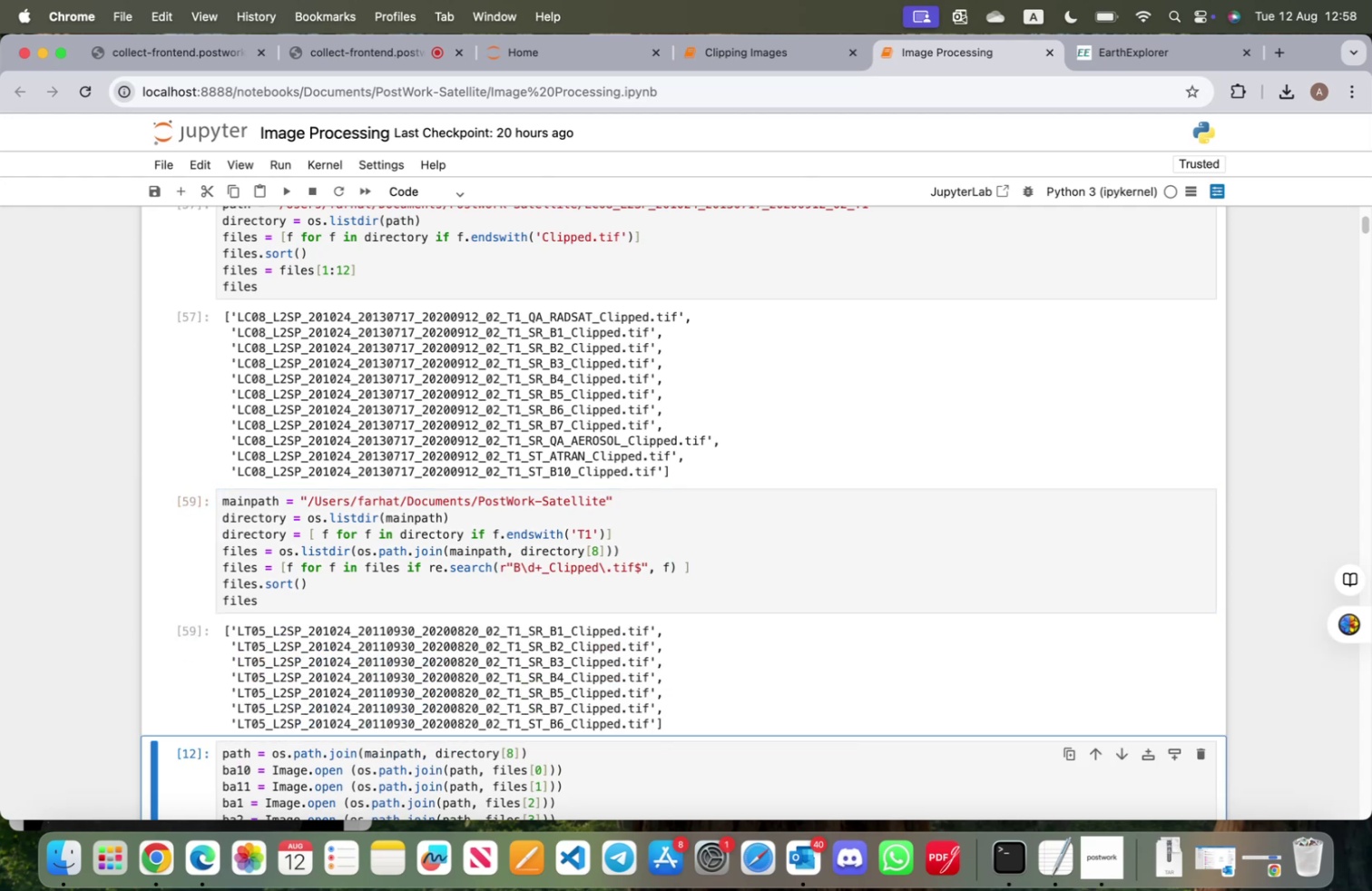 
key(Shift+Enter)
 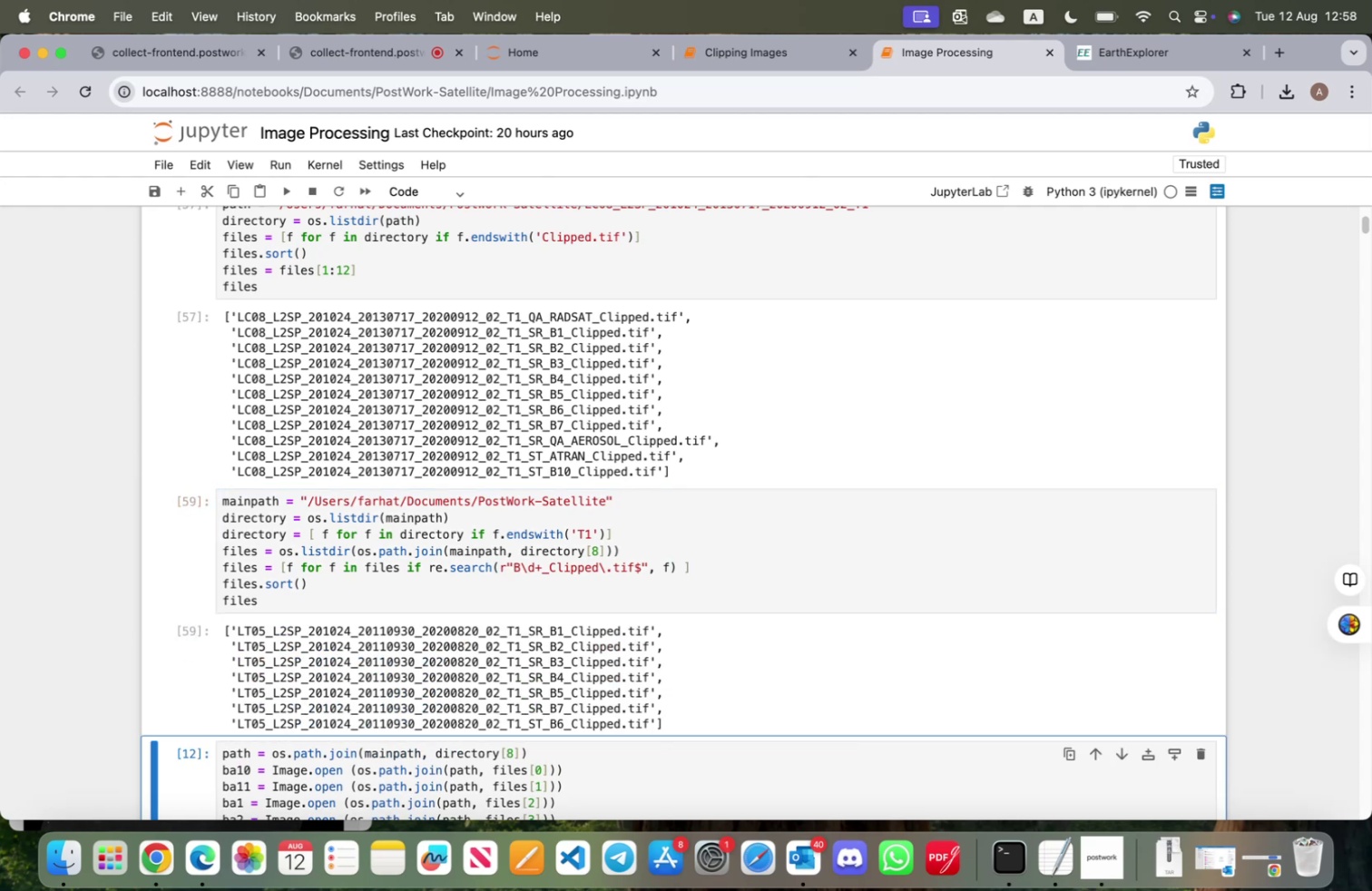 
scroll: coordinate [704, 602], scroll_direction: down, amount: 6.0
 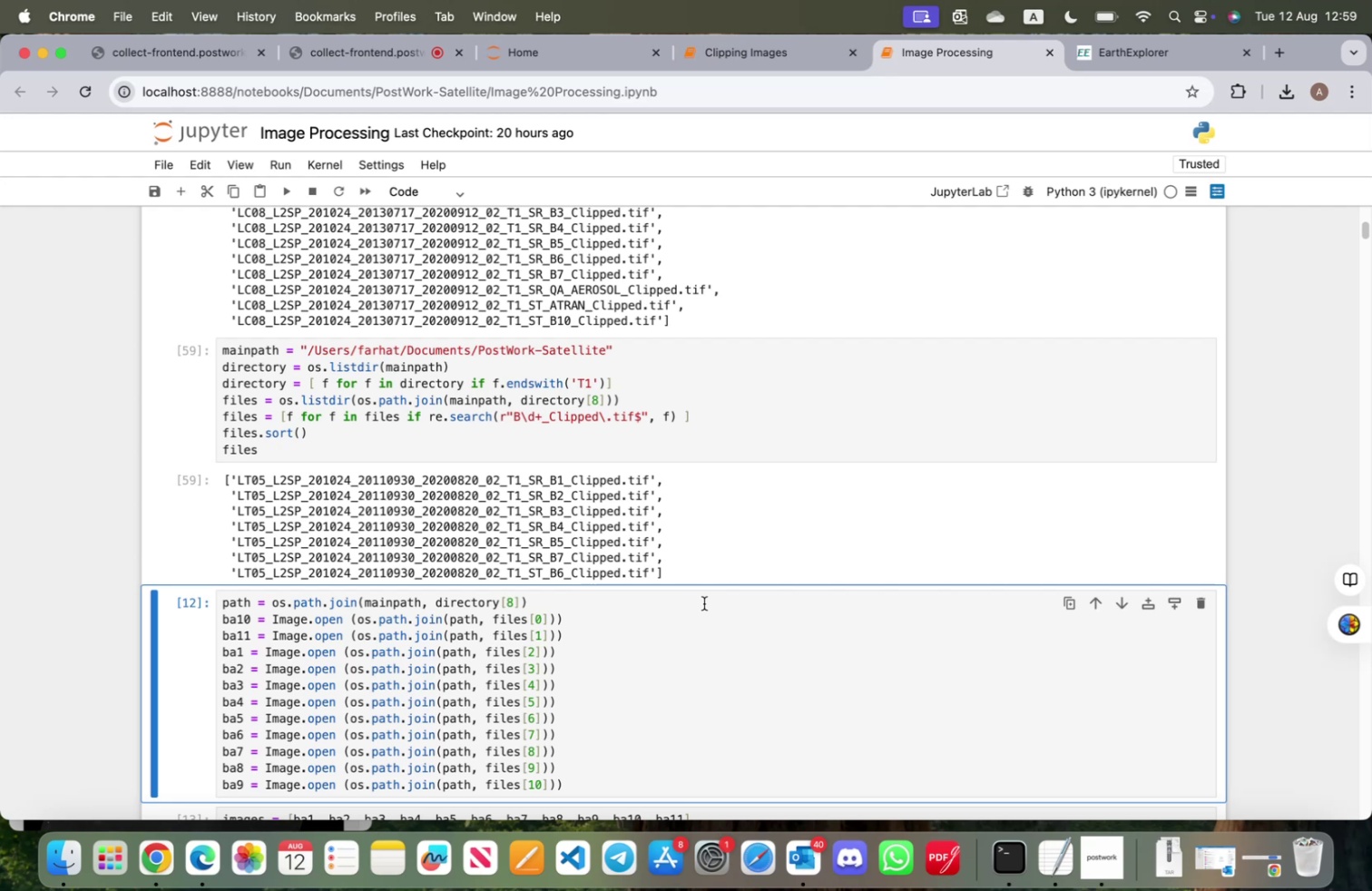 
wait(35.17)
 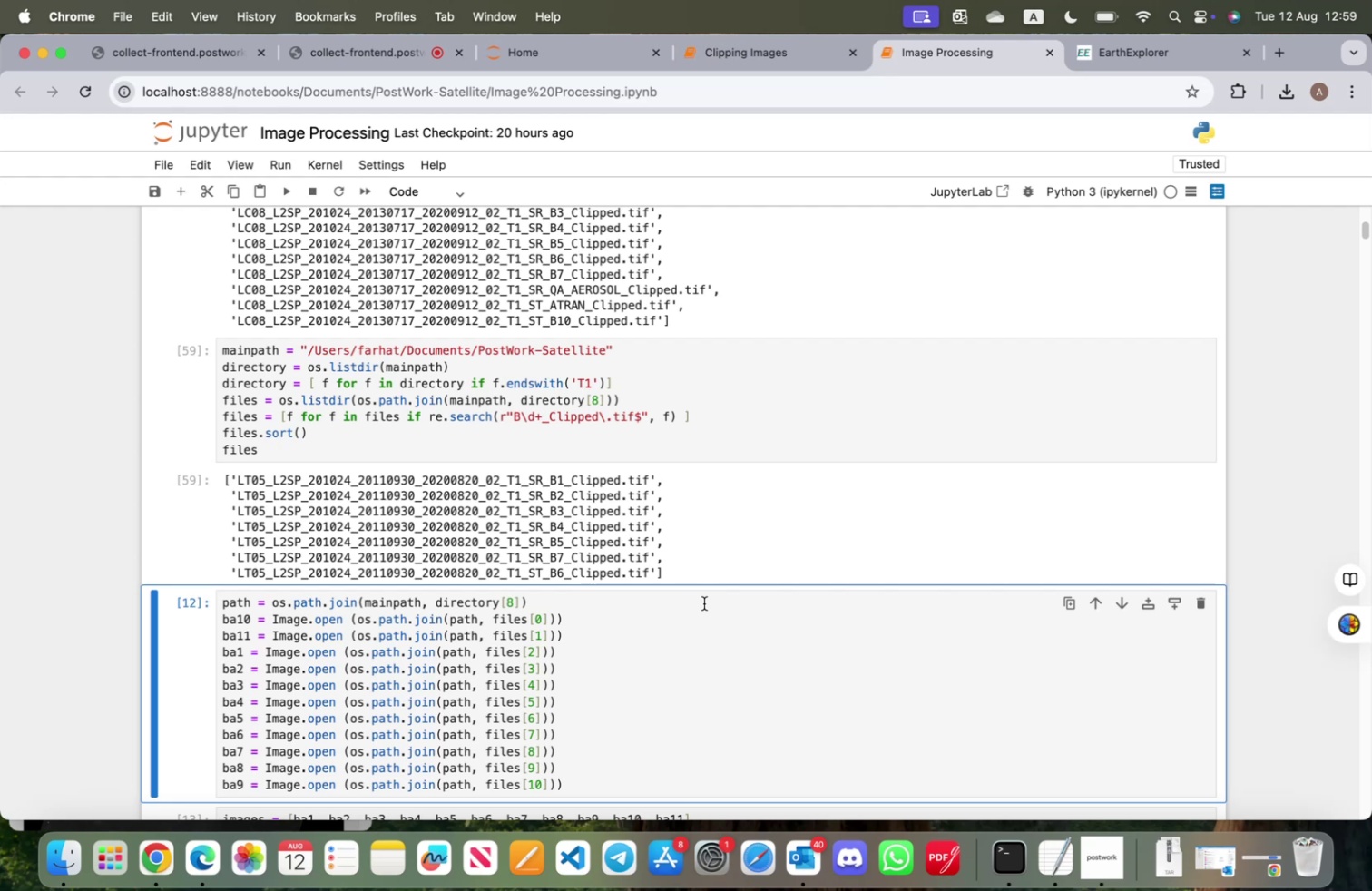 
left_click([598, 400])
 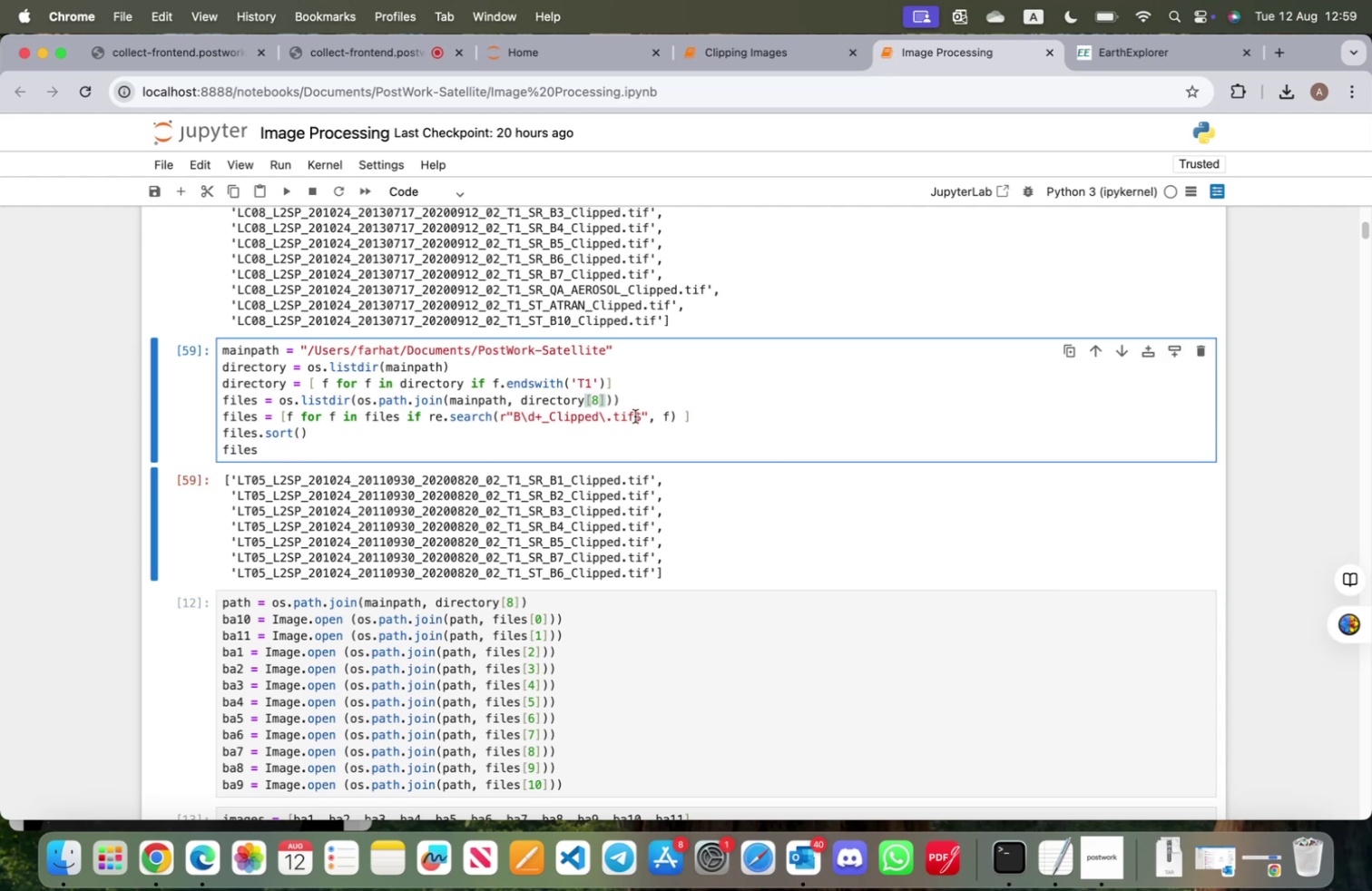 
key(Backspace)
 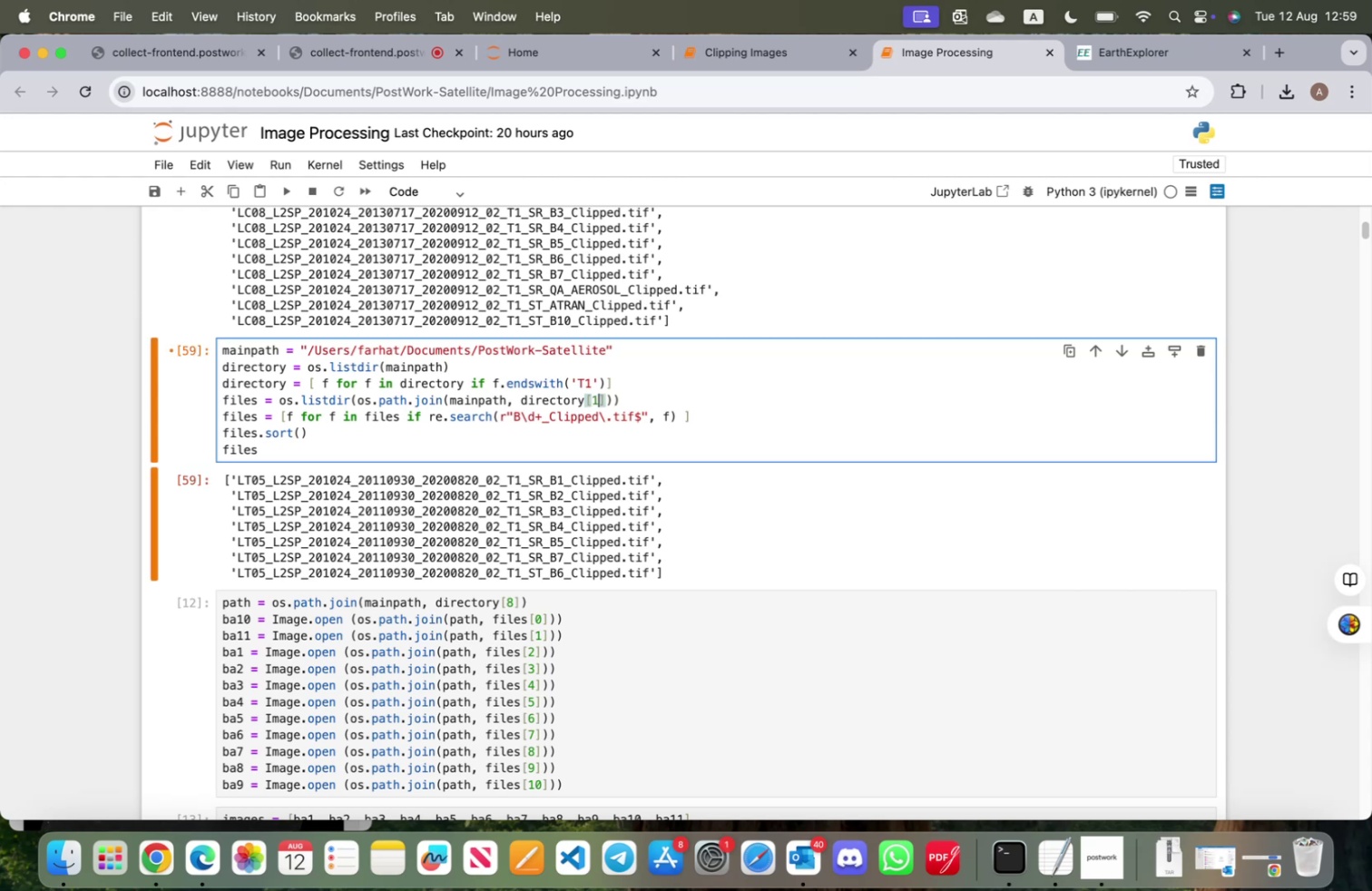 
key(1)
 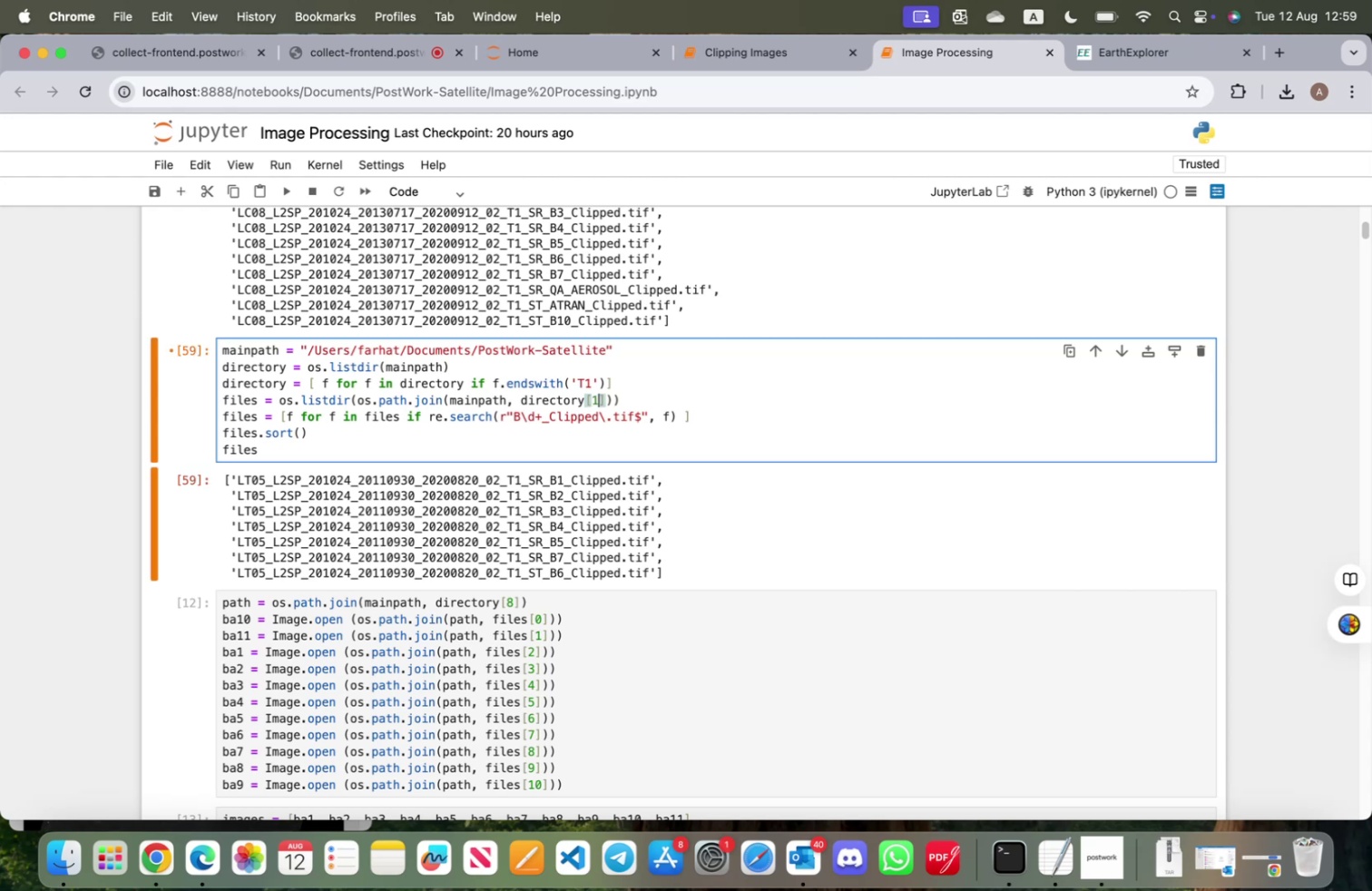 
key(Shift+ShiftRight)
 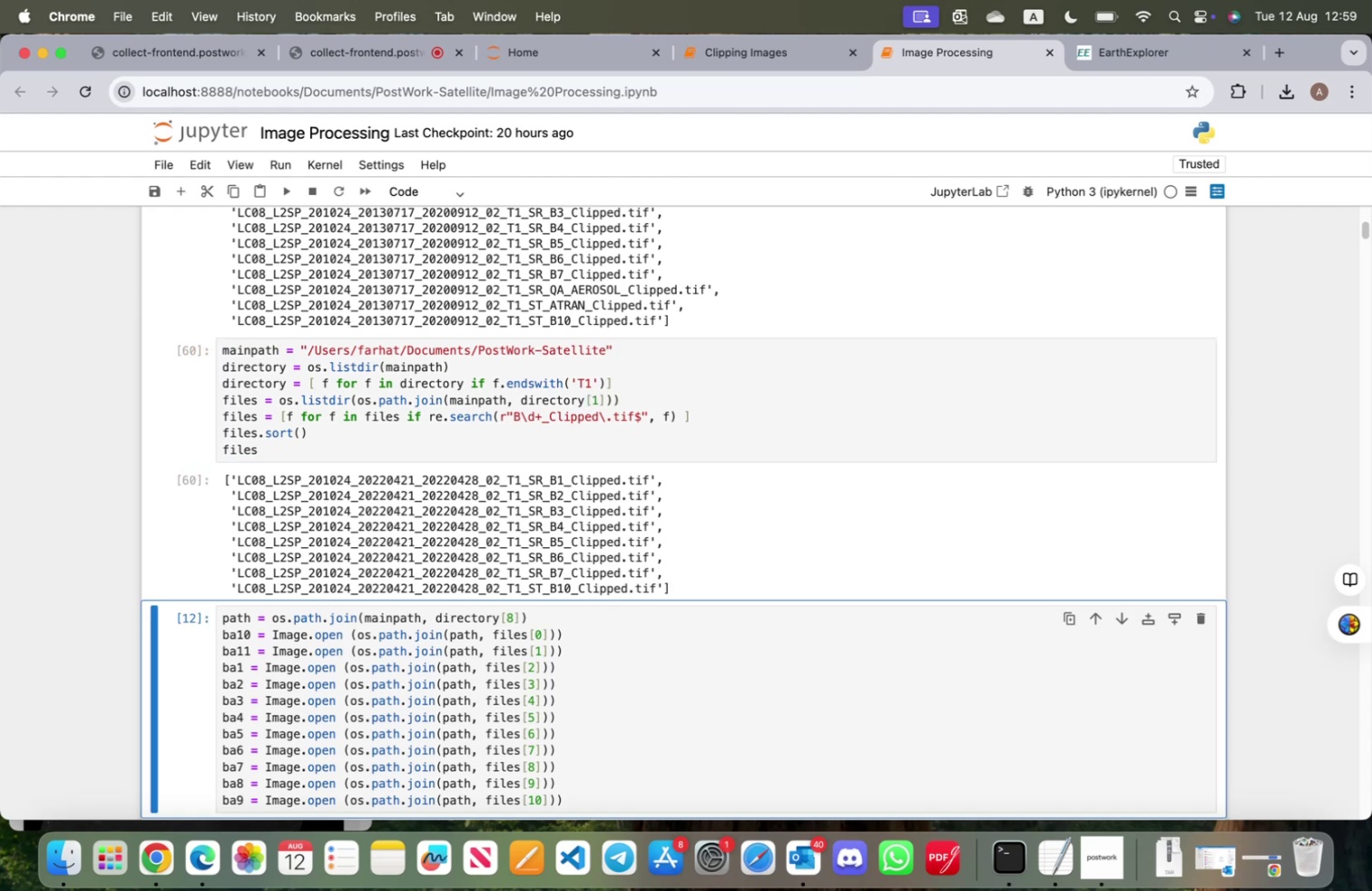 
key(Shift+Enter)
 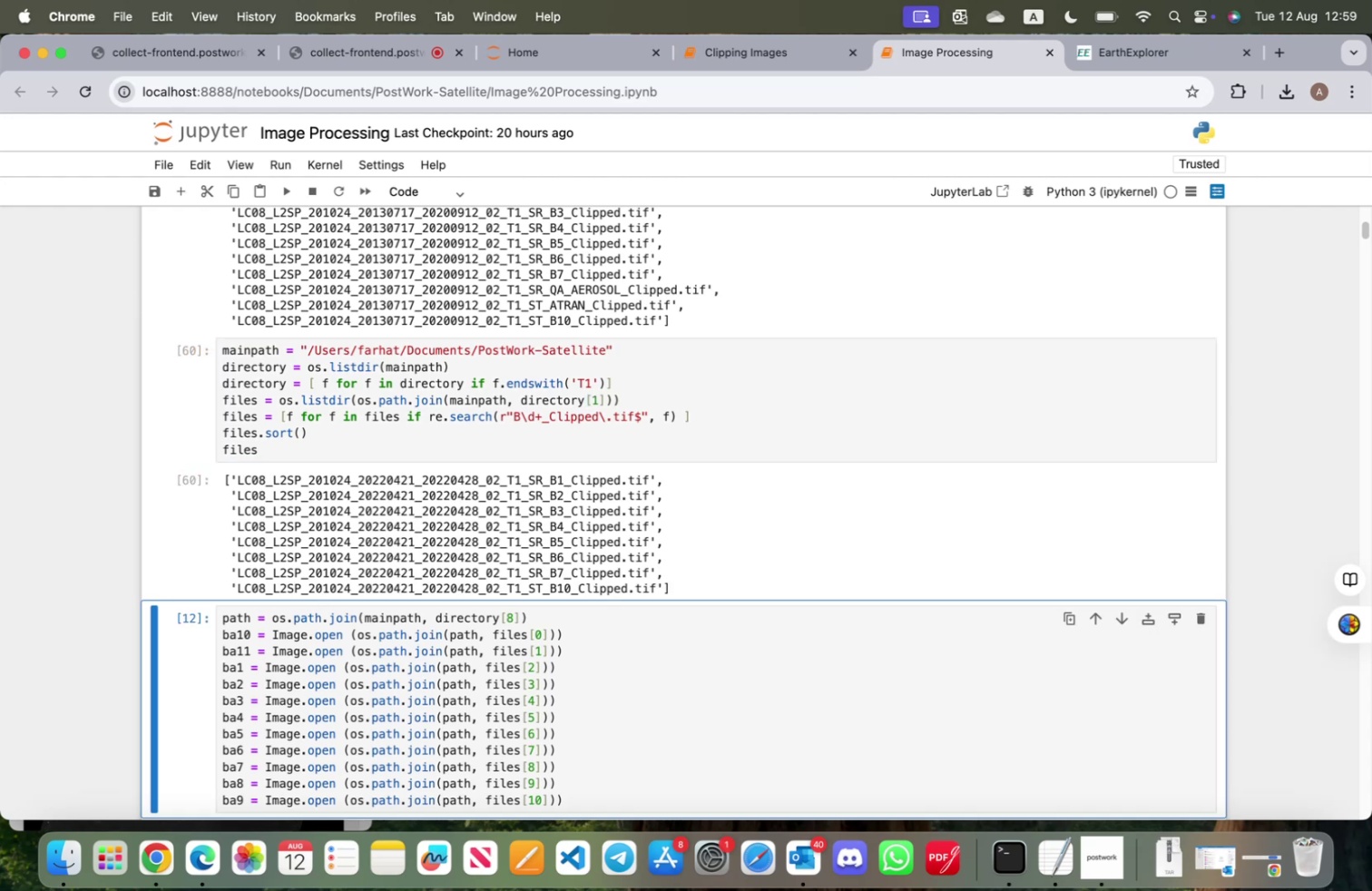 
wait(8.69)
 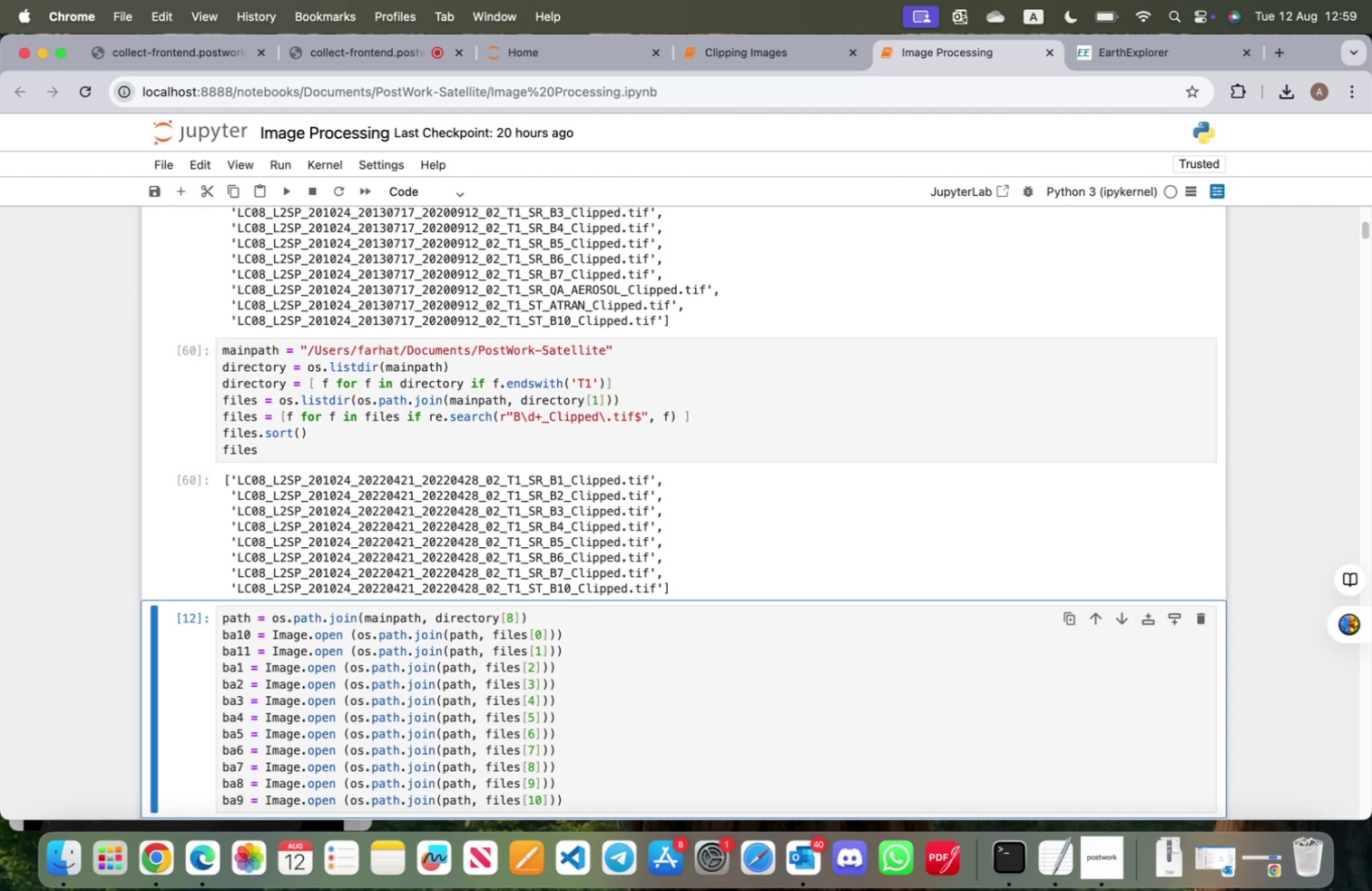 
left_click([601, 398])
 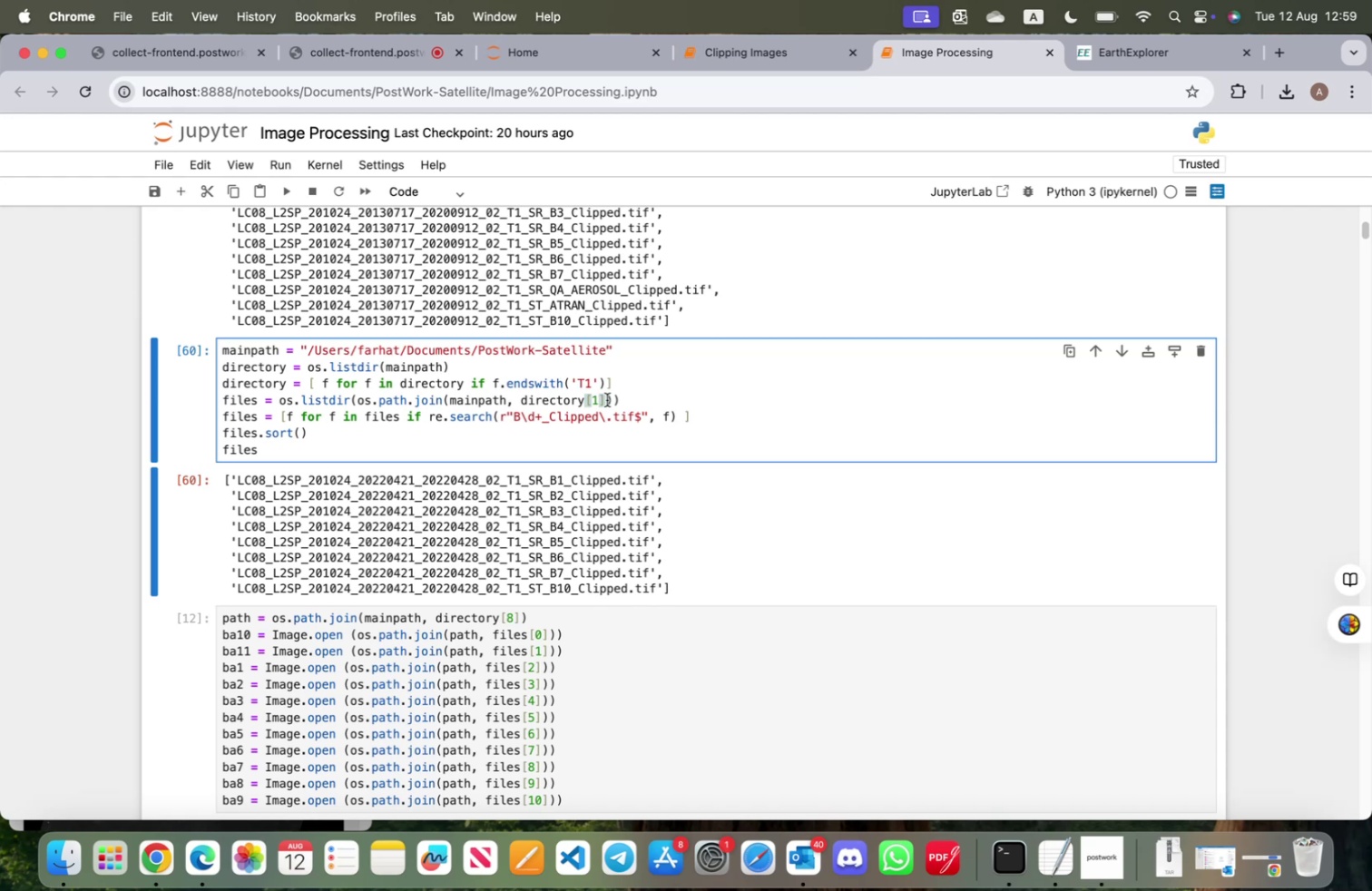 
key(Backspace)
 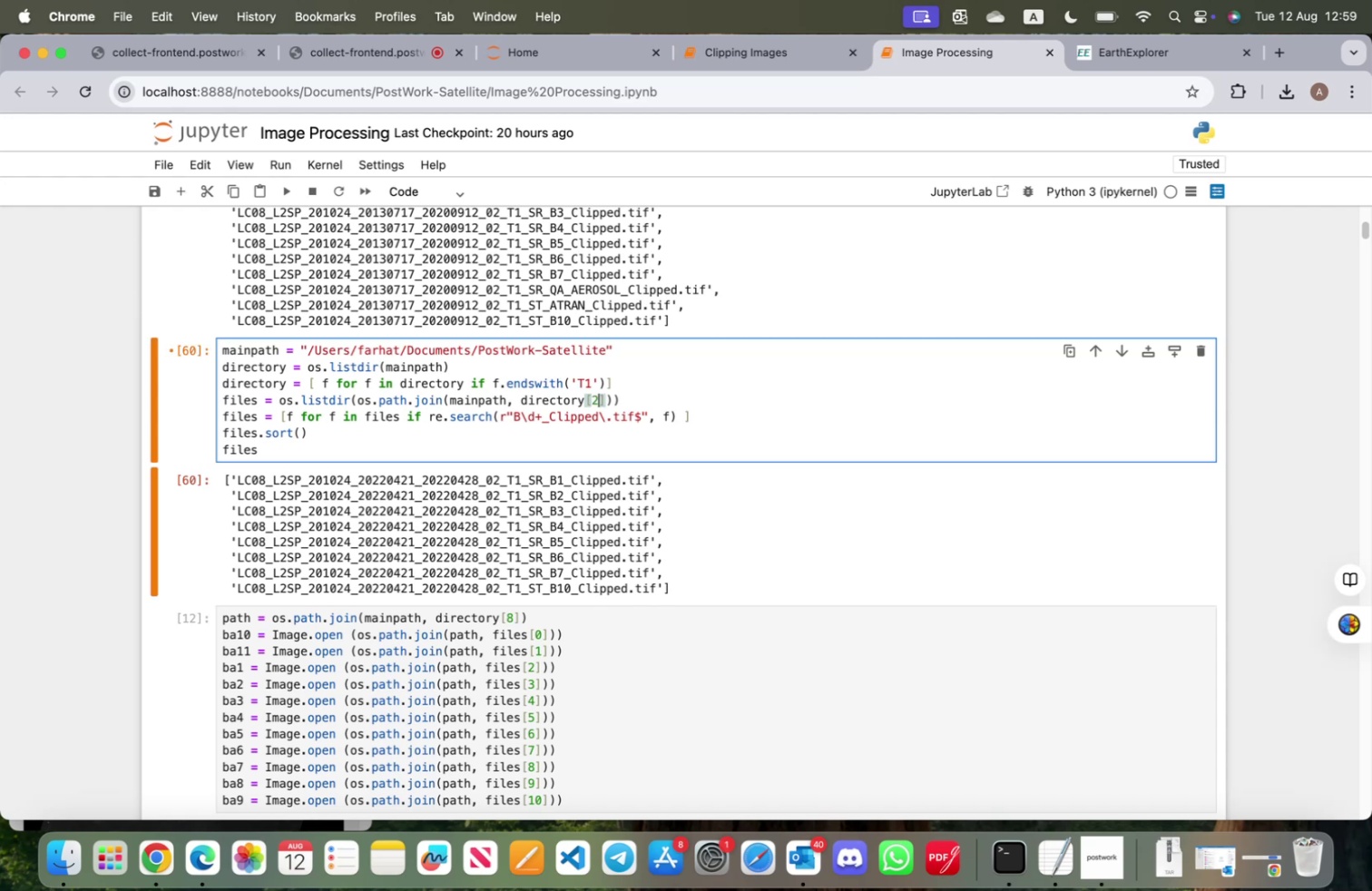 
key(2)
 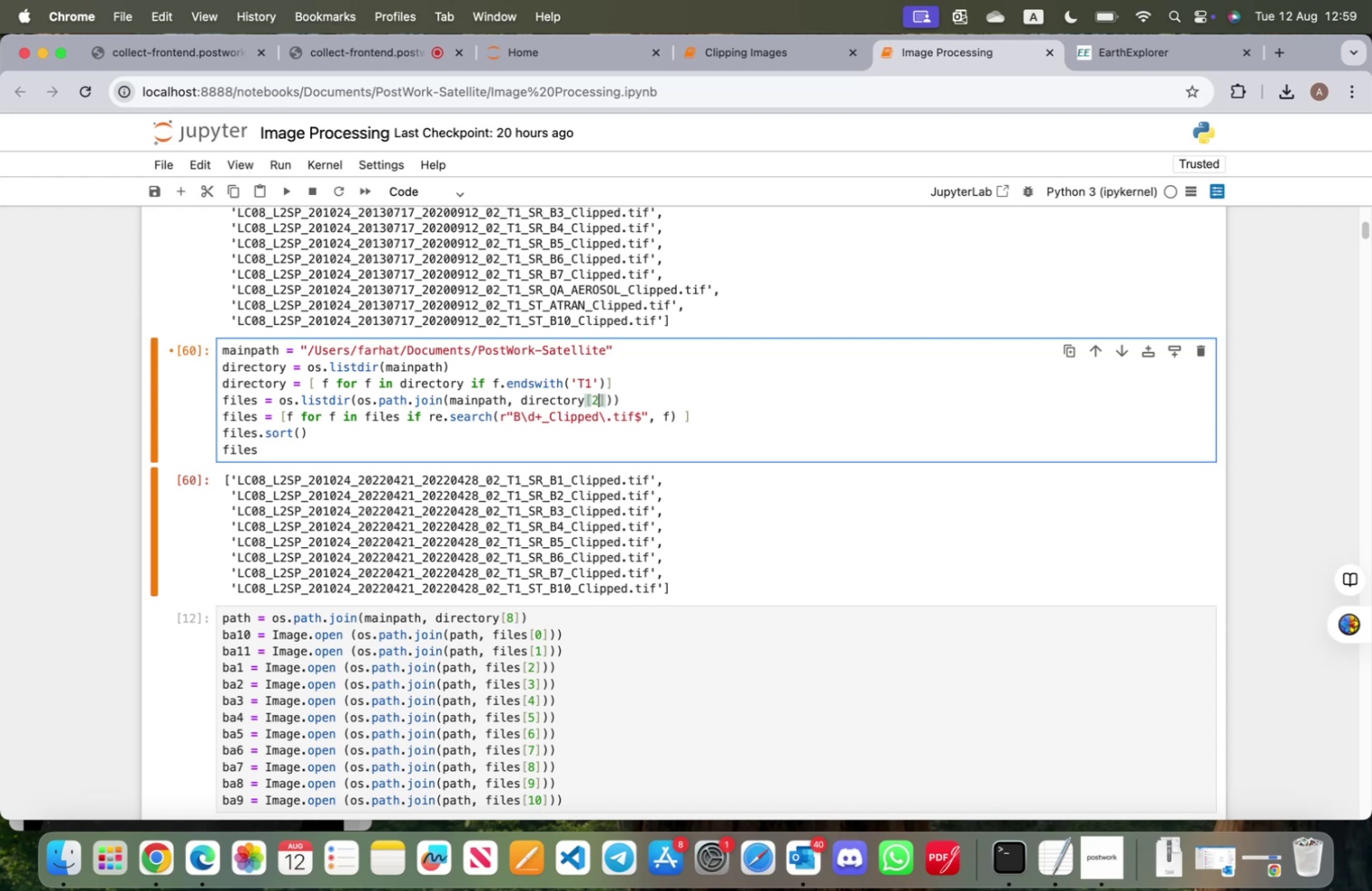 
key(Shift+ShiftRight)
 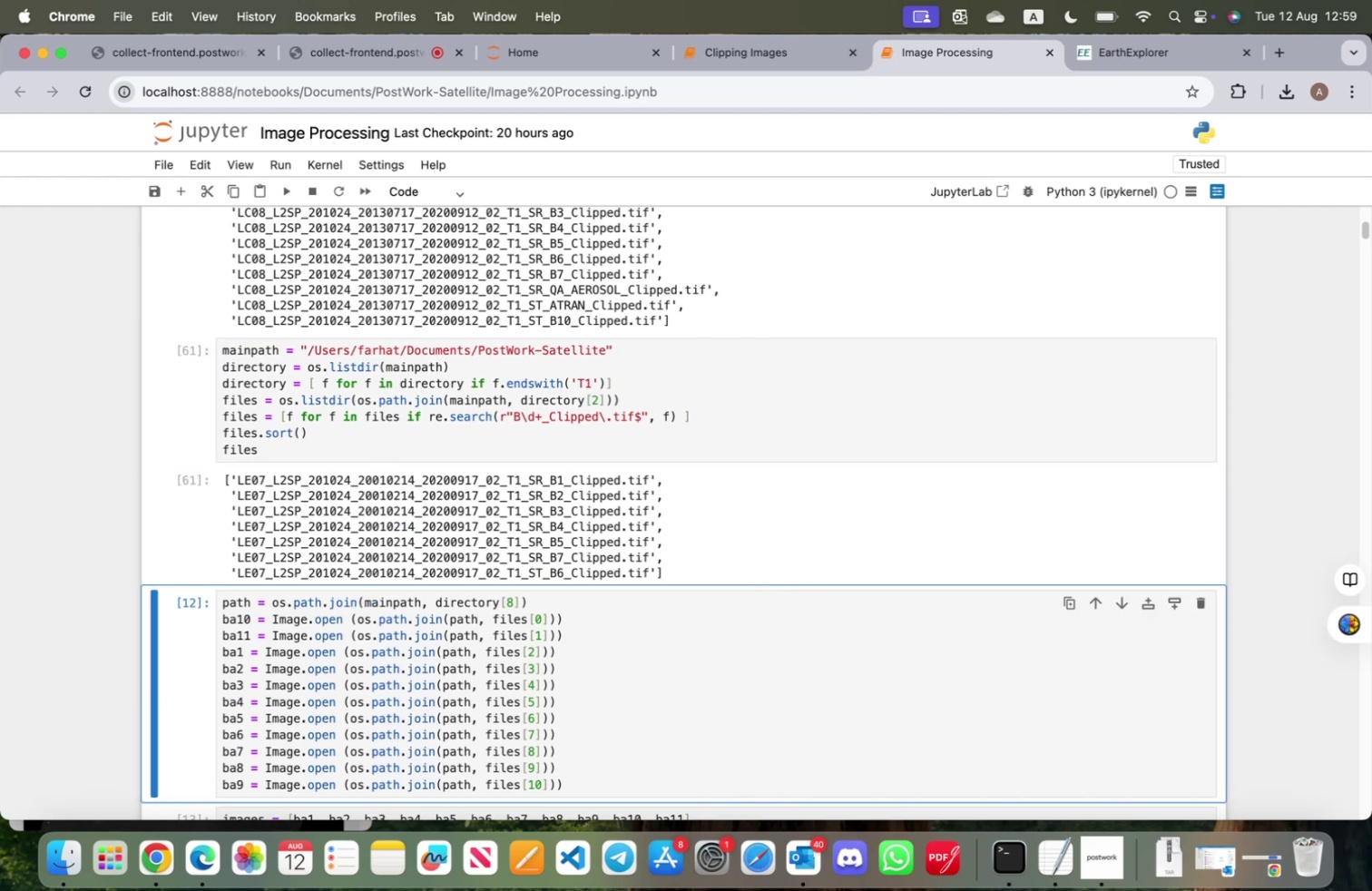 
key(Shift+Enter)
 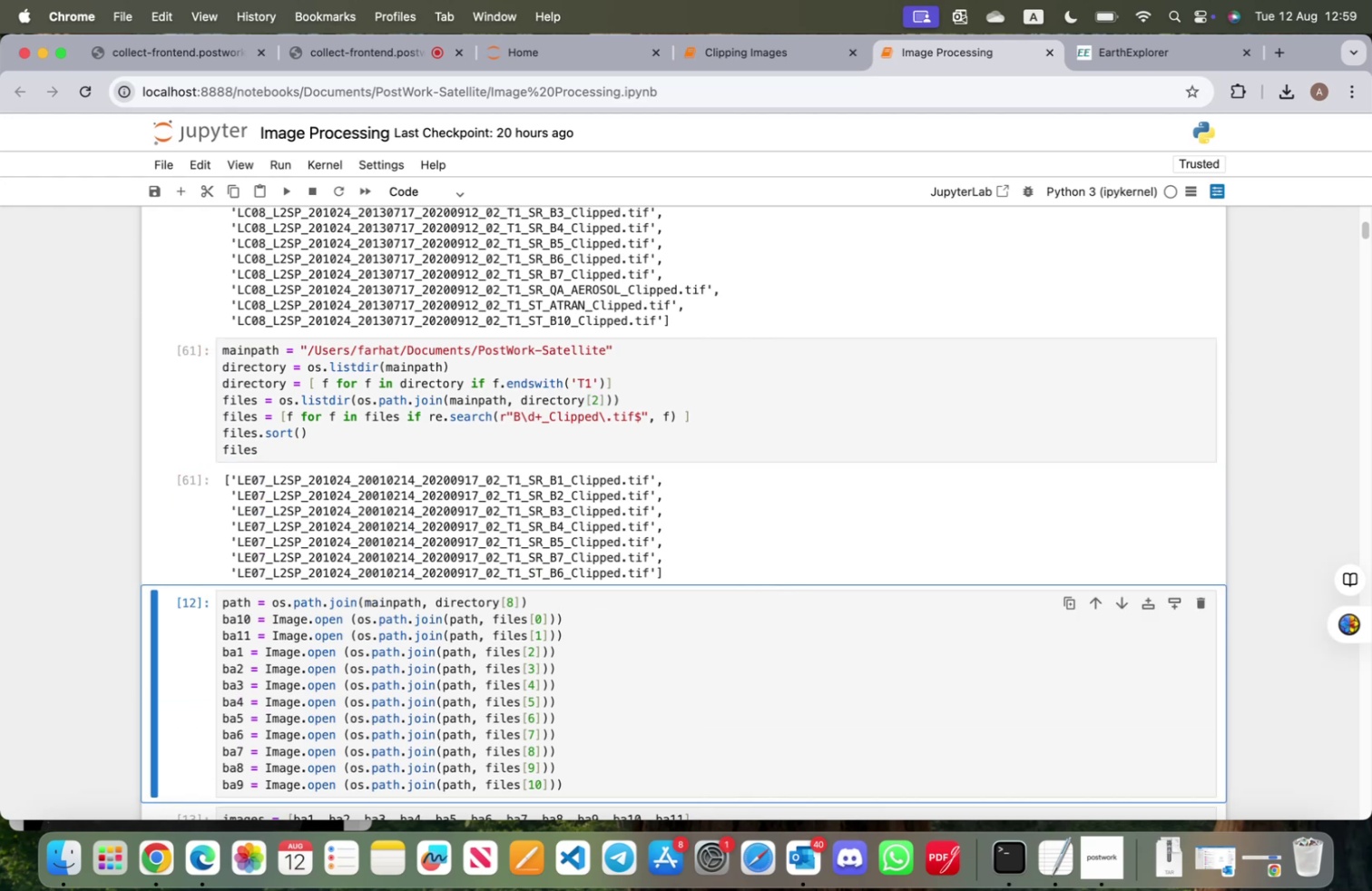 
wait(11.96)
 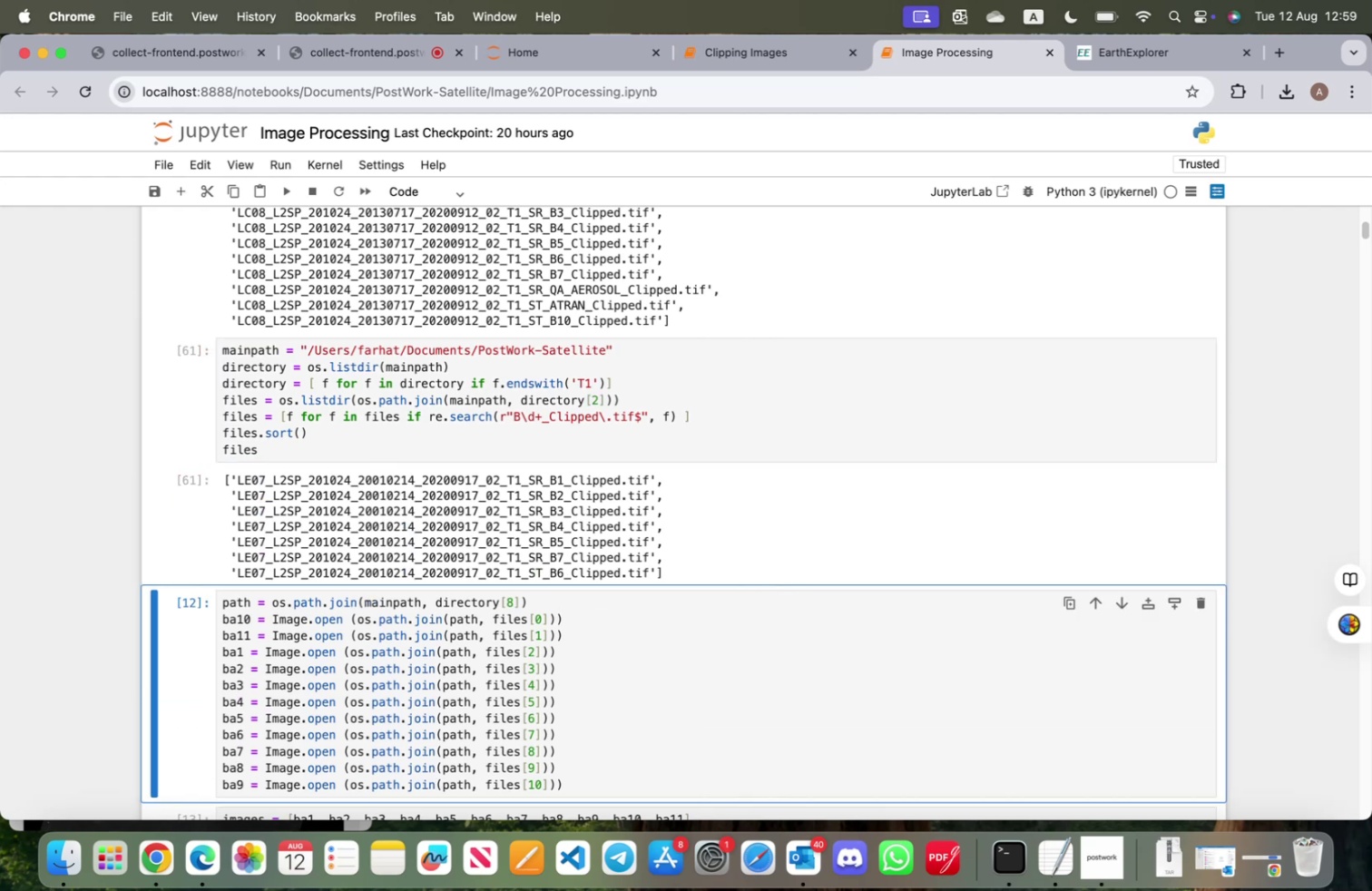 
left_click([599, 404])
 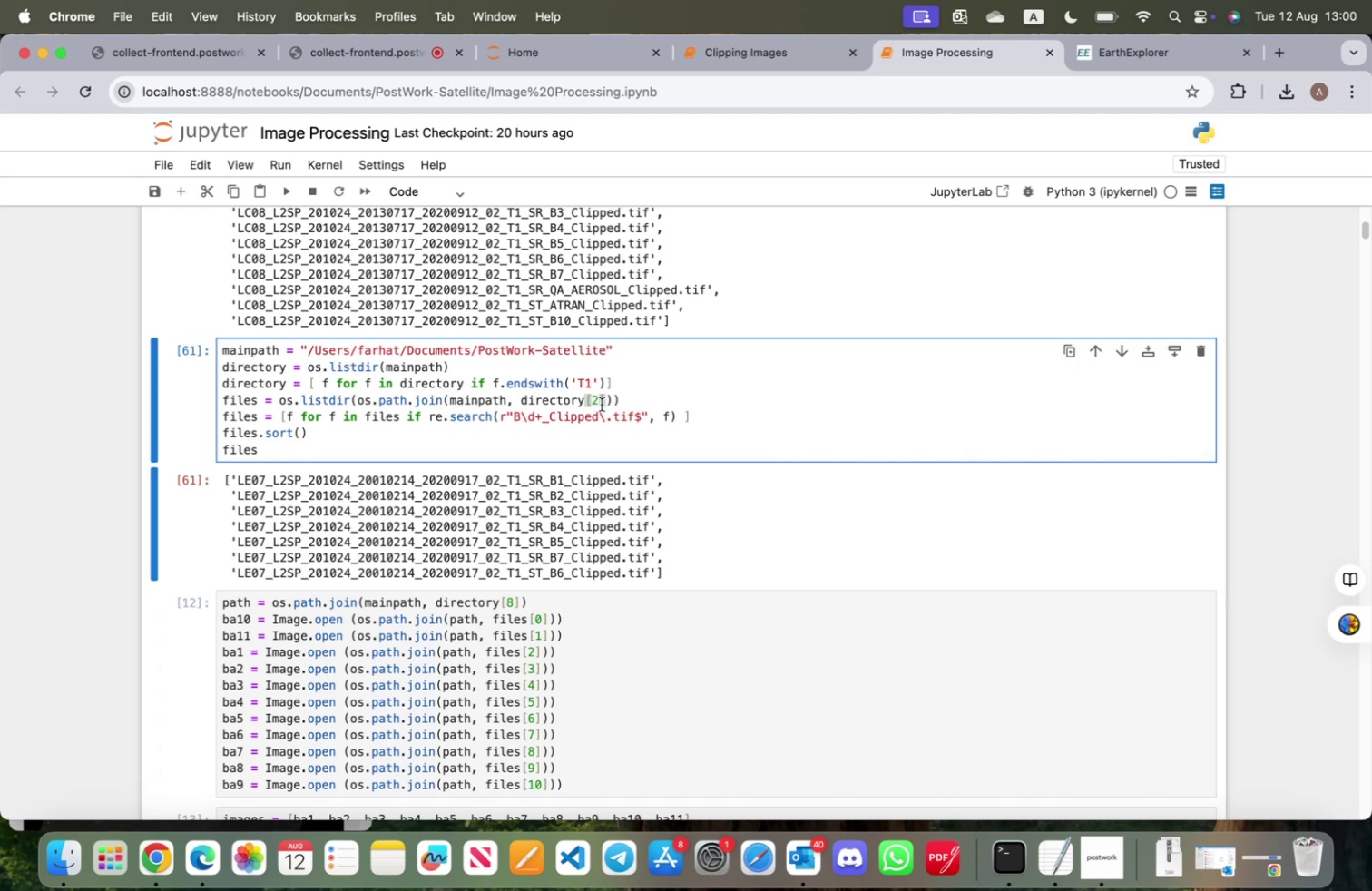 
key(Backspace)
 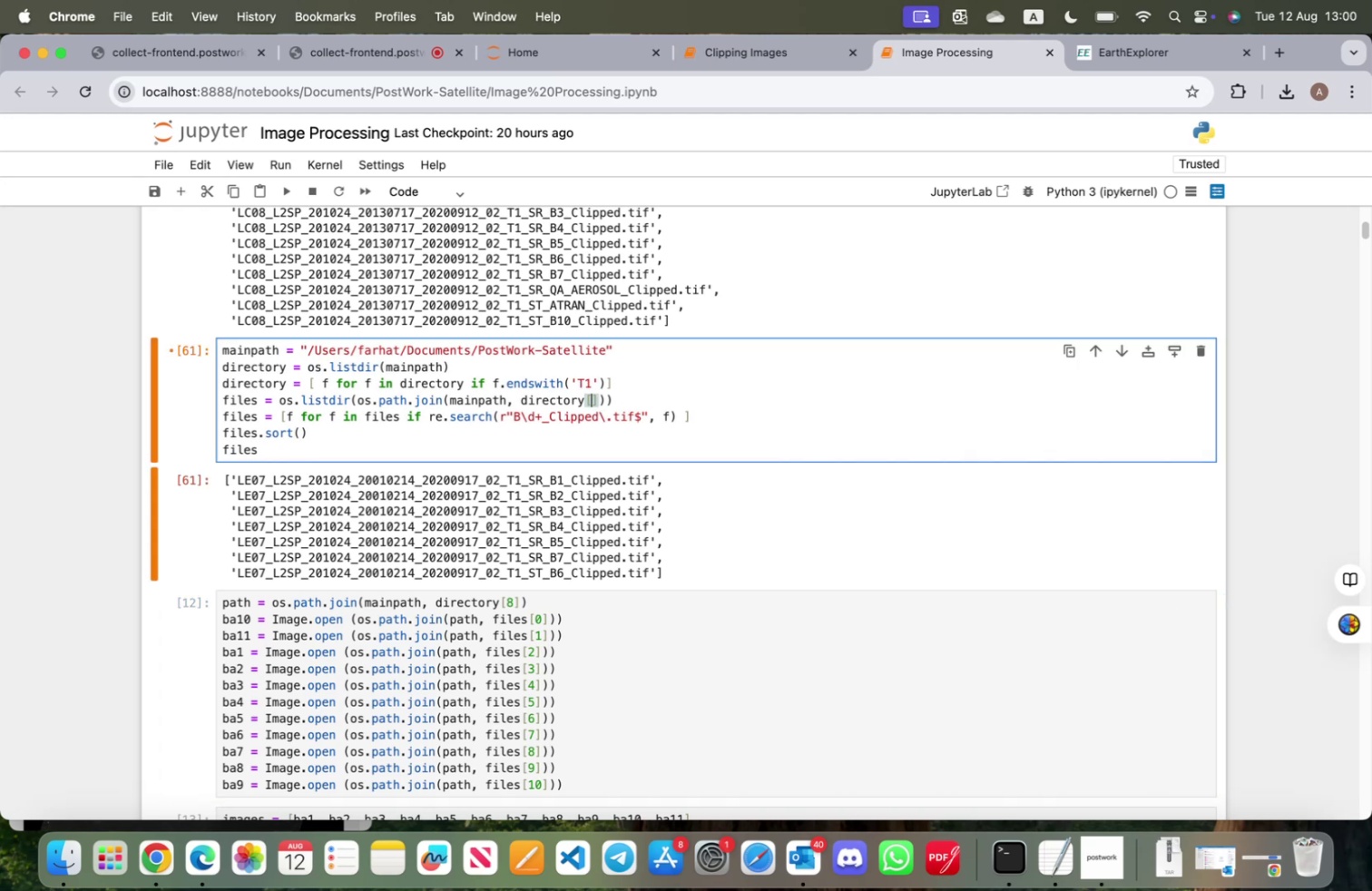 
key(8)
 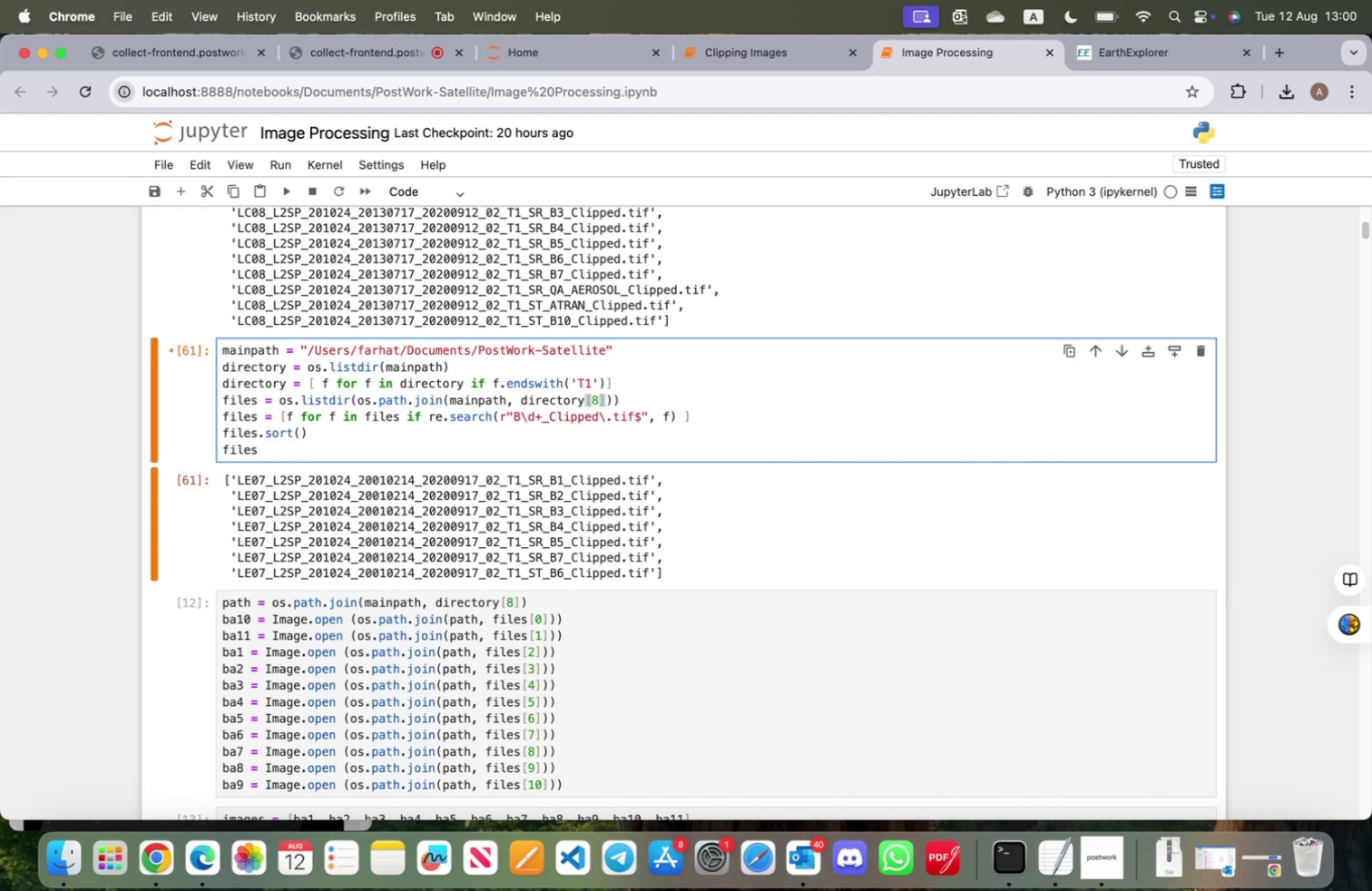 
key(Shift+ShiftRight)
 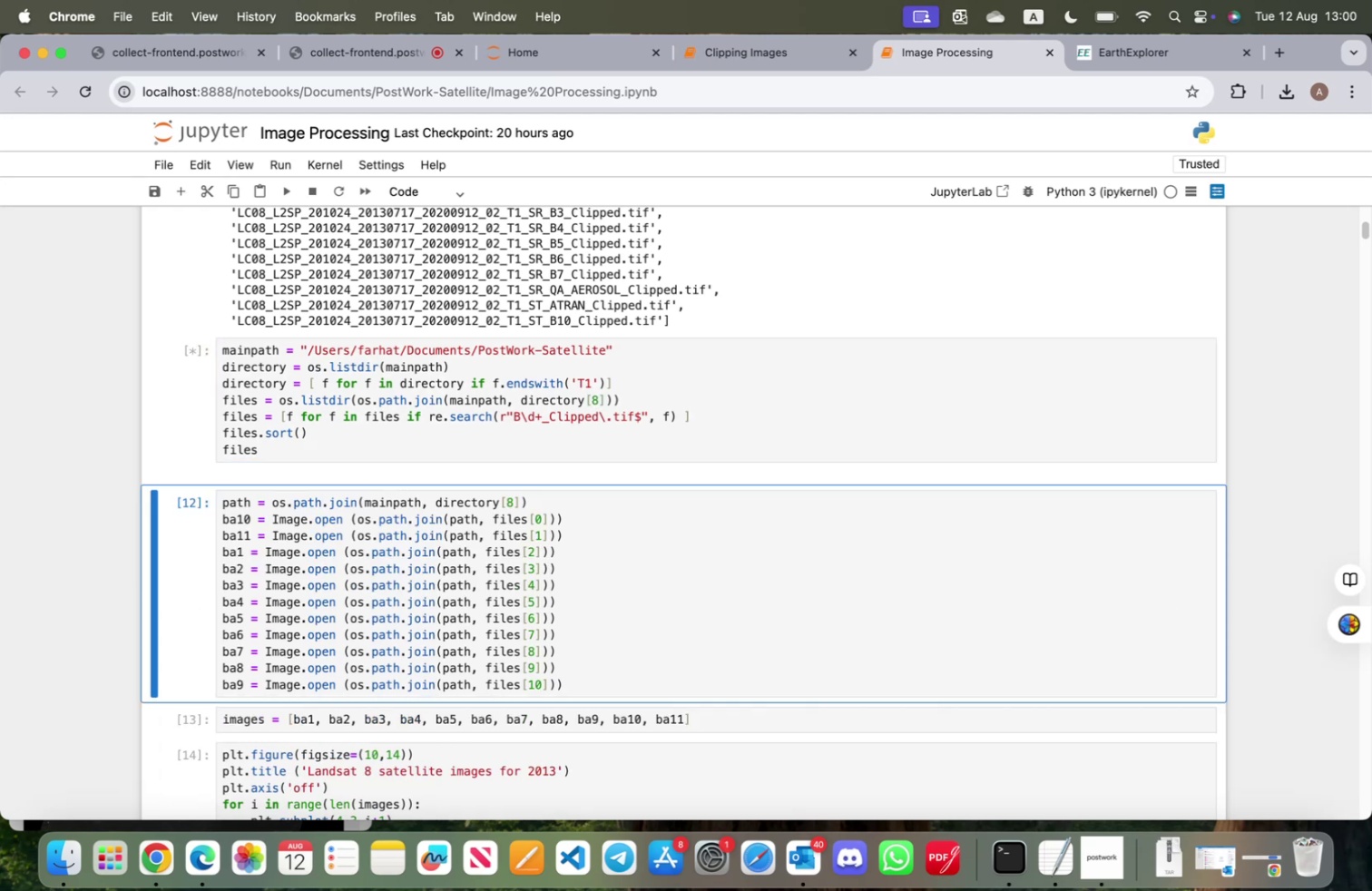 
key(Shift+Enter)
 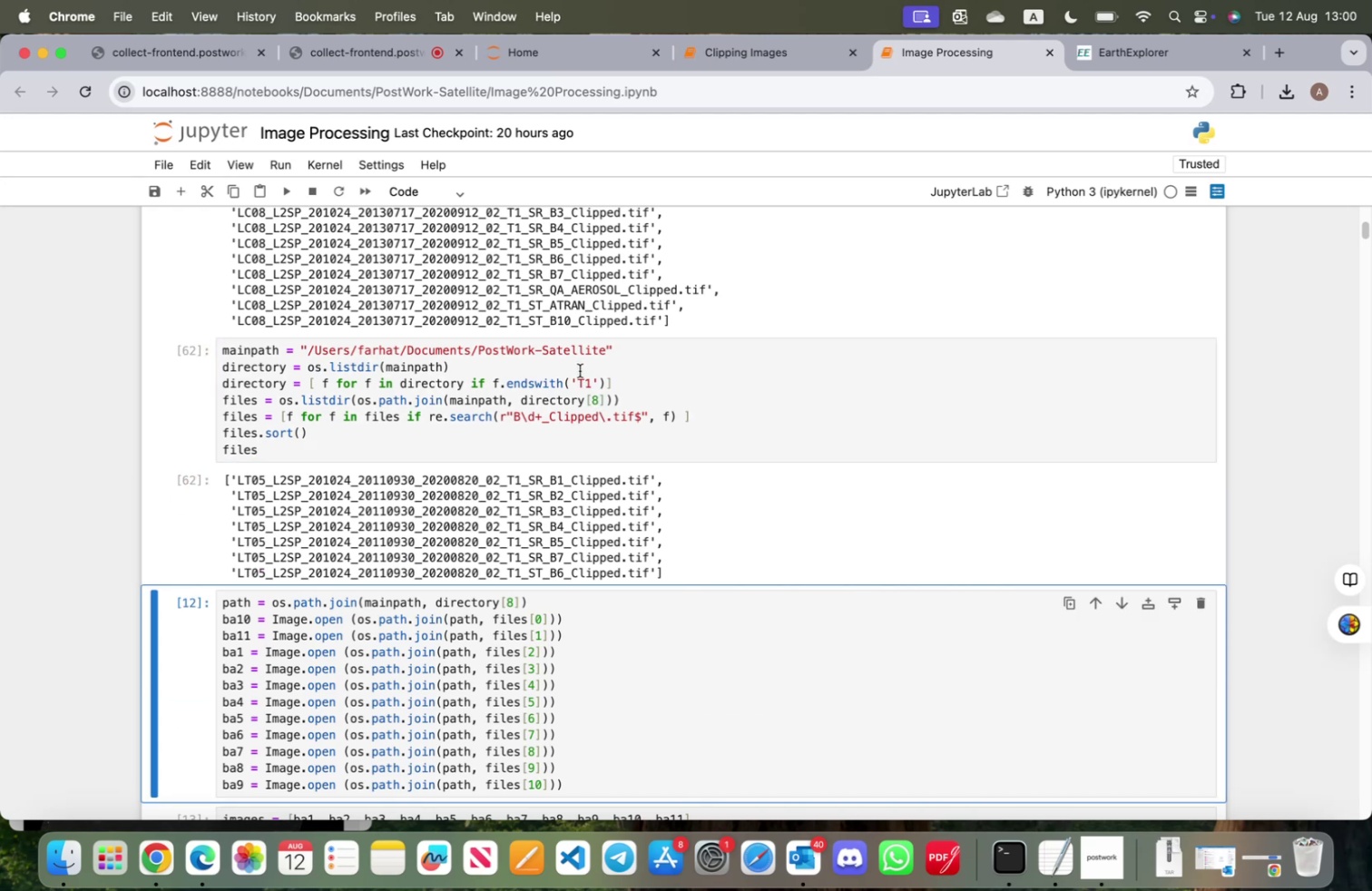 
left_click([598, 404])
 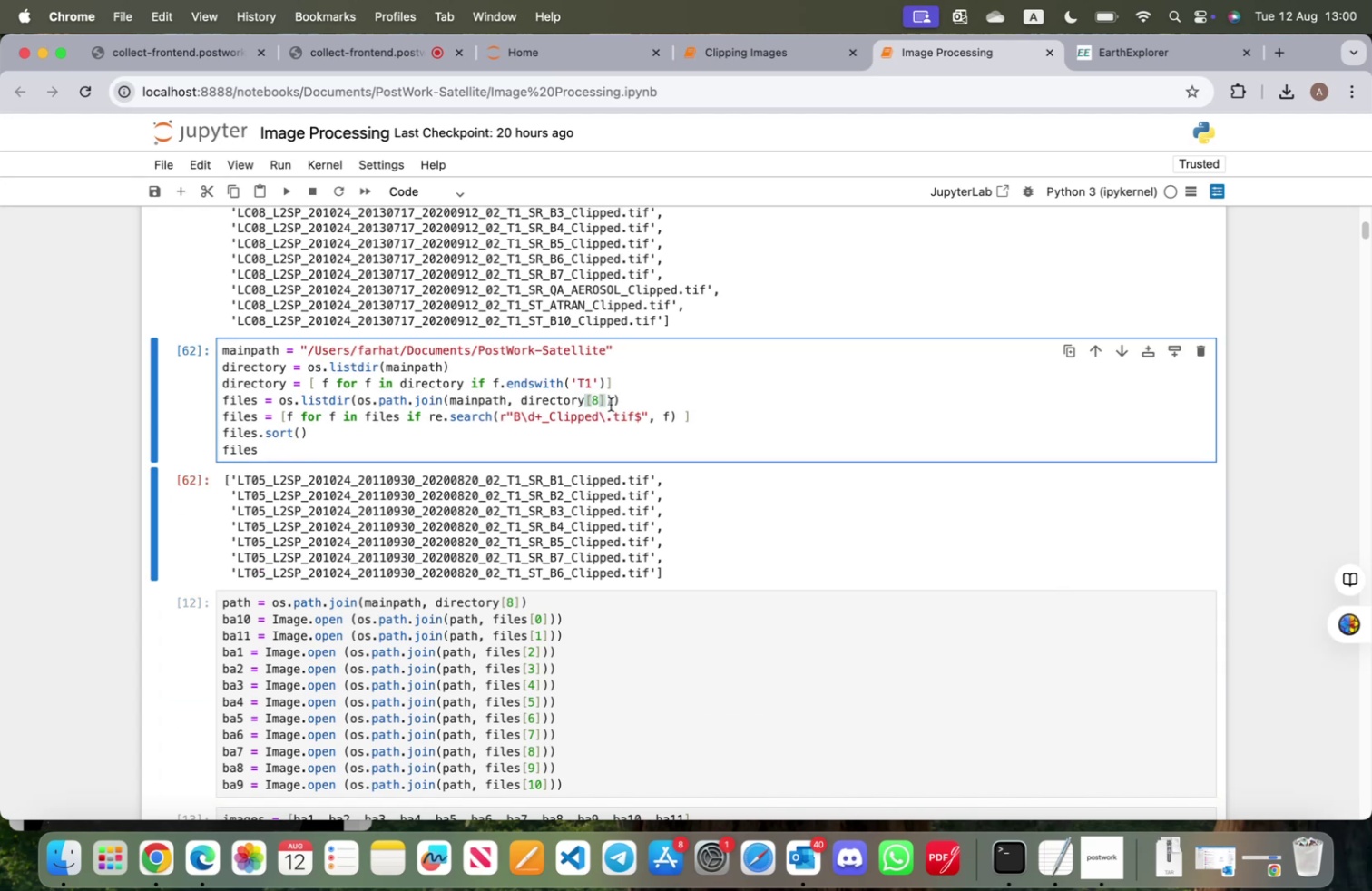 
key(Backspace)
 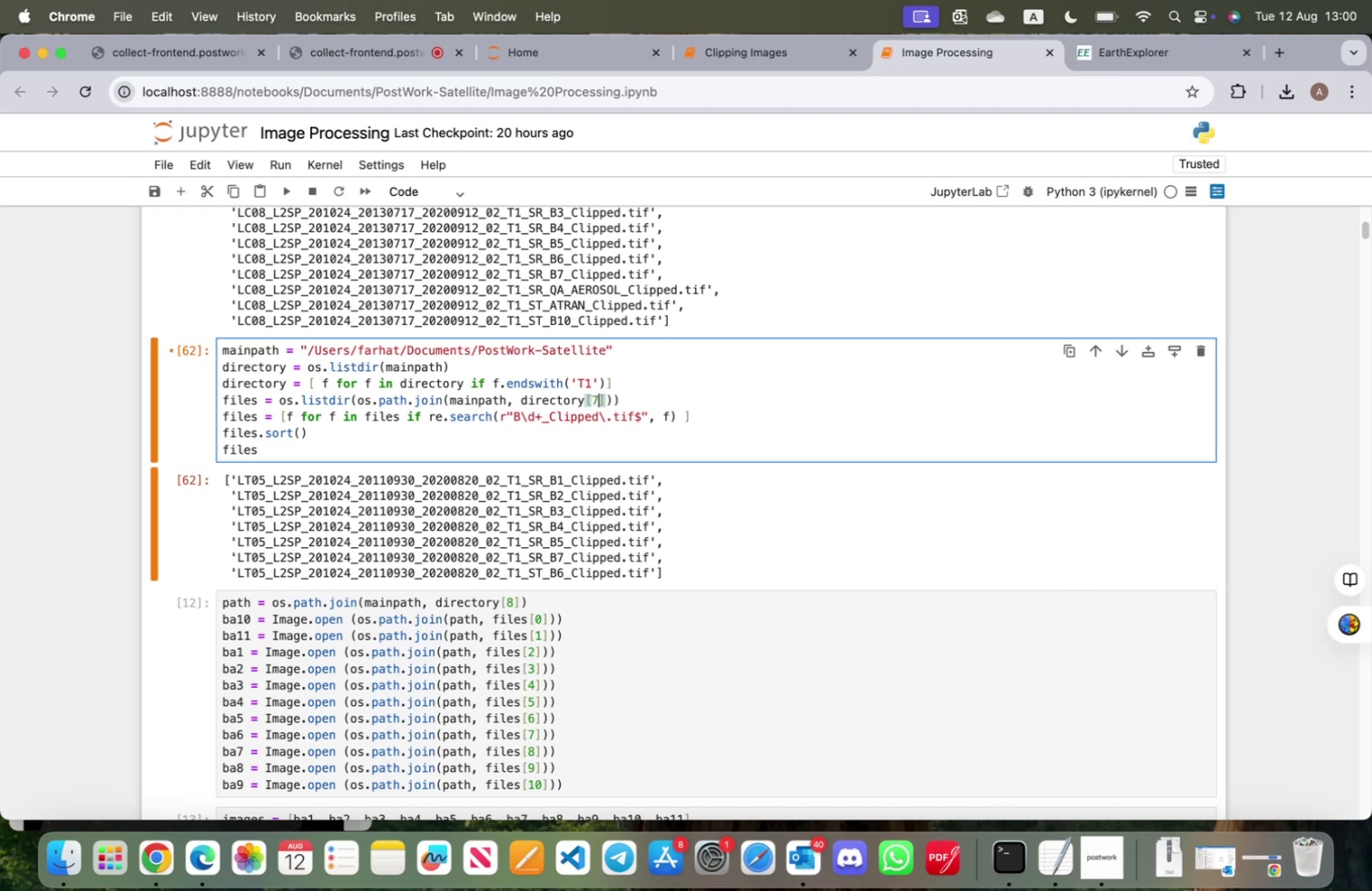 
key(7)
 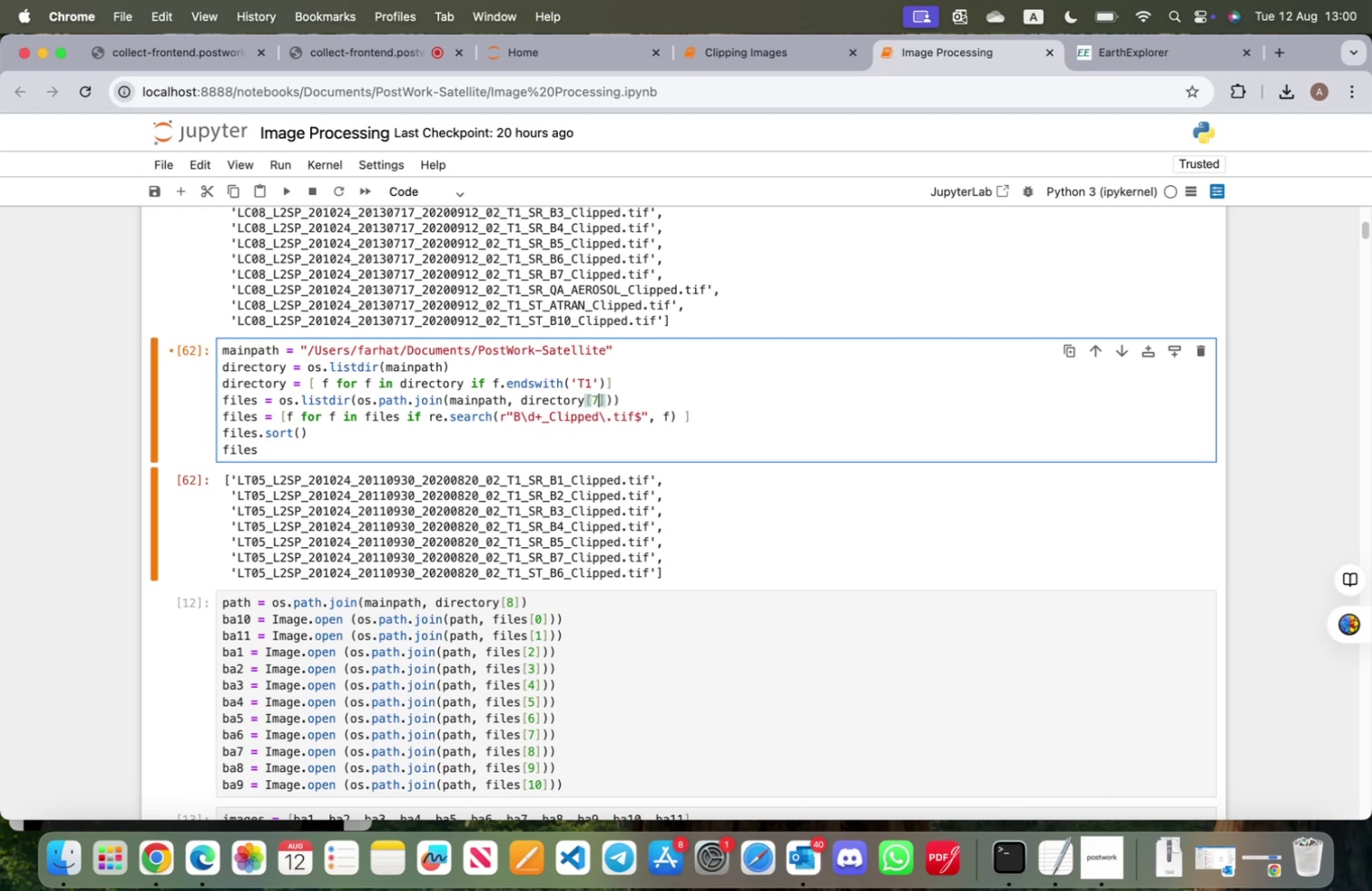 
key(Shift+Enter)
 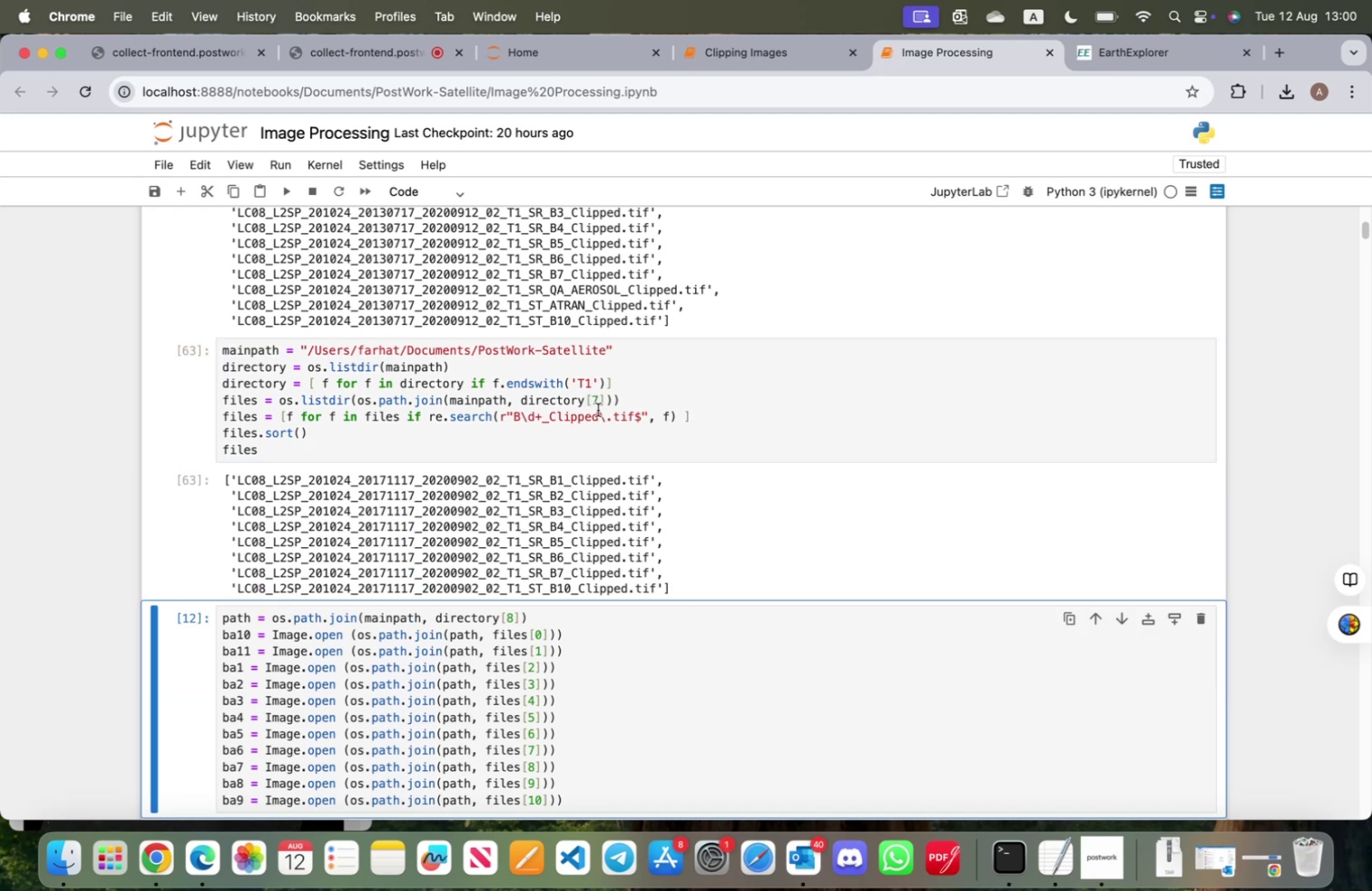 
scroll: coordinate [518, 566], scroll_direction: down, amount: 8.0
 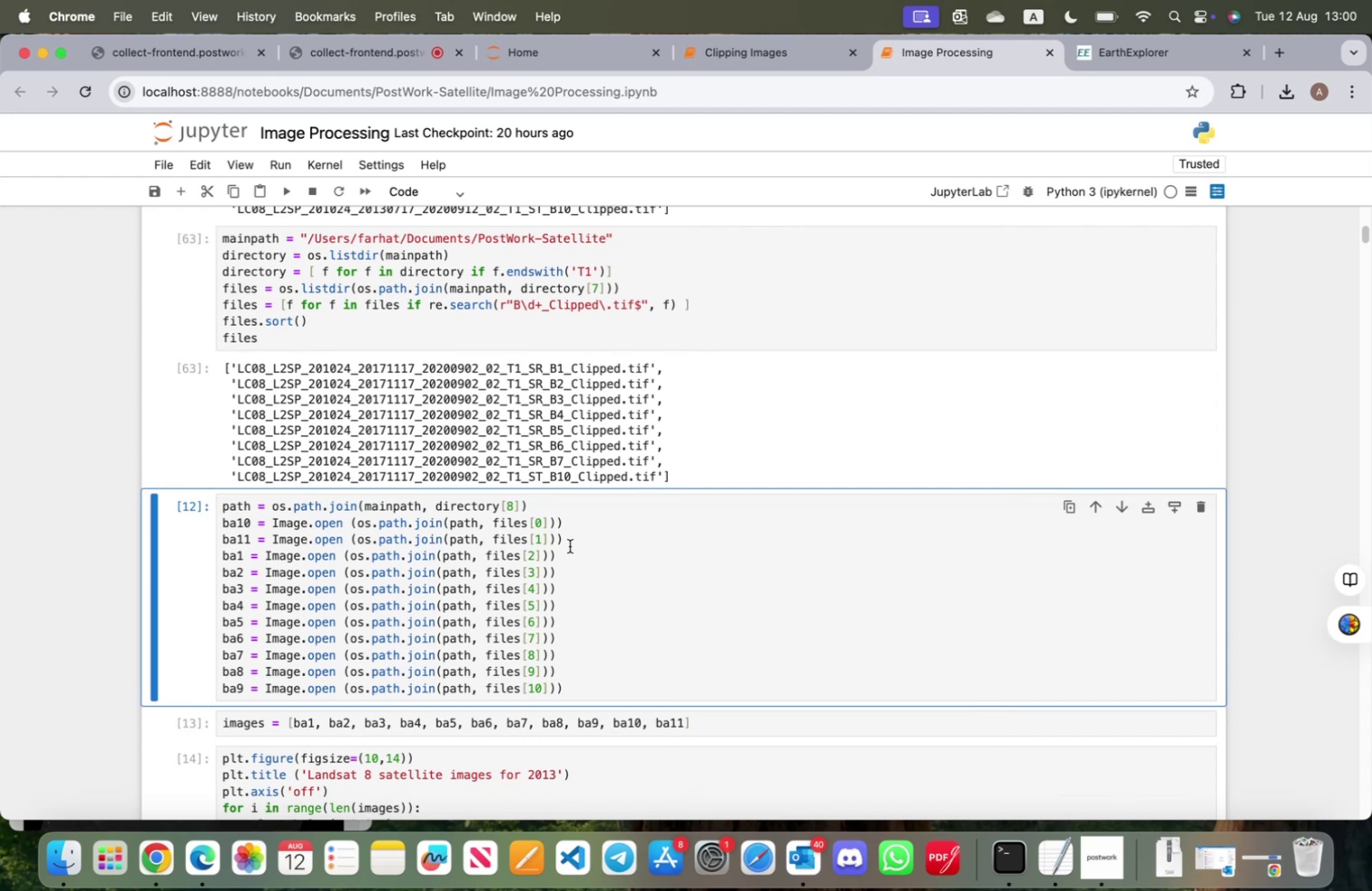 
wait(7.13)
 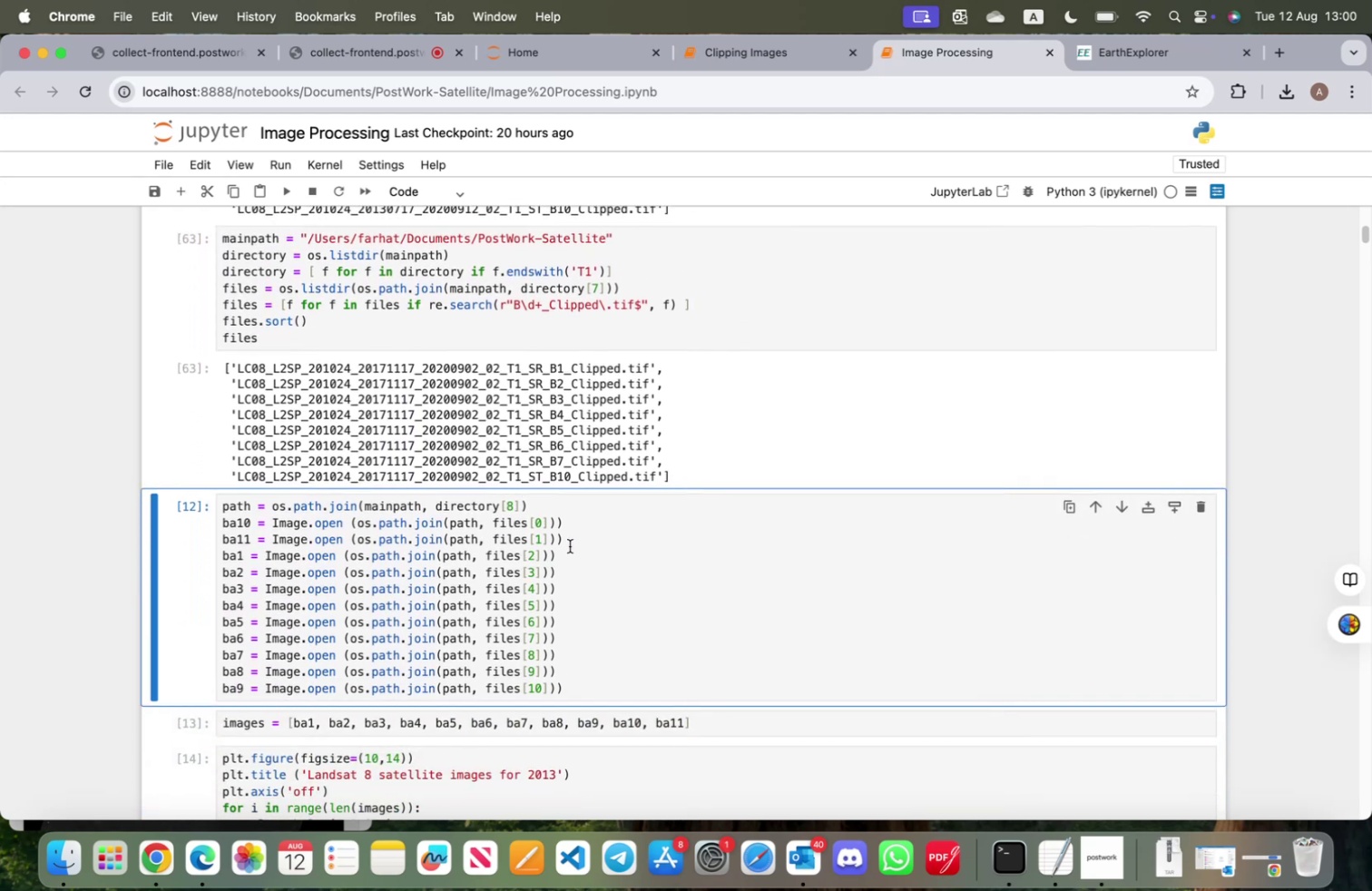 
left_click_drag(start_coordinate=[571, 542], to_coordinate=[223, 524])
 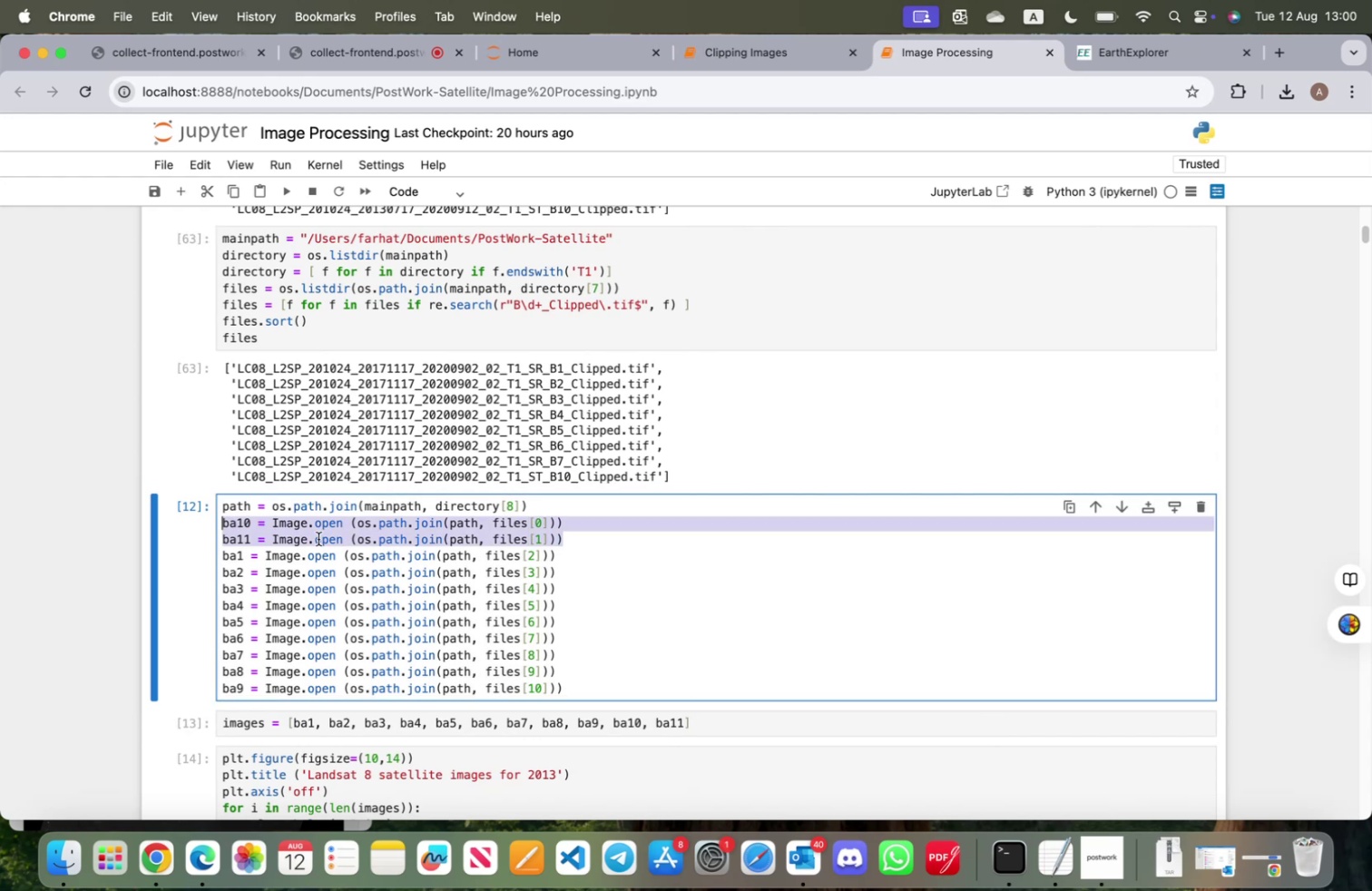 
key(Backspace)
 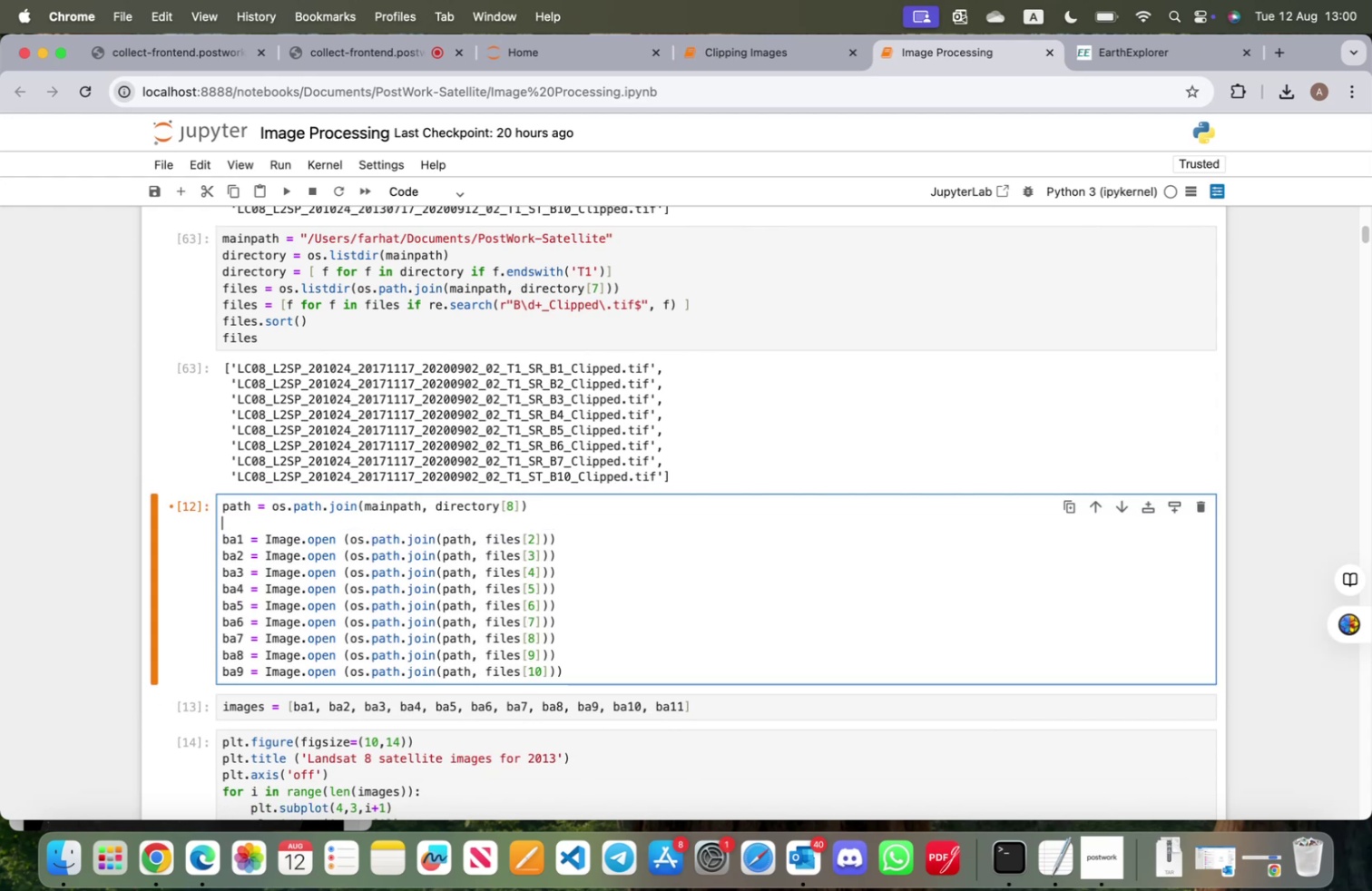 
key(ArrowDown)
 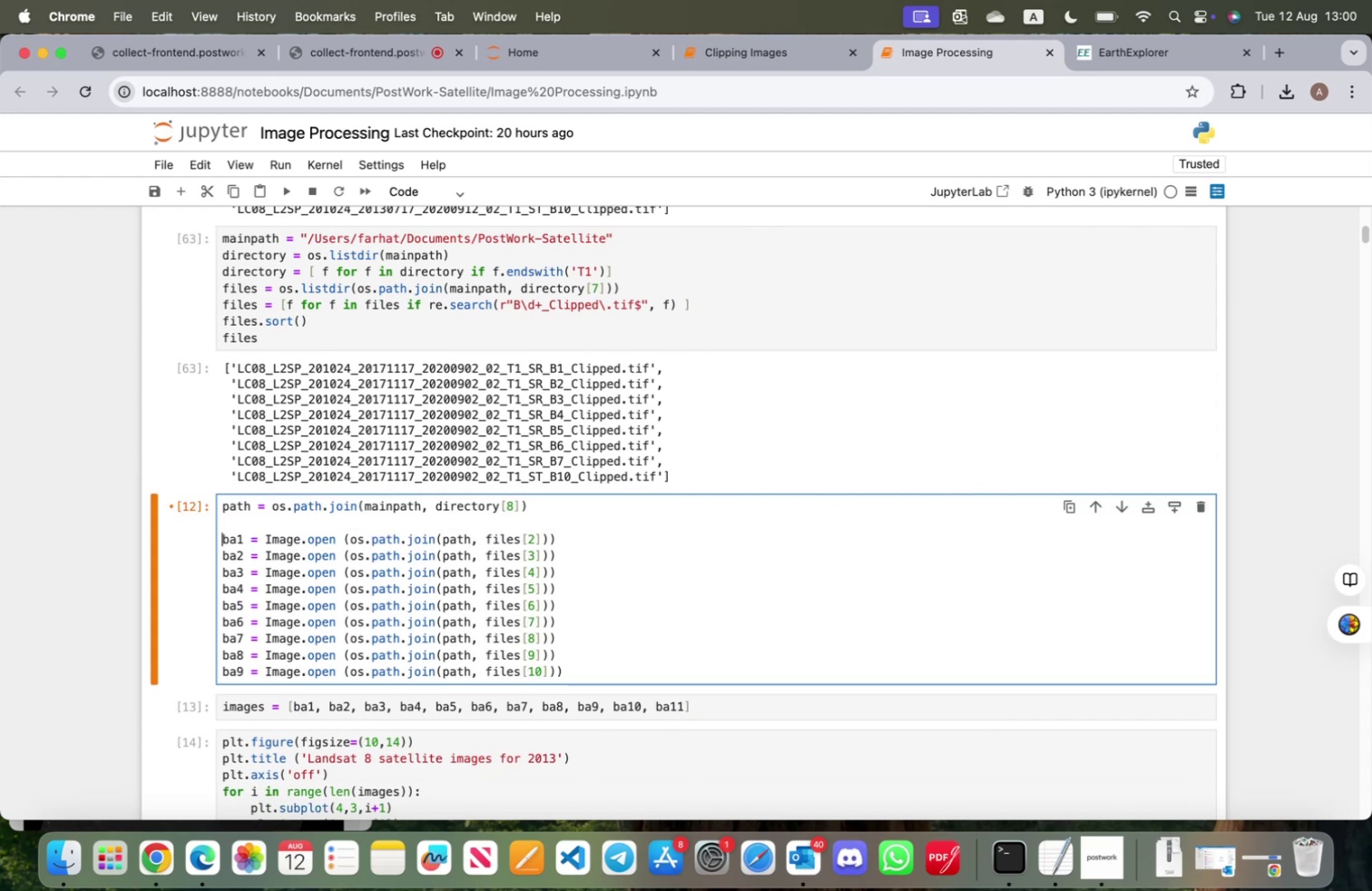 
key(Backspace)
 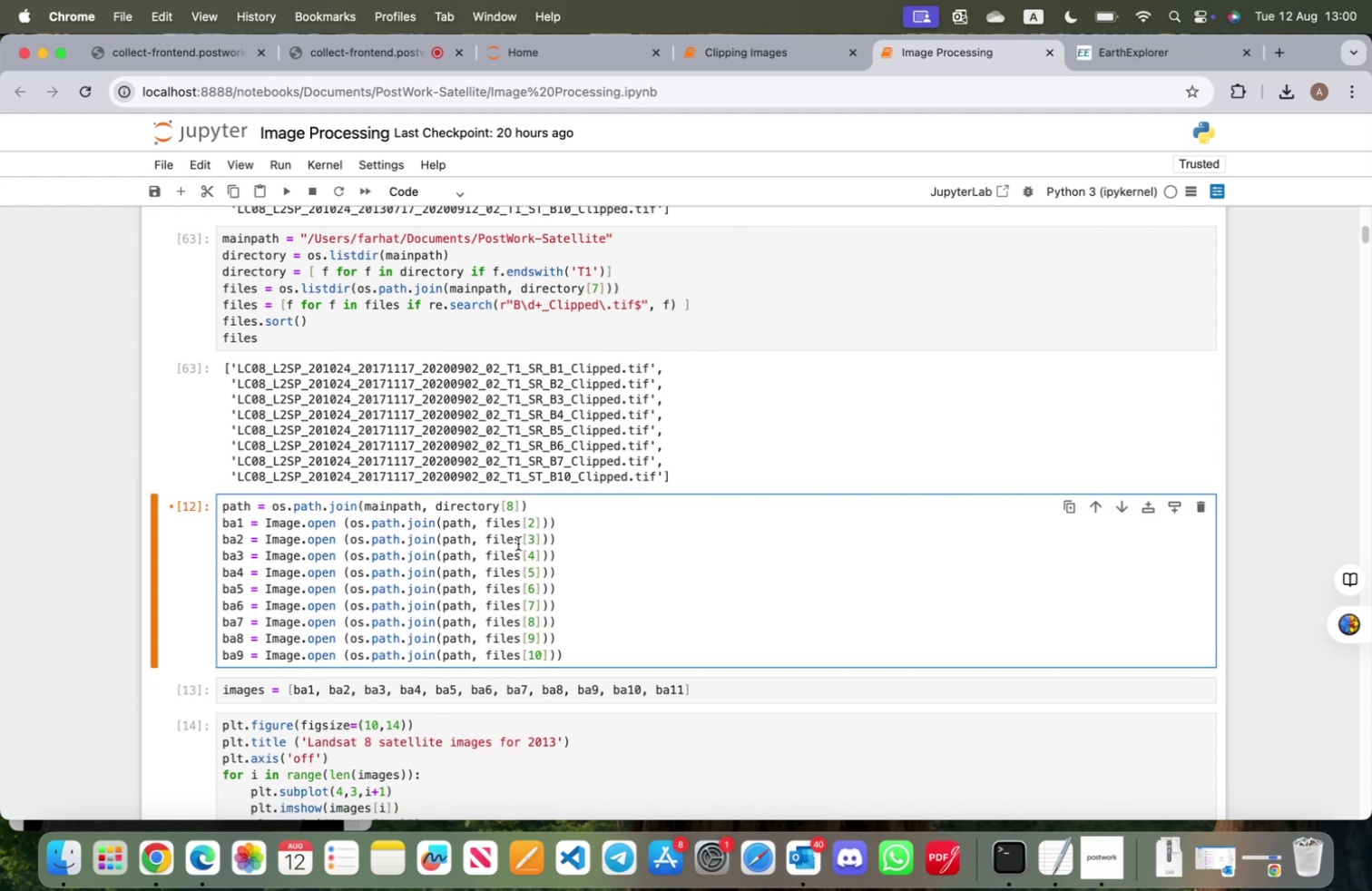 
left_click([534, 524])
 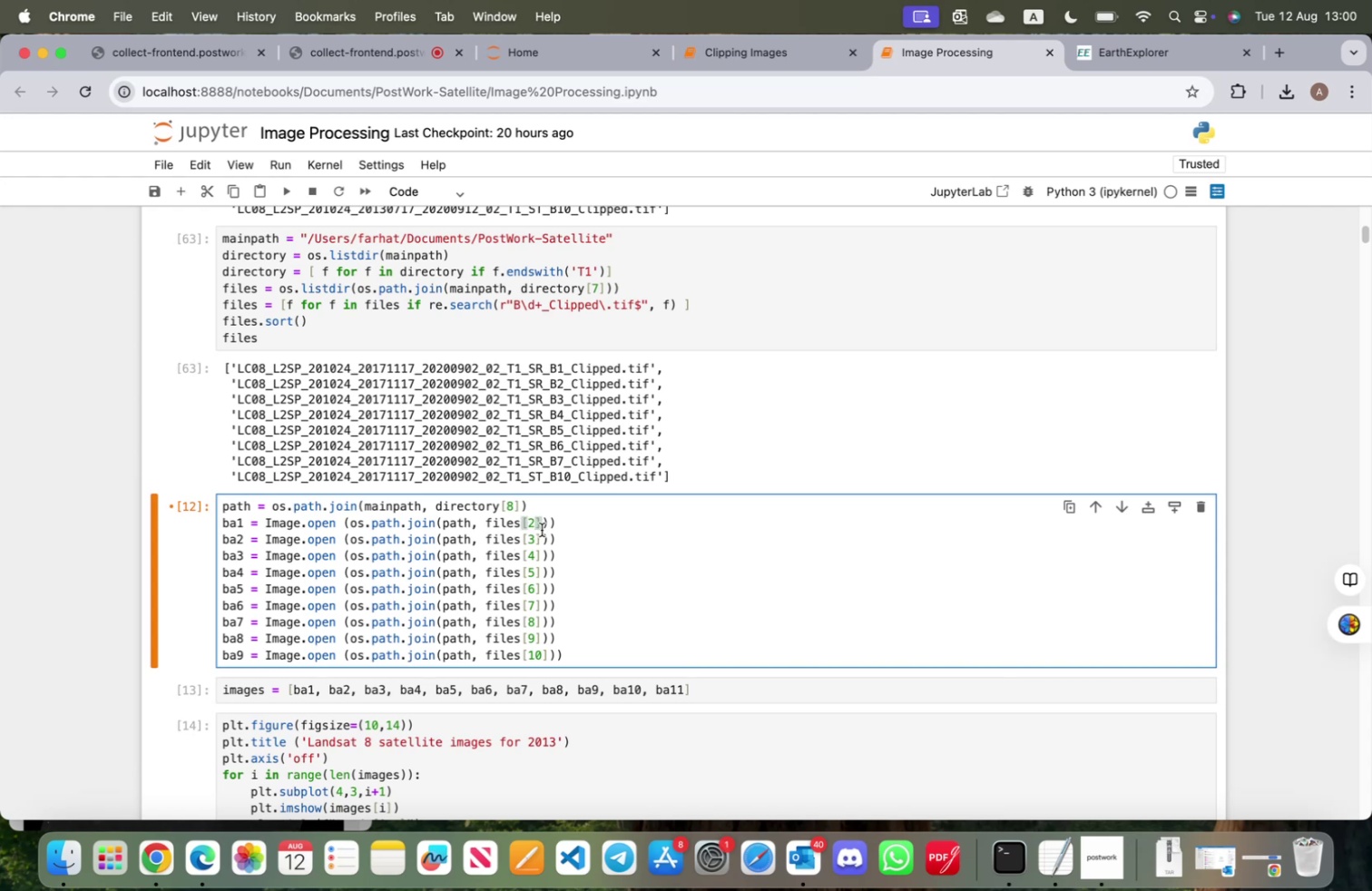 
key(Backspace)
 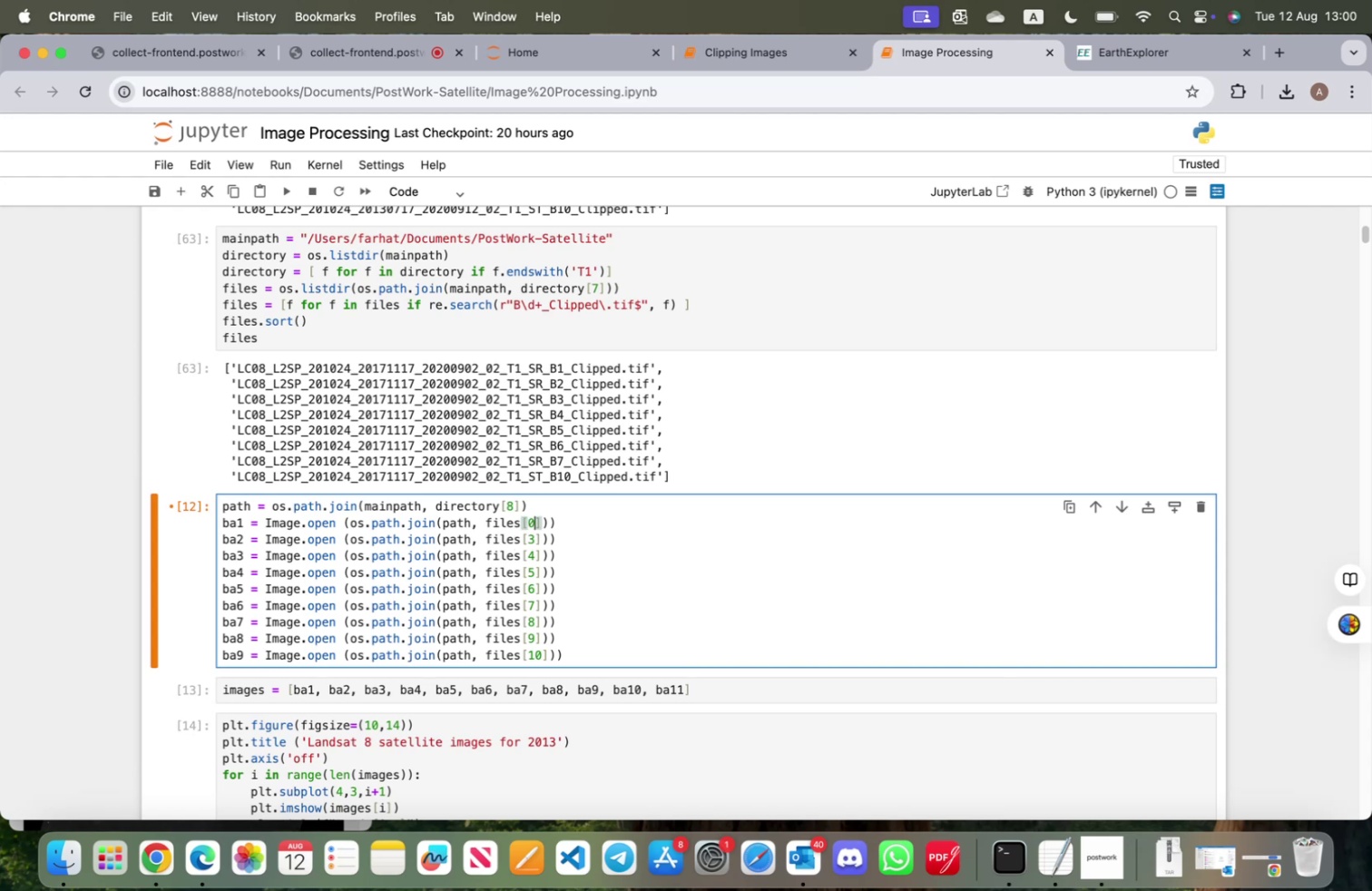 
key(0)
 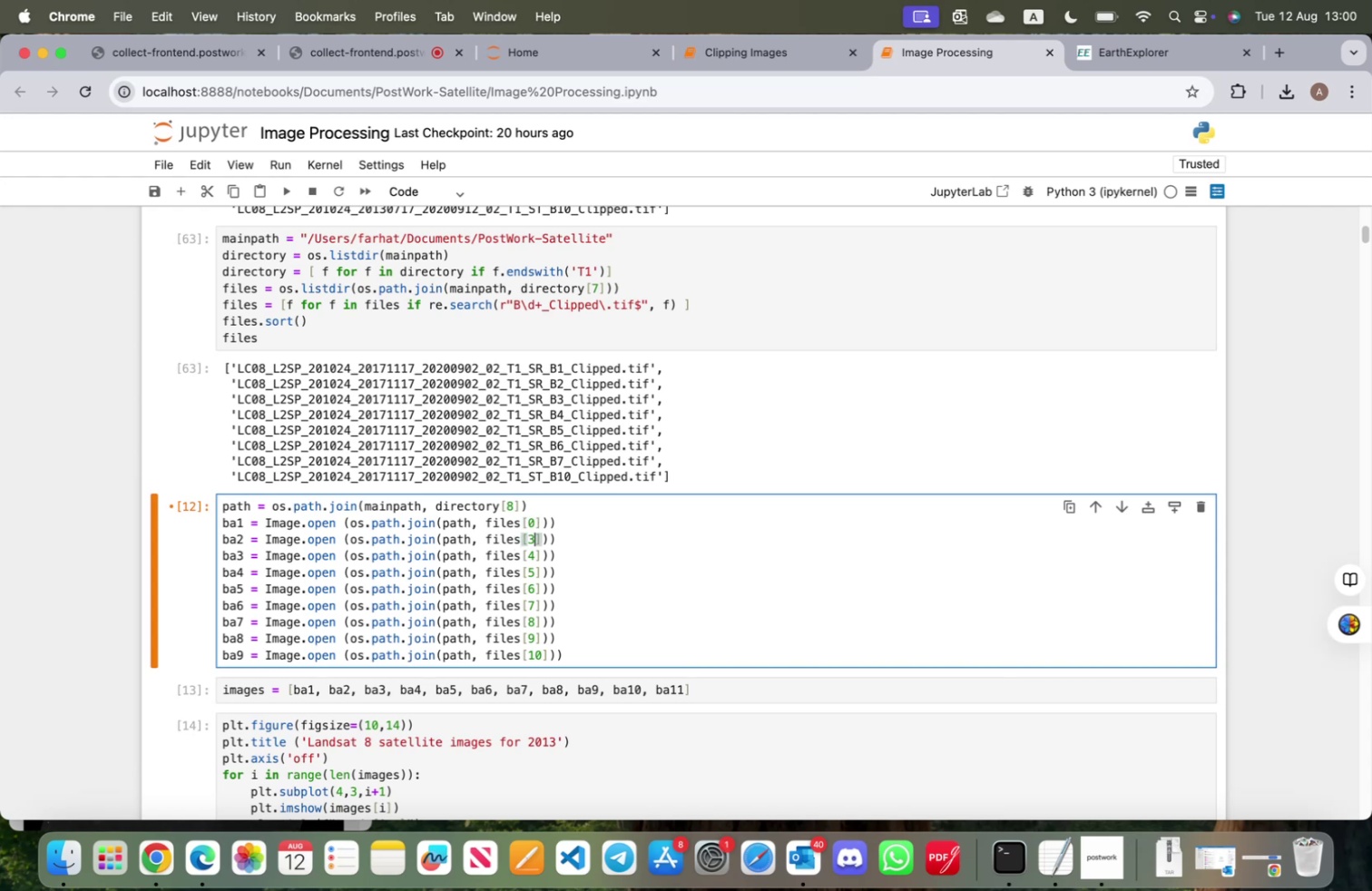 
key(ArrowDown)
 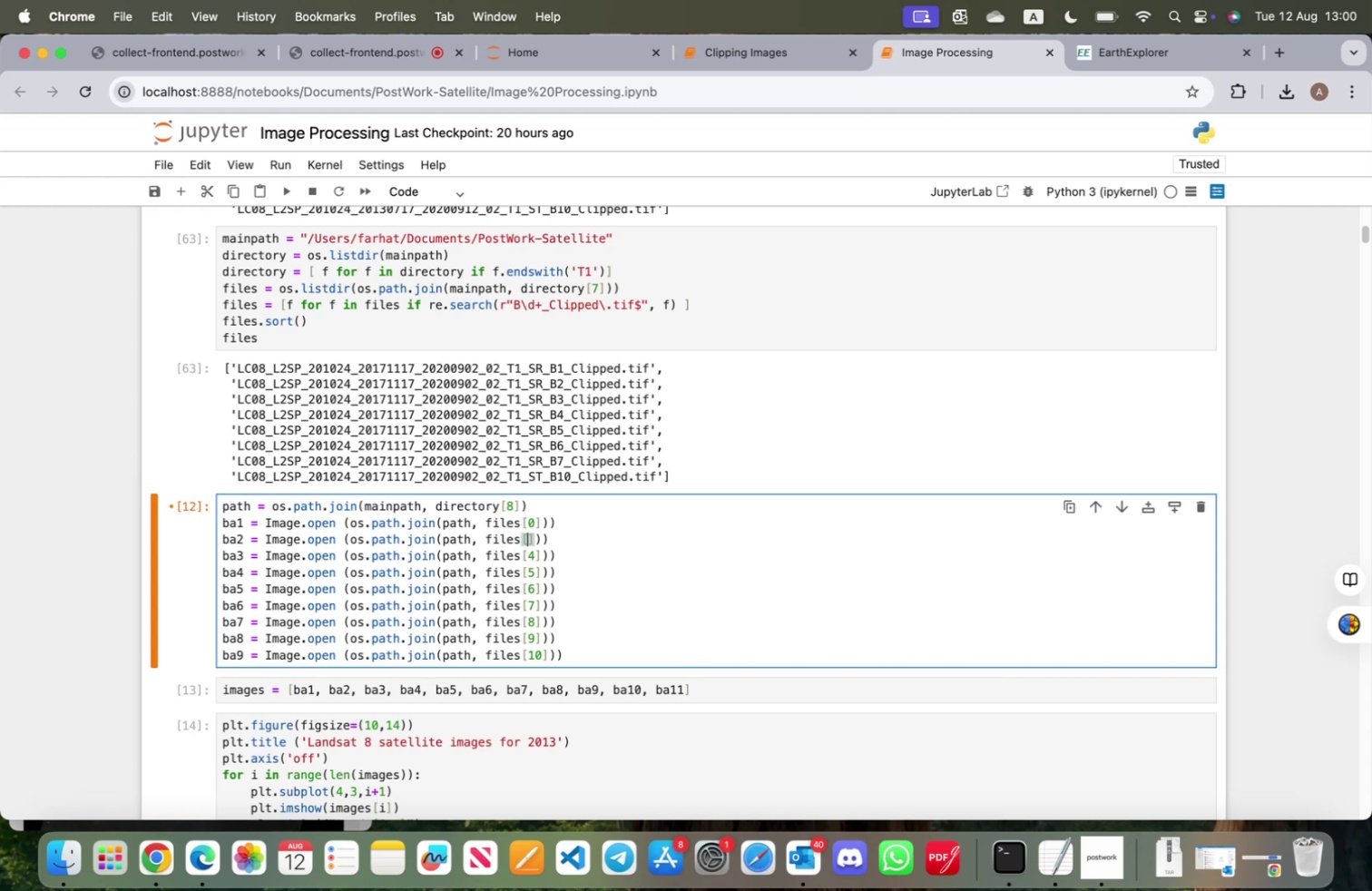 
key(Backspace)
 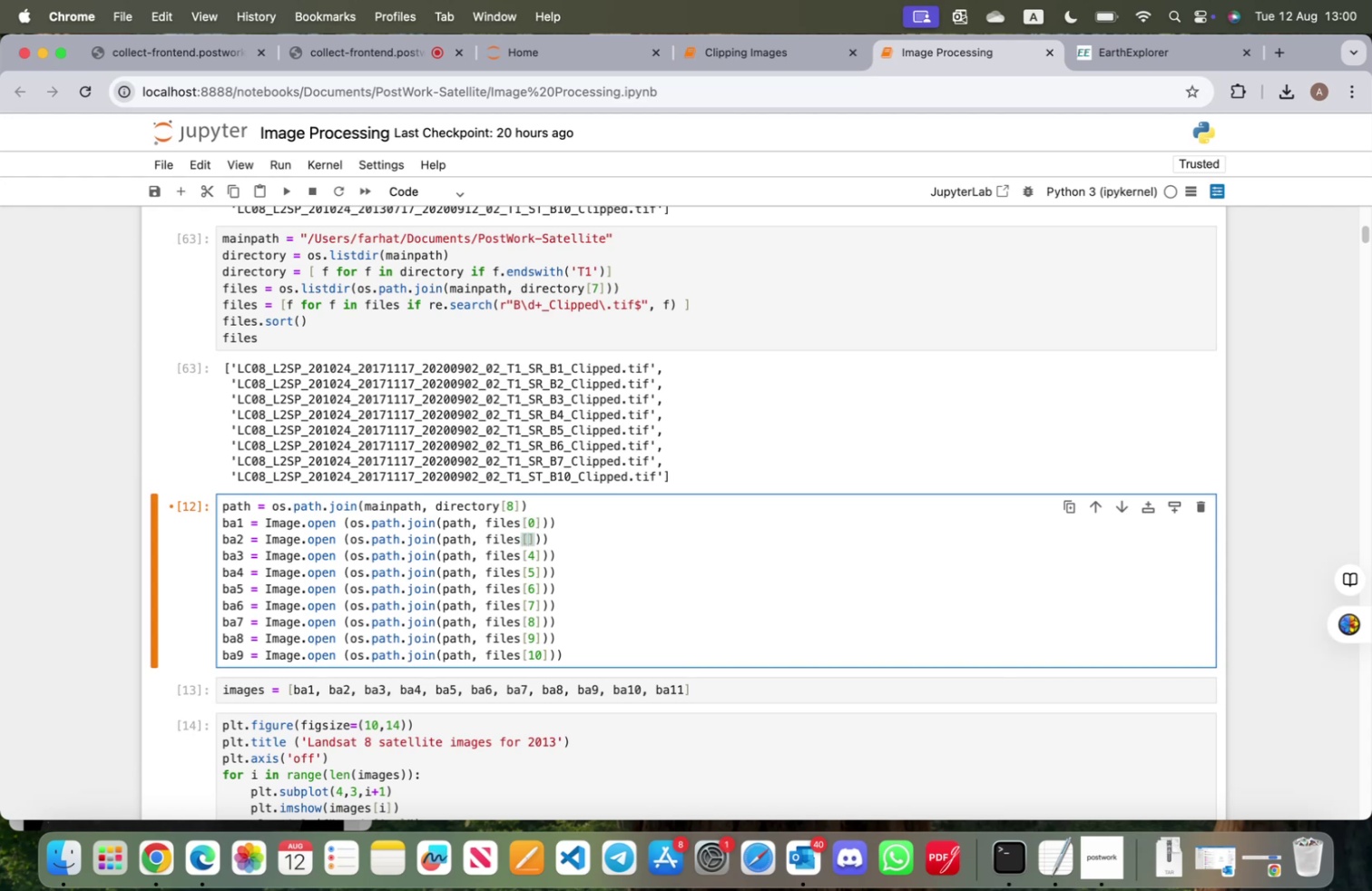 
key(1)
 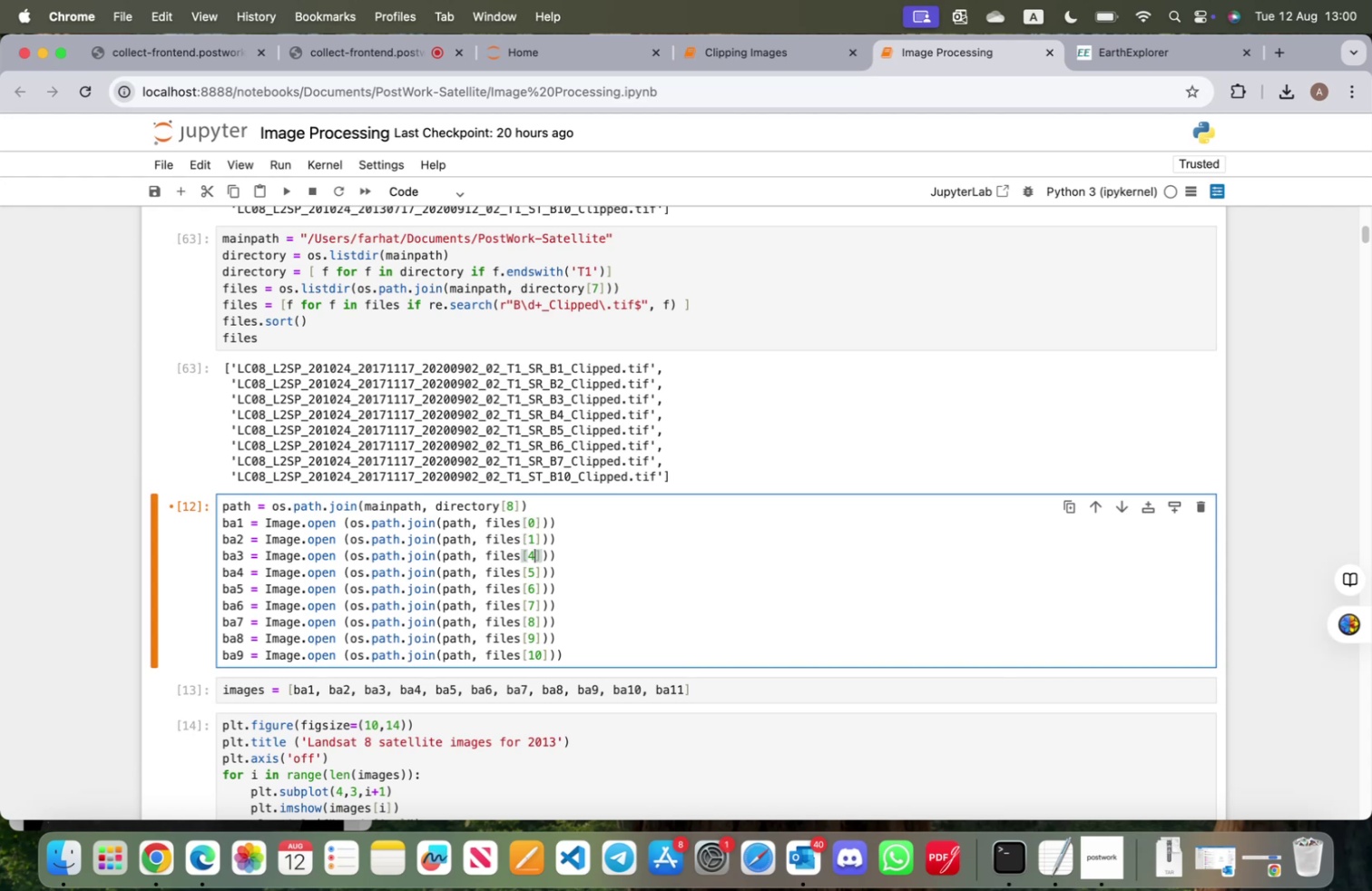 
key(ArrowDown)
 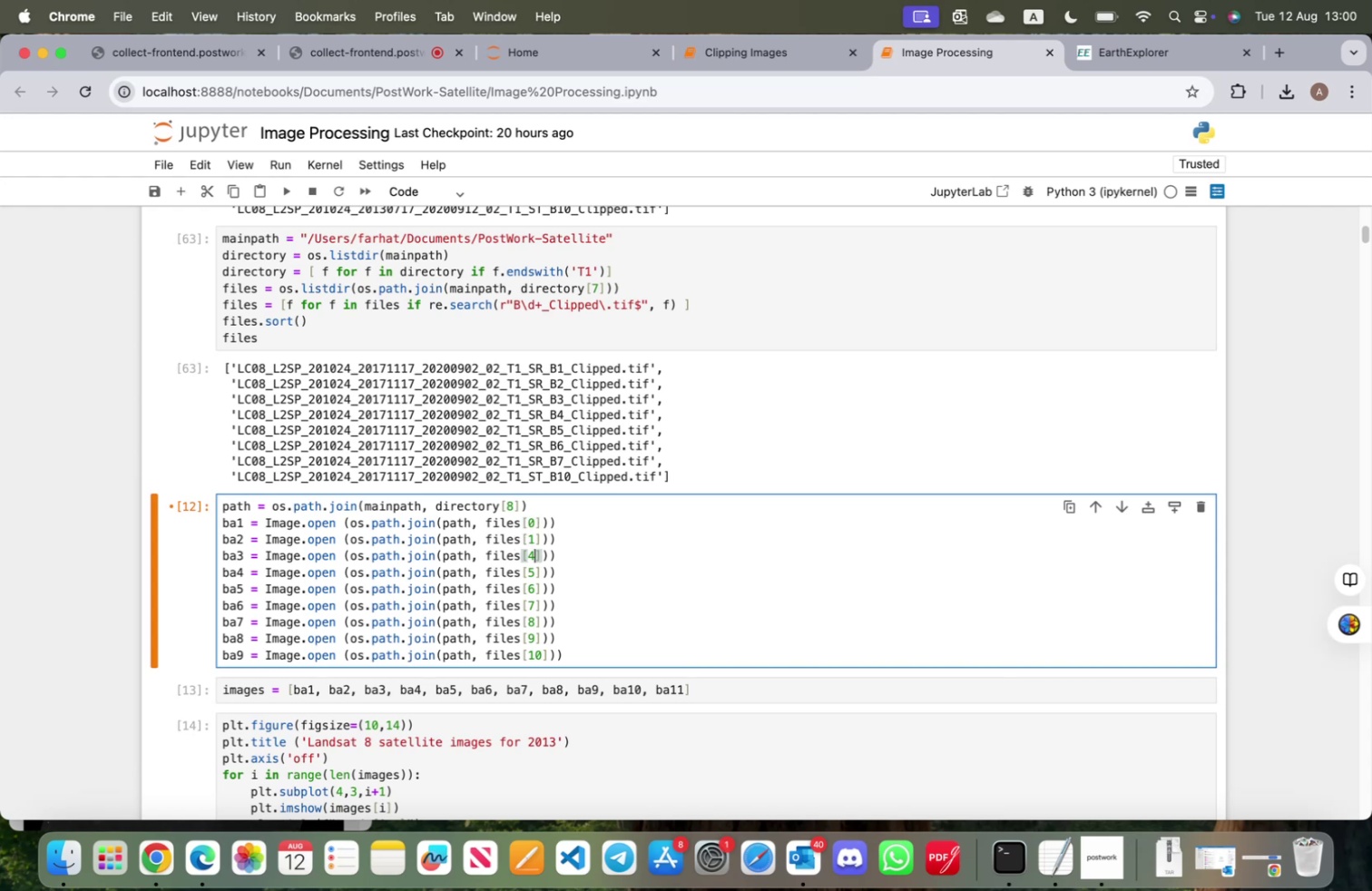 
key(Backspace)
 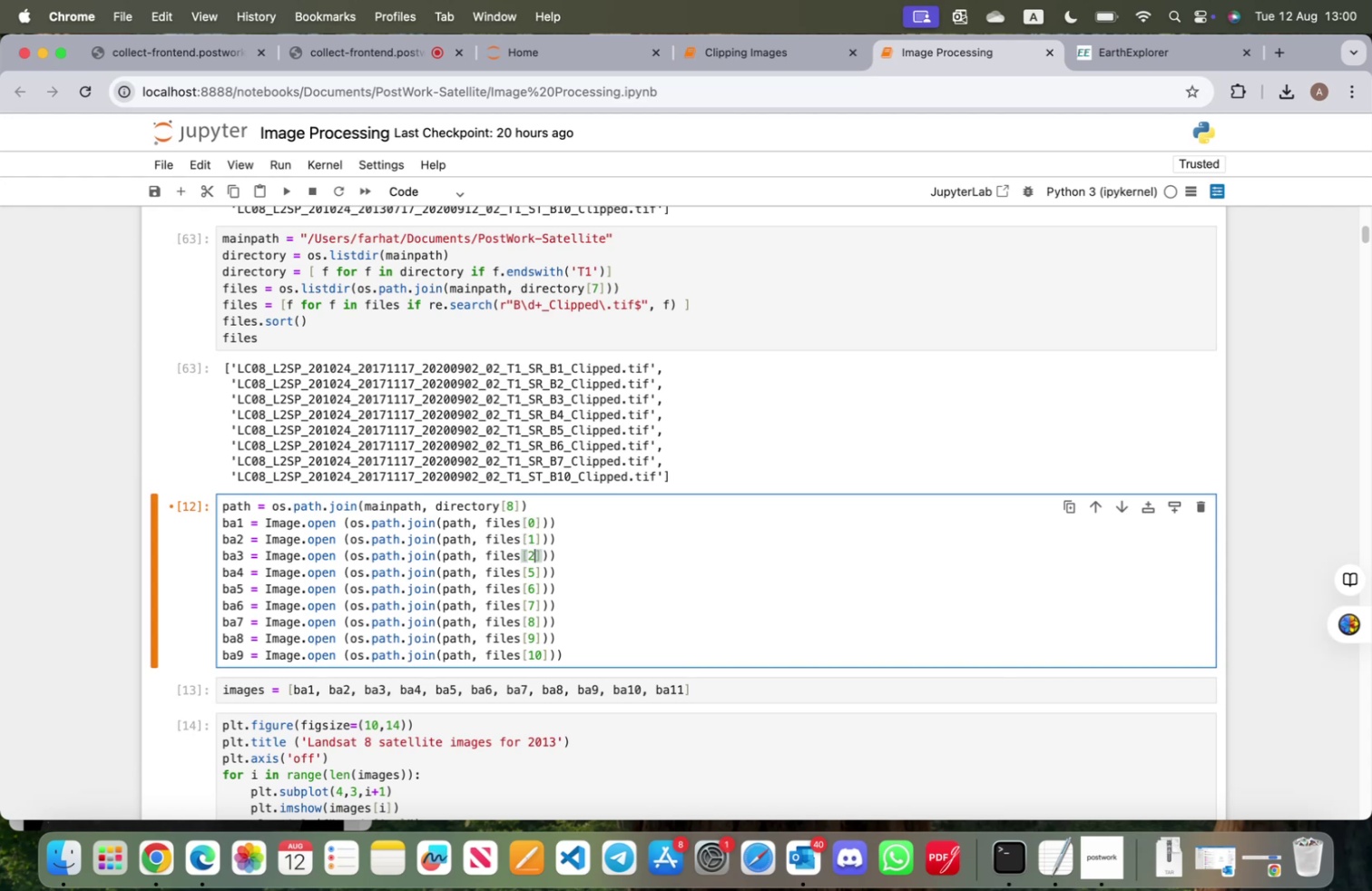 
key(2)
 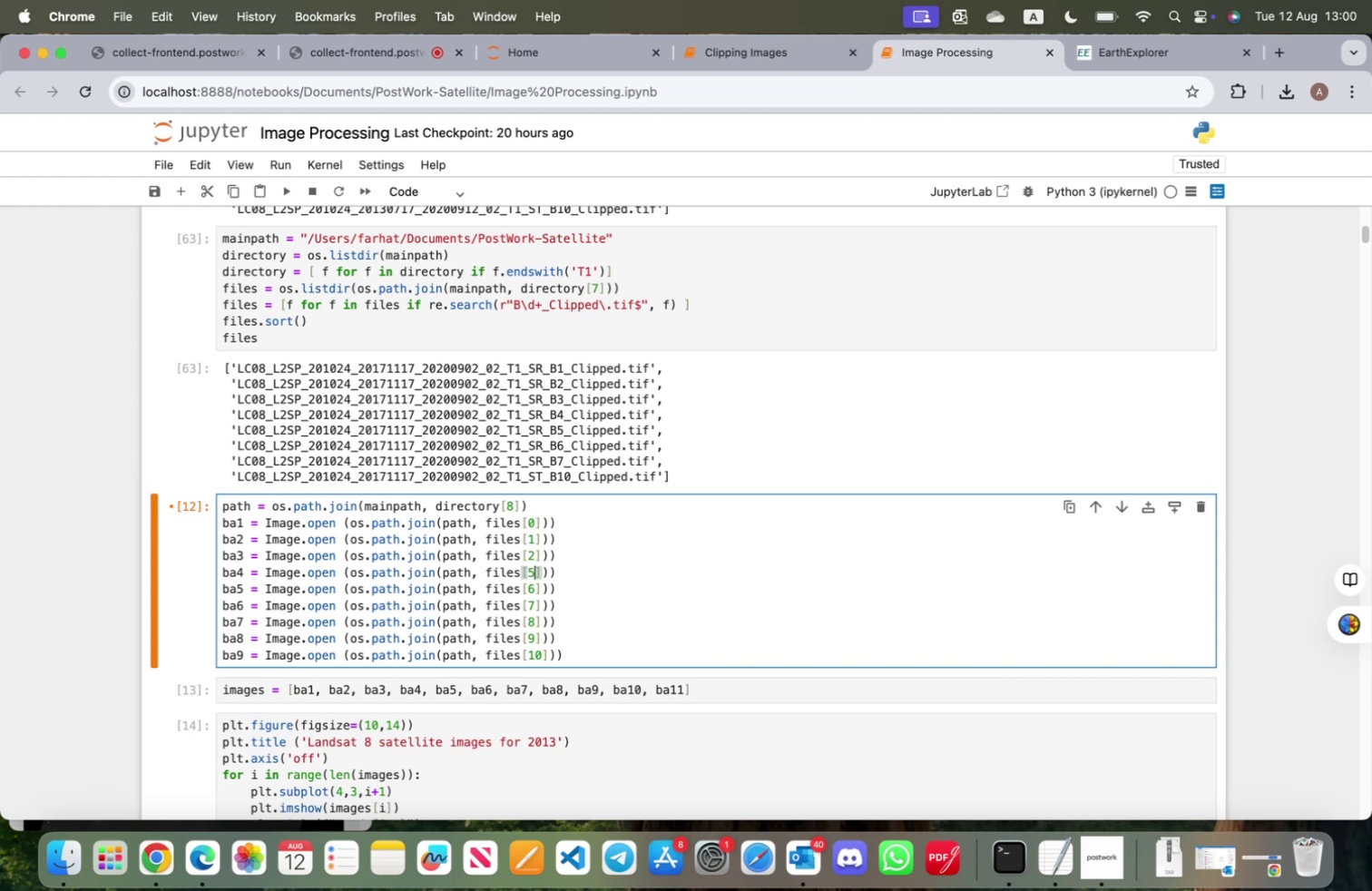 
key(ArrowDown)
 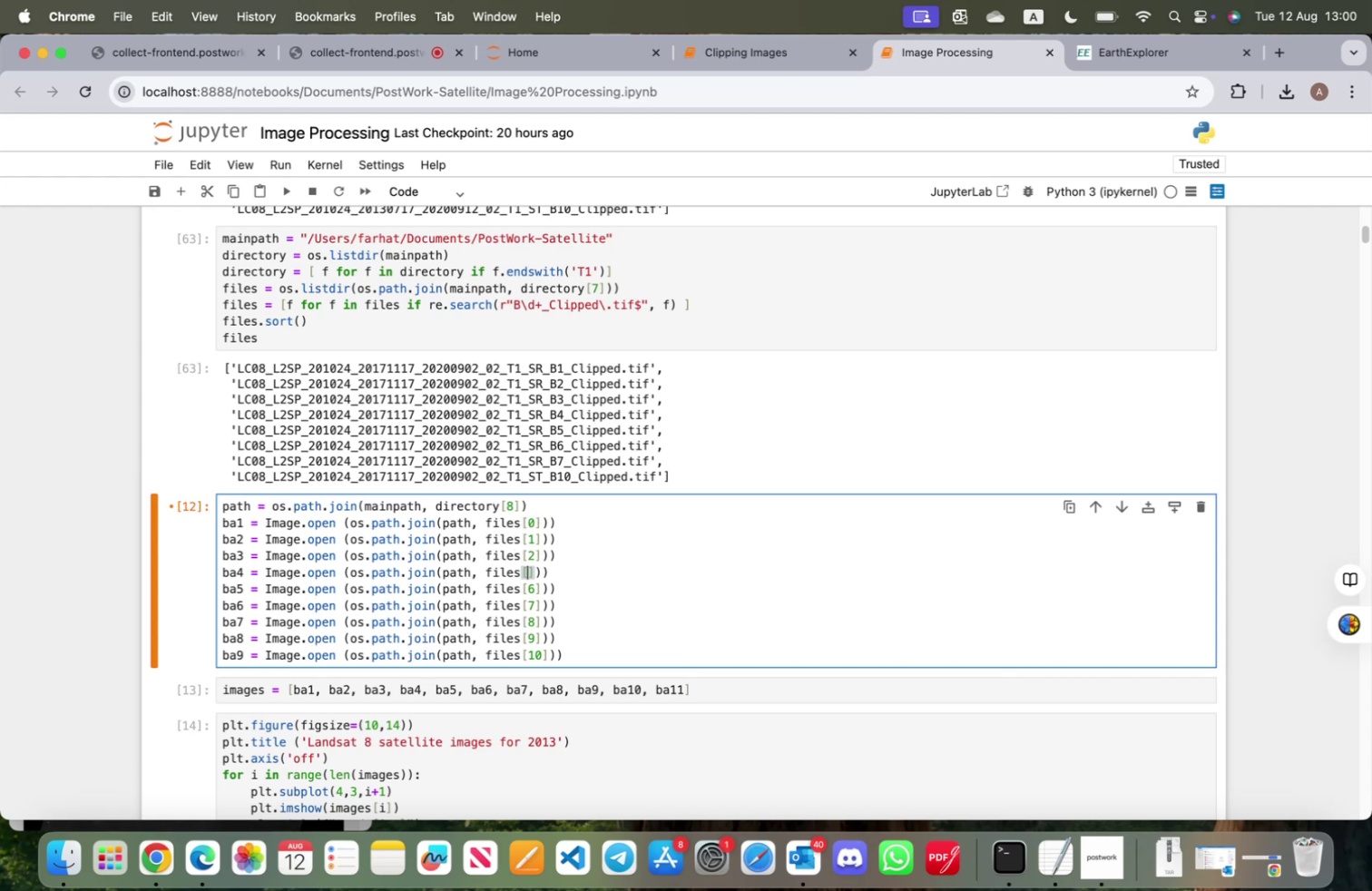 
key(Backspace)
 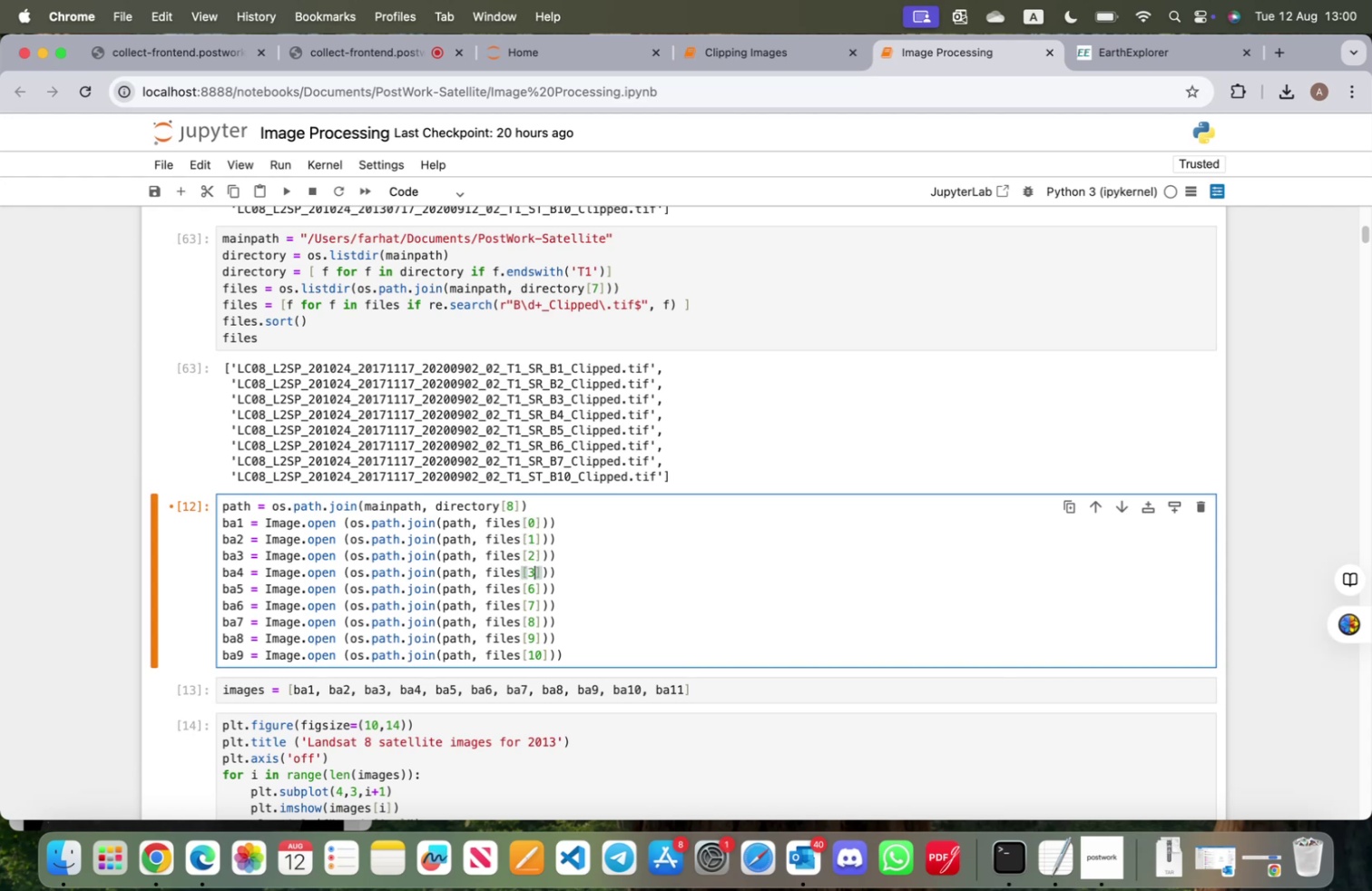 
key(3)
 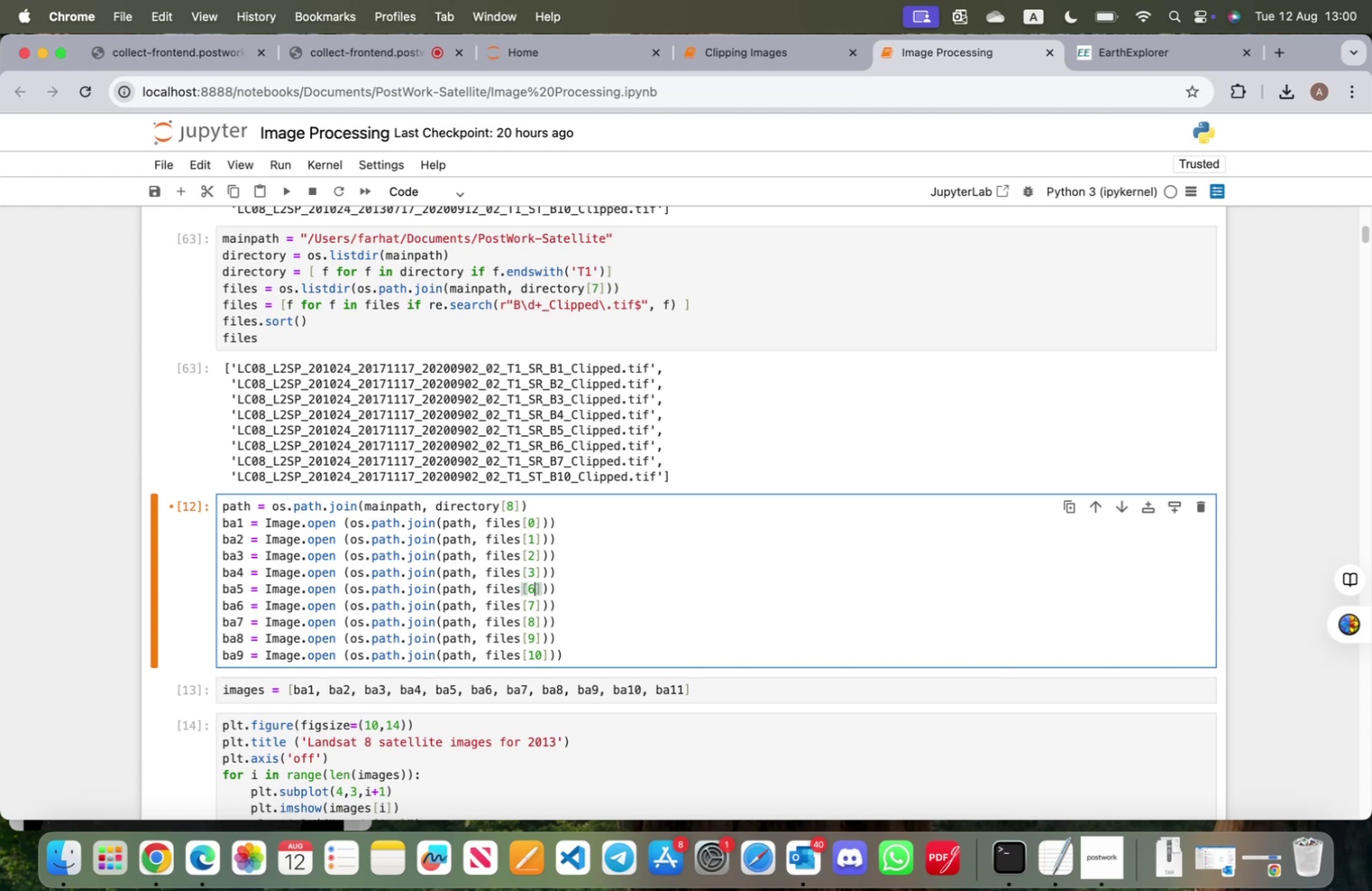 
key(ArrowDown)
 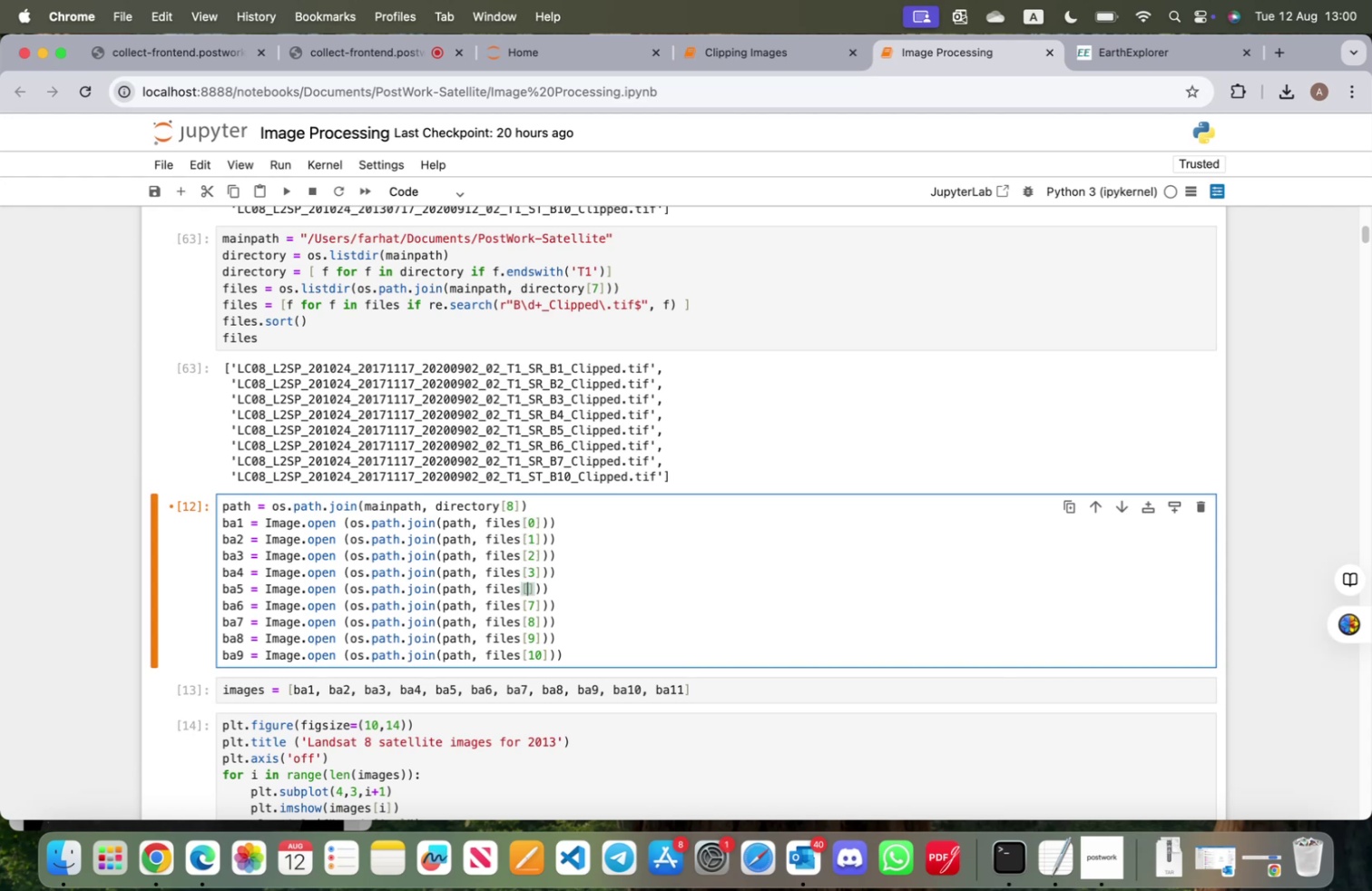 
key(Backspace)
 